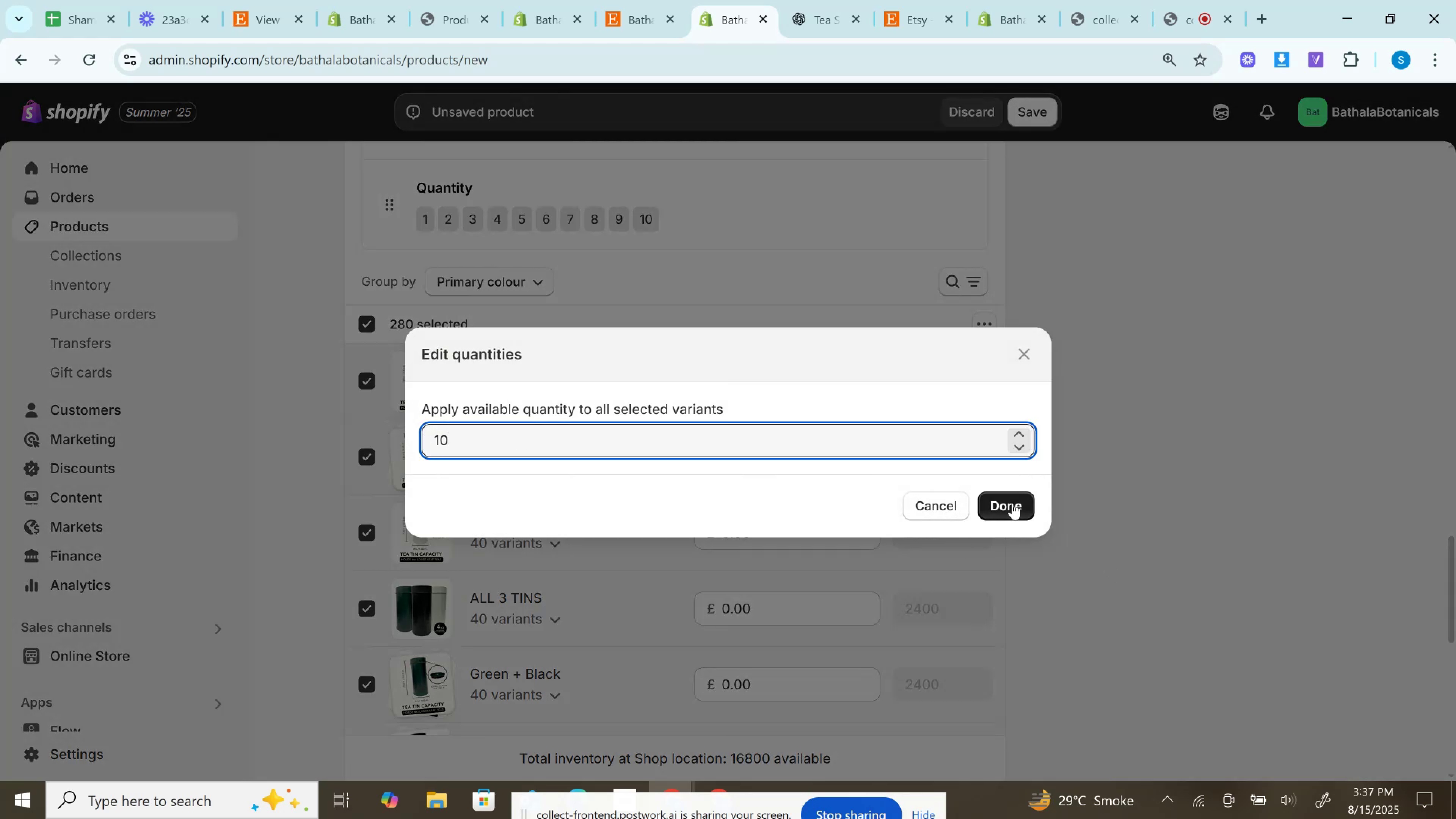 
left_click([1012, 503])
 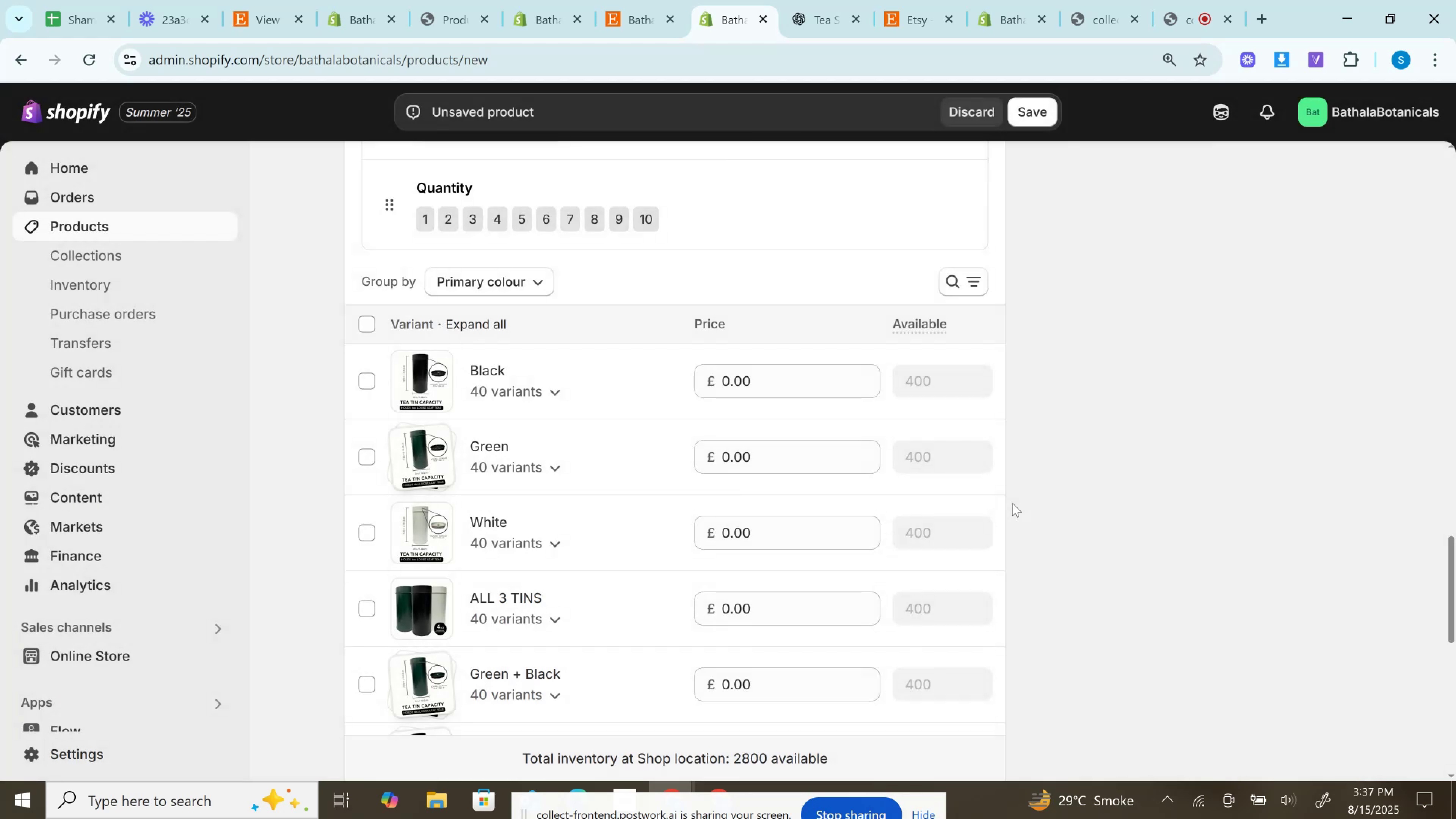 
scroll: coordinate [1013, 502], scroll_direction: up, amount: 7.0
 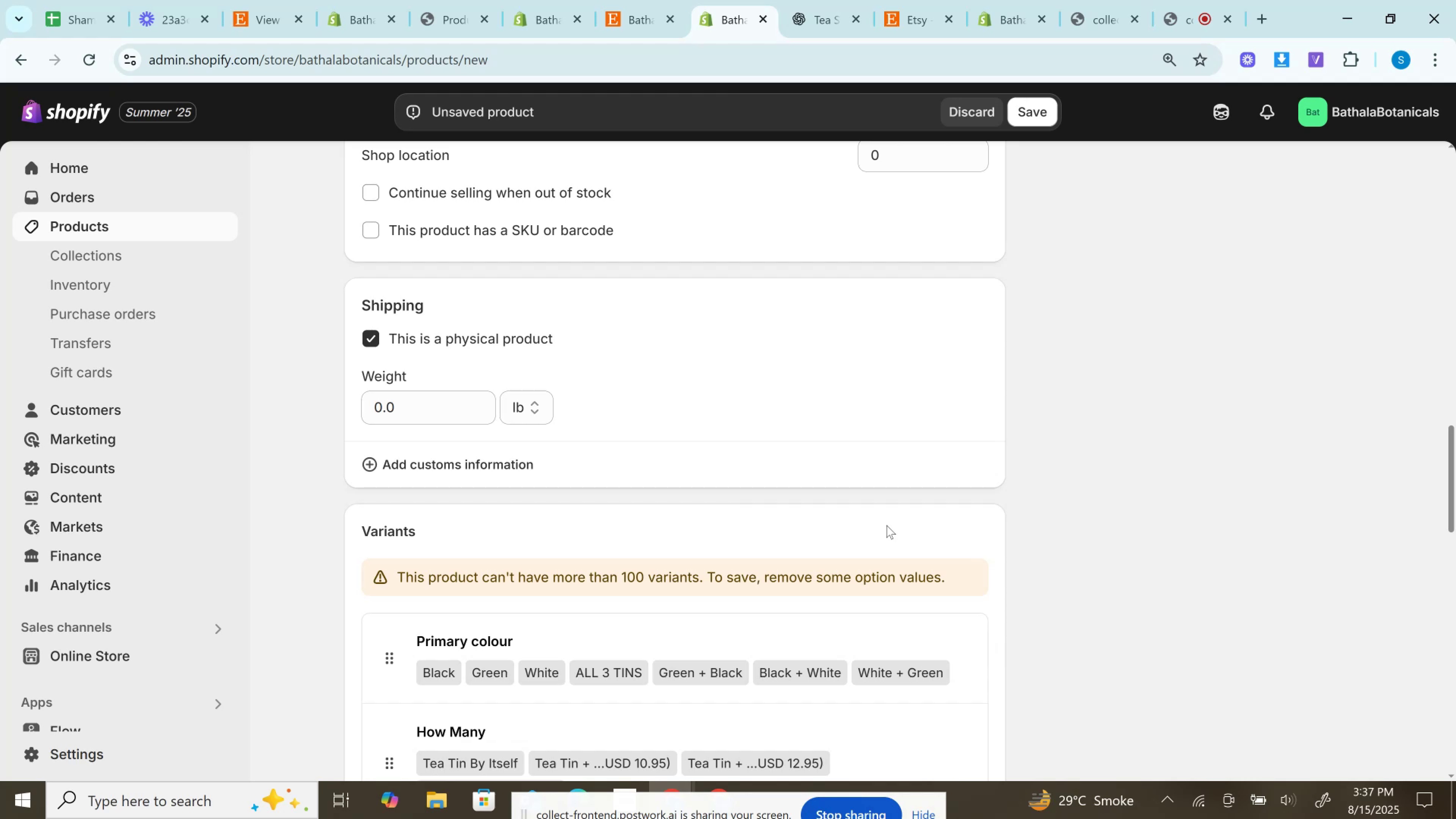 
wait(5.49)
 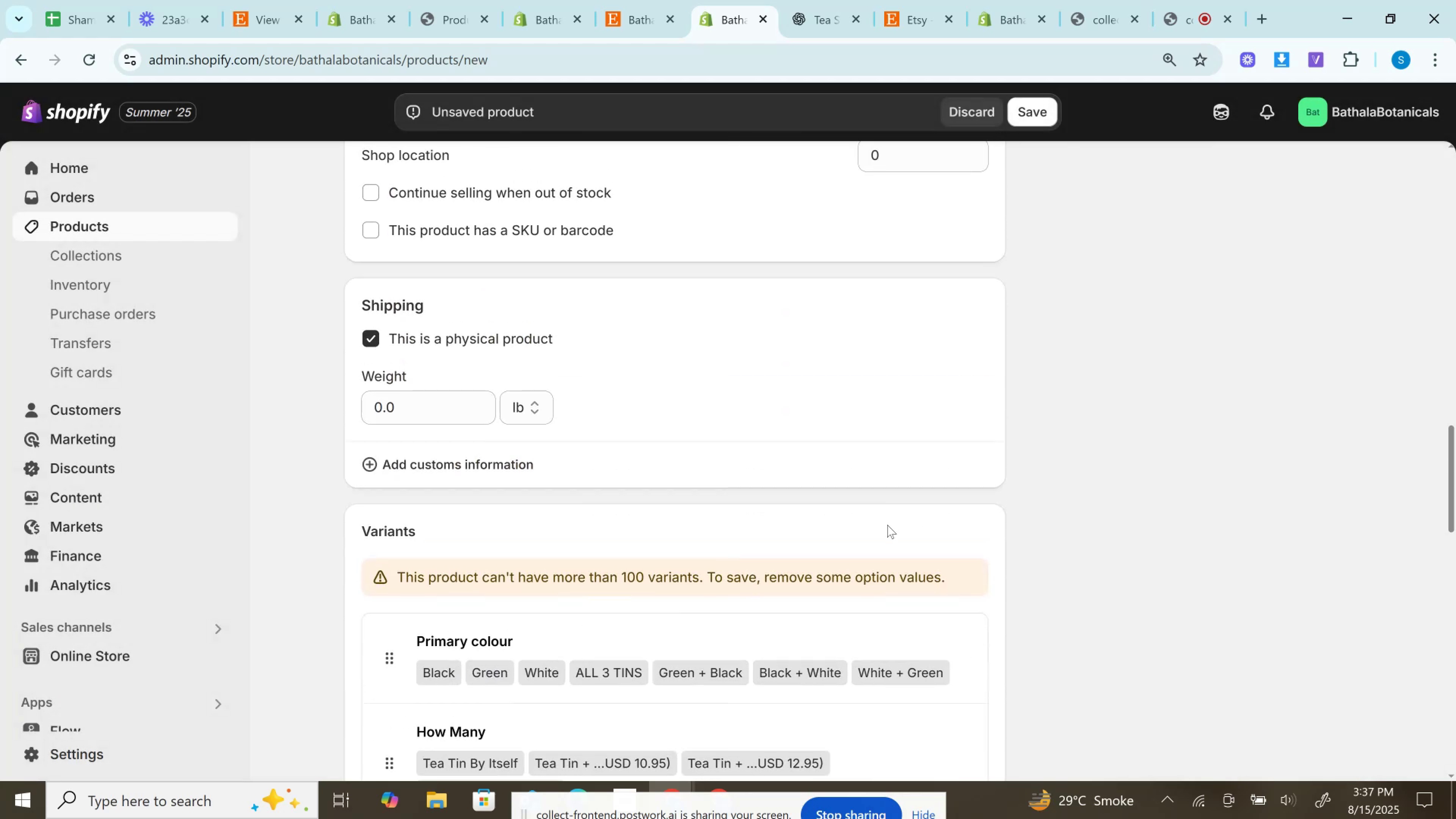 
scroll: coordinate [886, 525], scroll_direction: down, amount: 3.0
 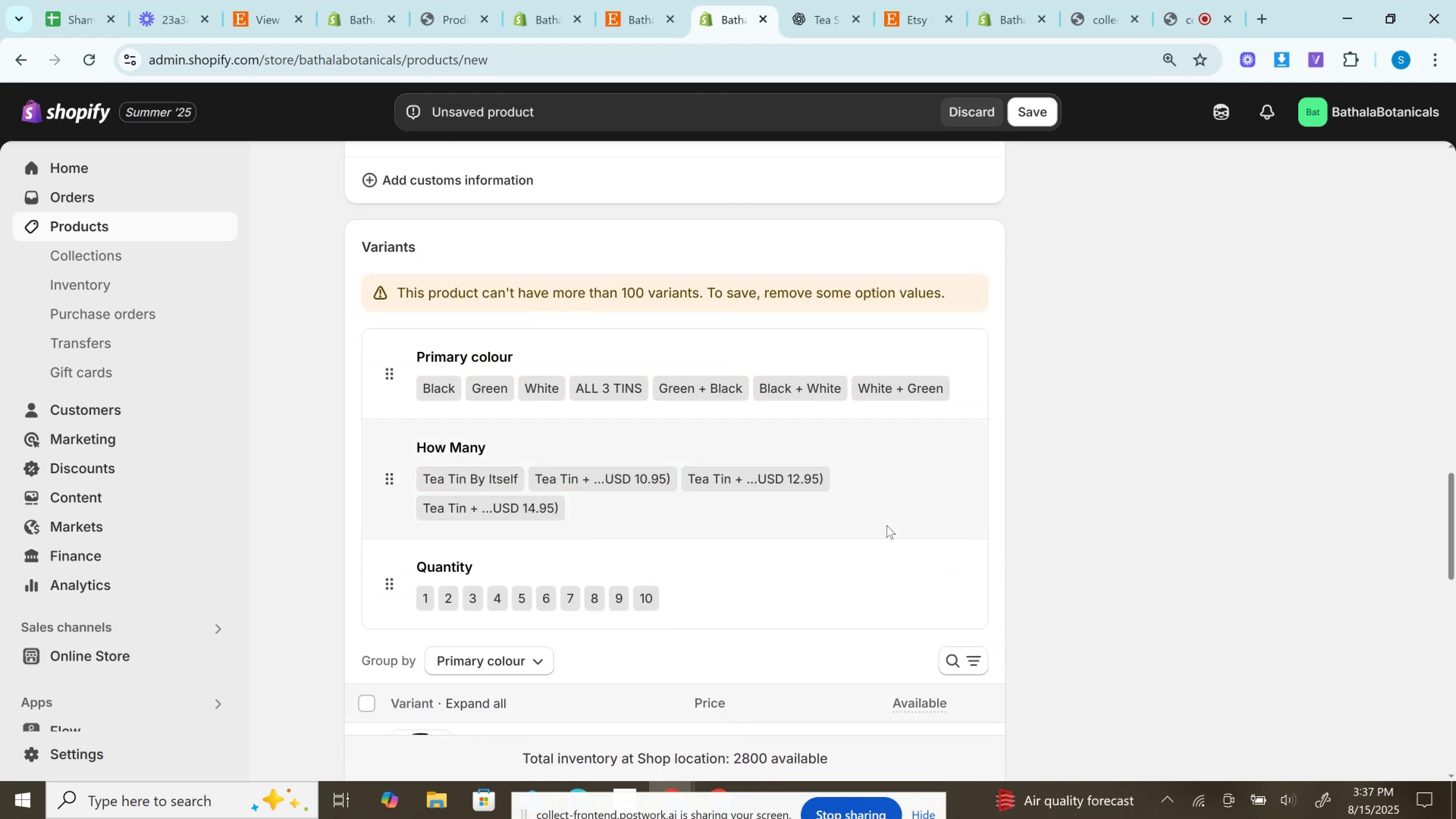 
left_click([734, 502])
 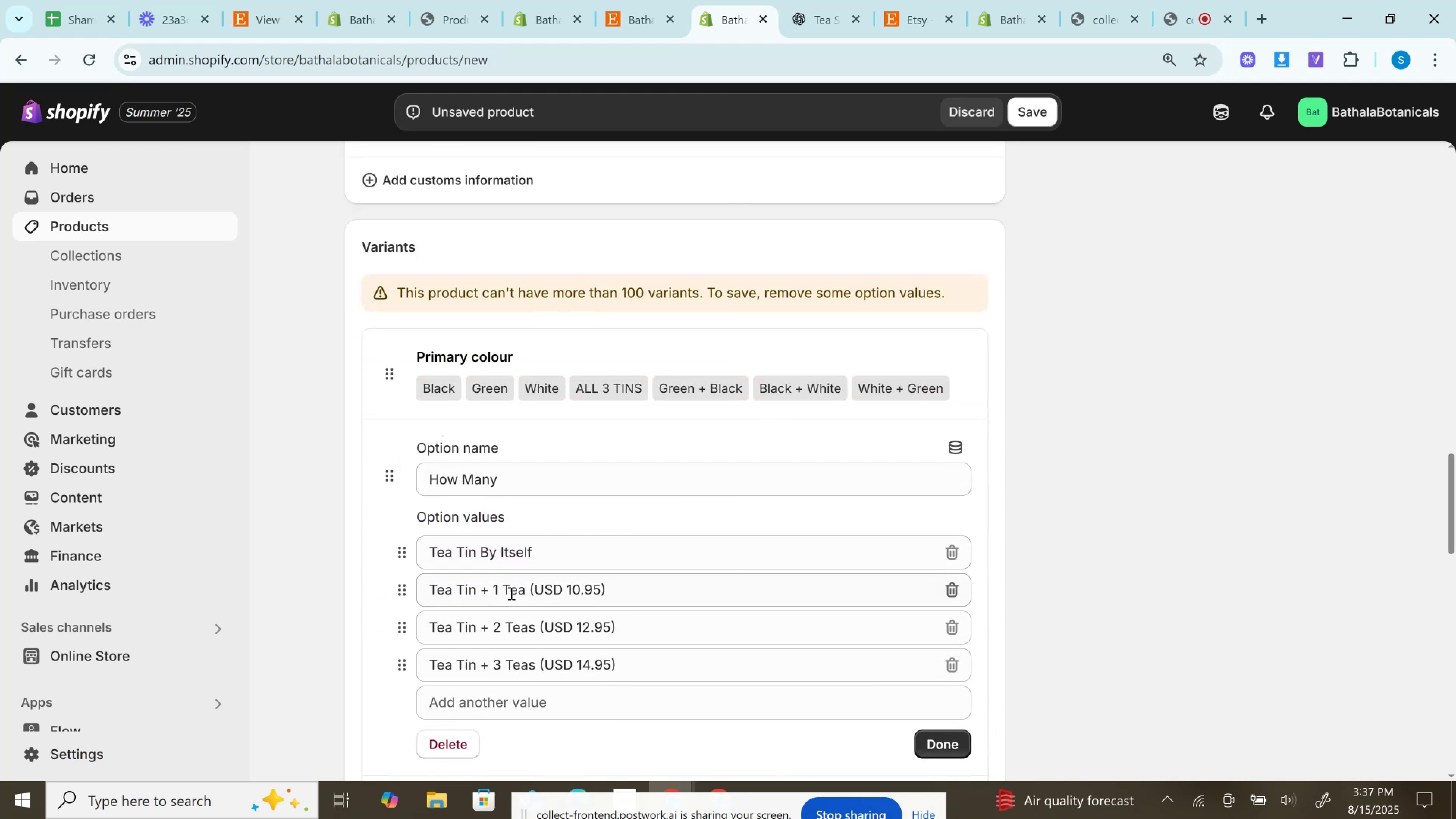 
left_click_drag(start_coordinate=[524, 591], to_coordinate=[697, 598])
 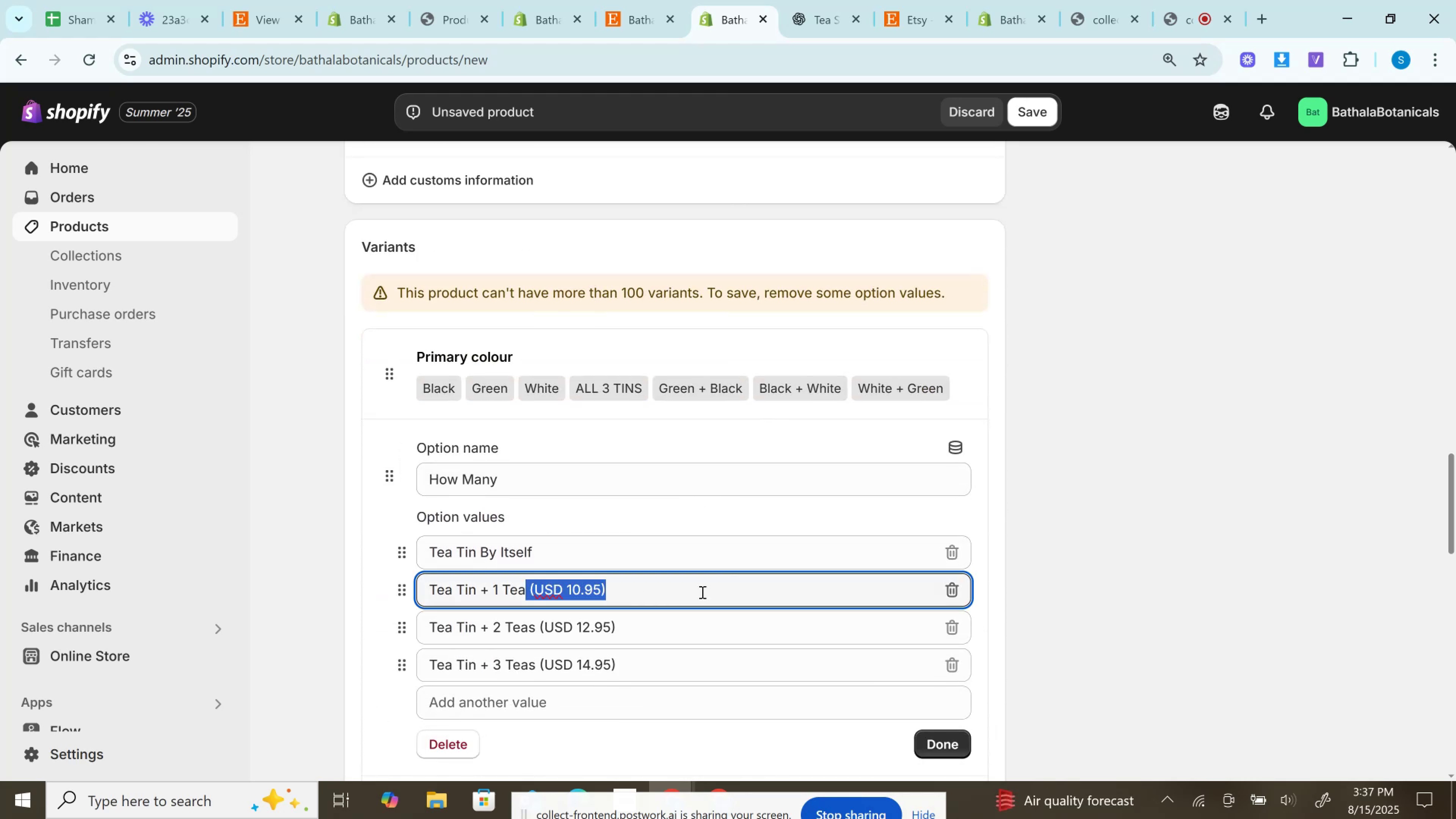 
key(Backspace)
 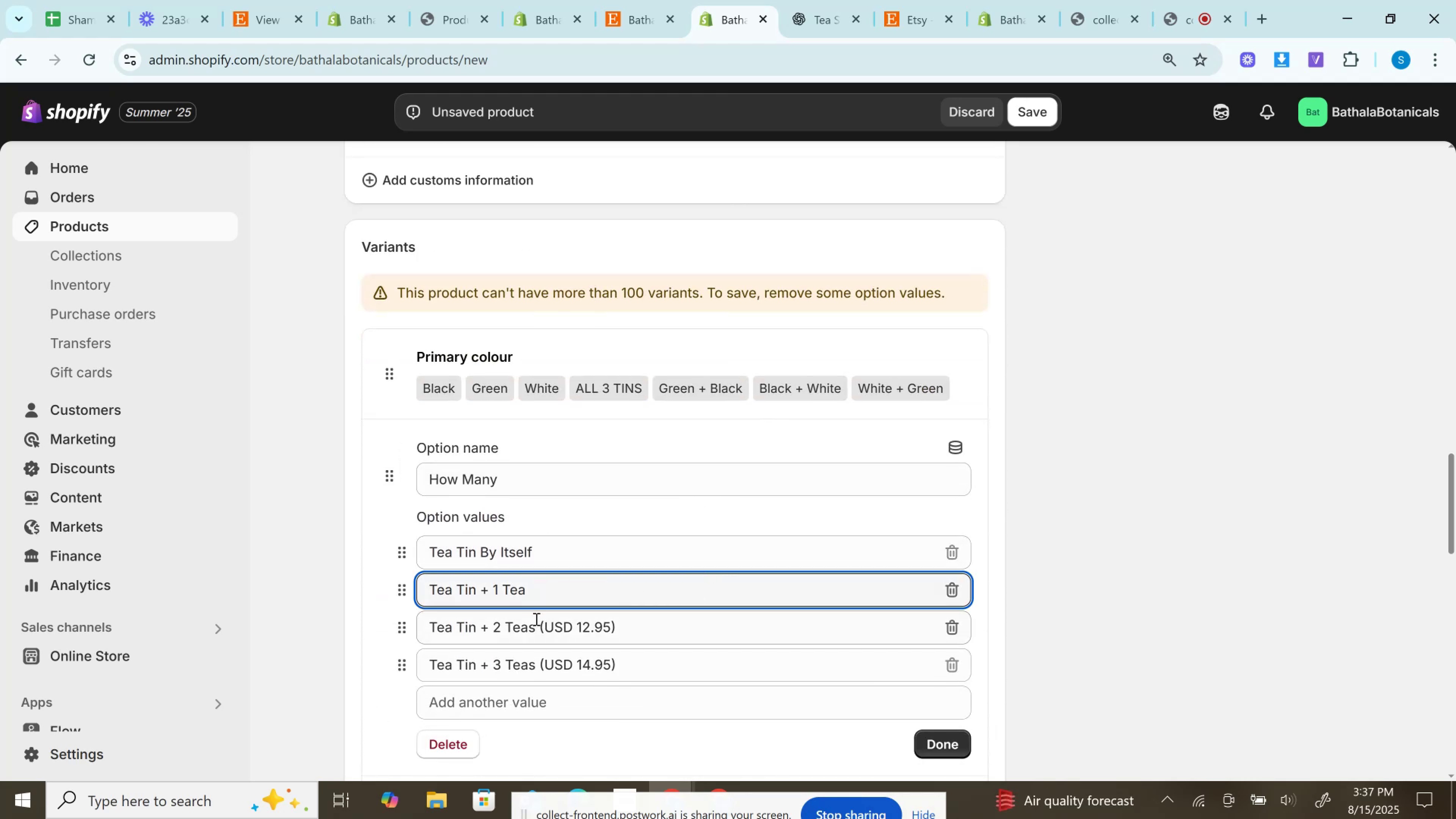 
left_click_drag(start_coordinate=[535, 619], to_coordinate=[726, 628])
 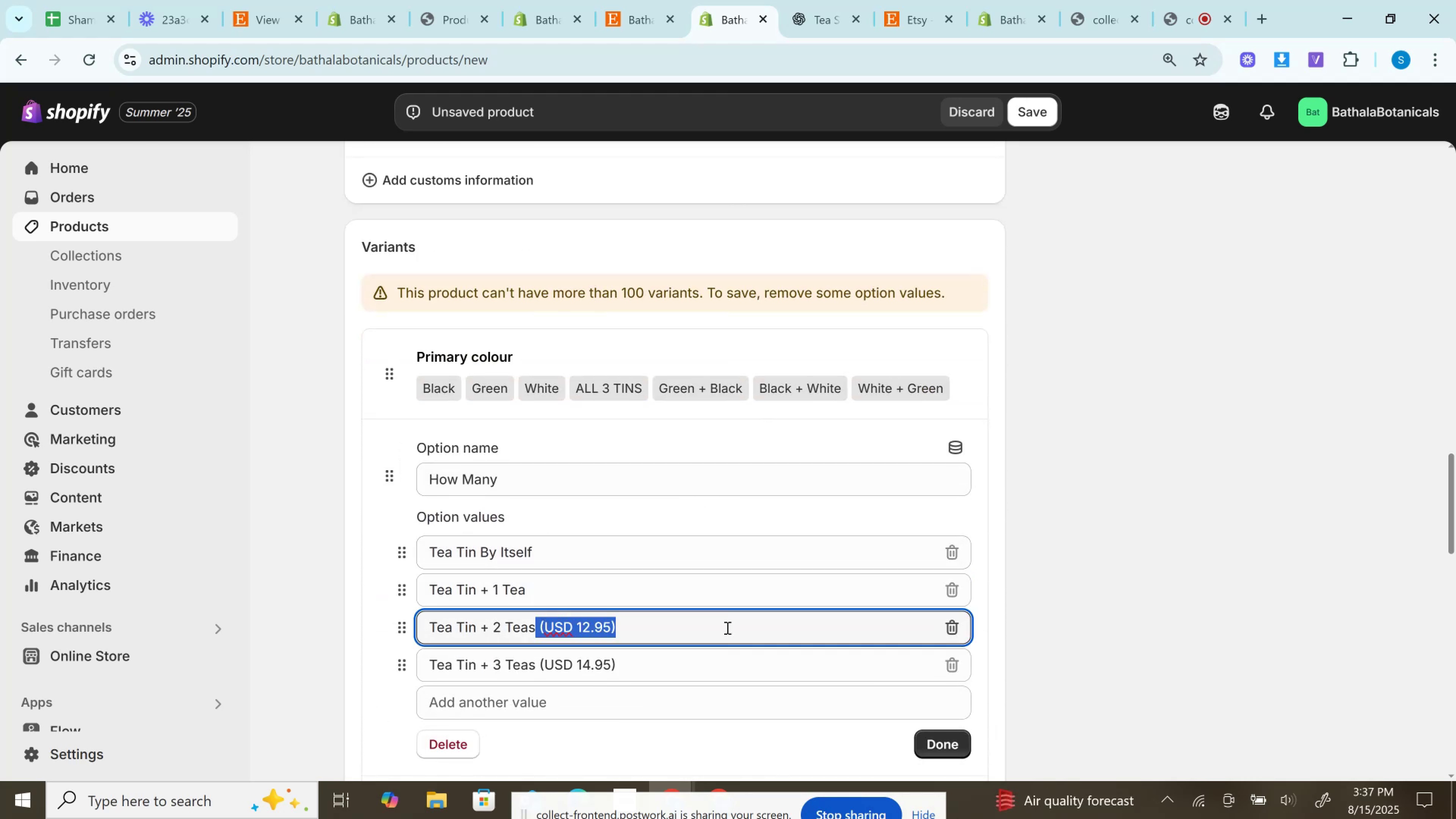 
key(Backspace)
 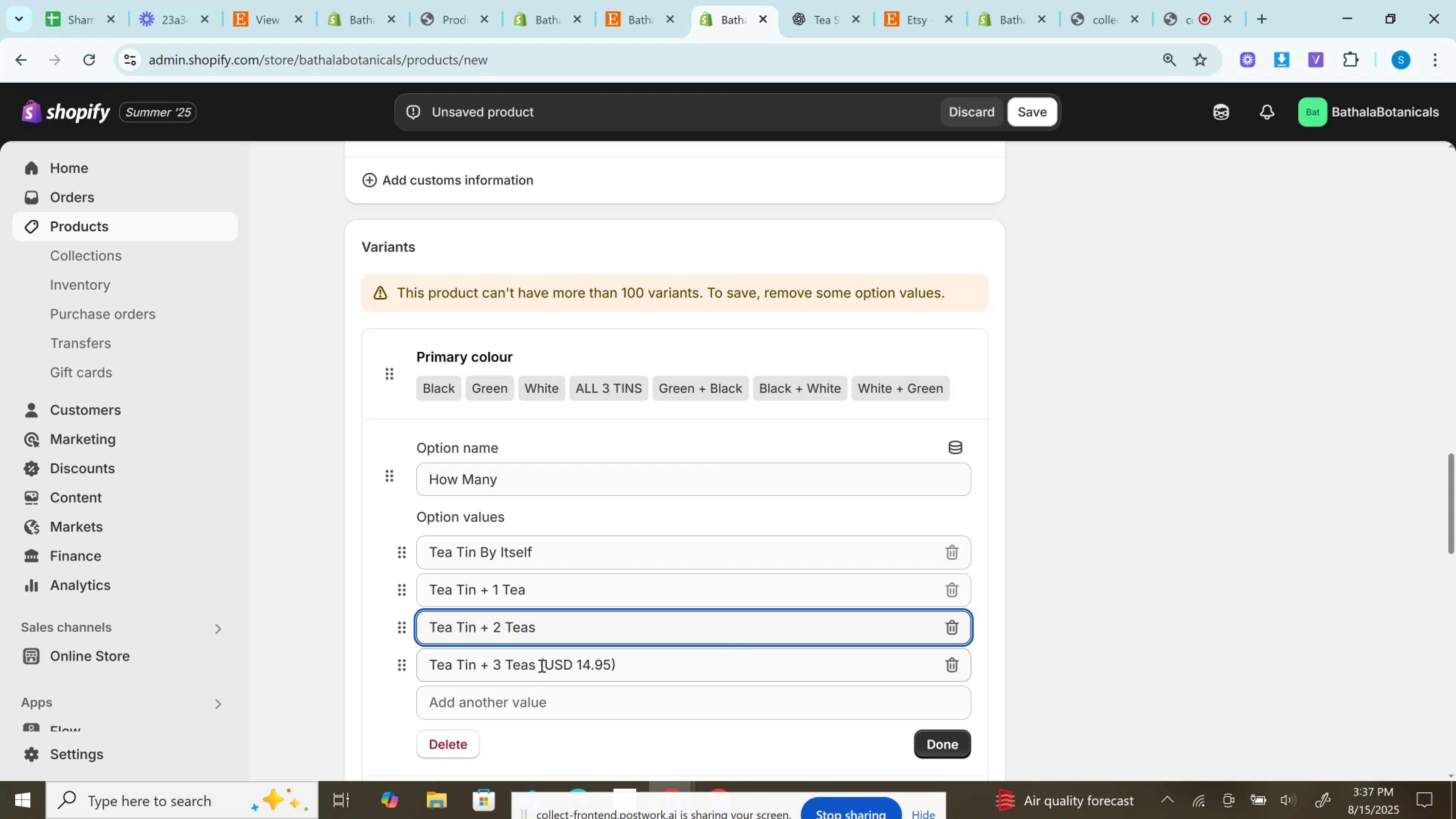 
left_click_drag(start_coordinate=[540, 664], to_coordinate=[761, 664])
 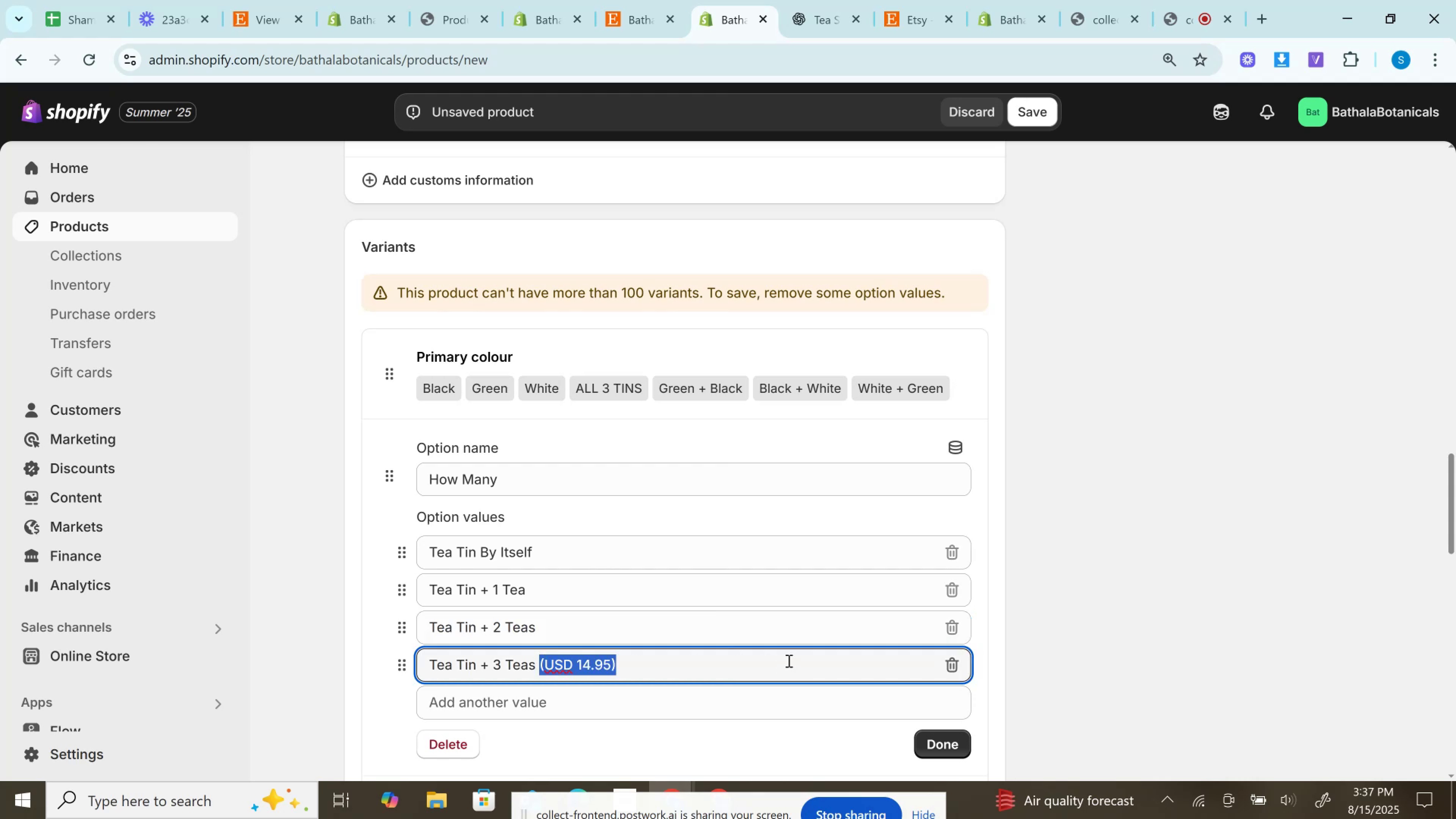 
key(Backspace)
 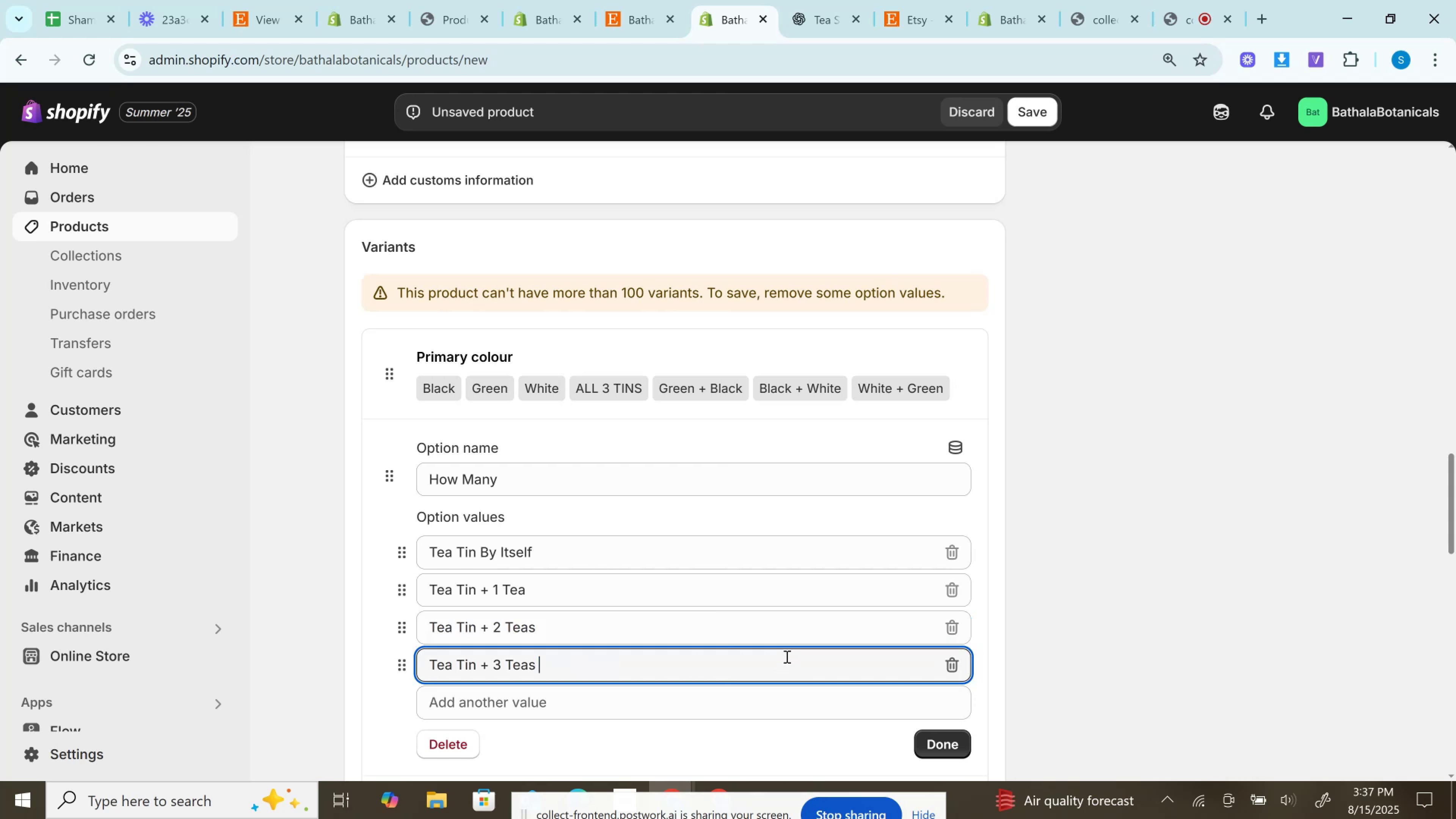 
key(Backspace)
 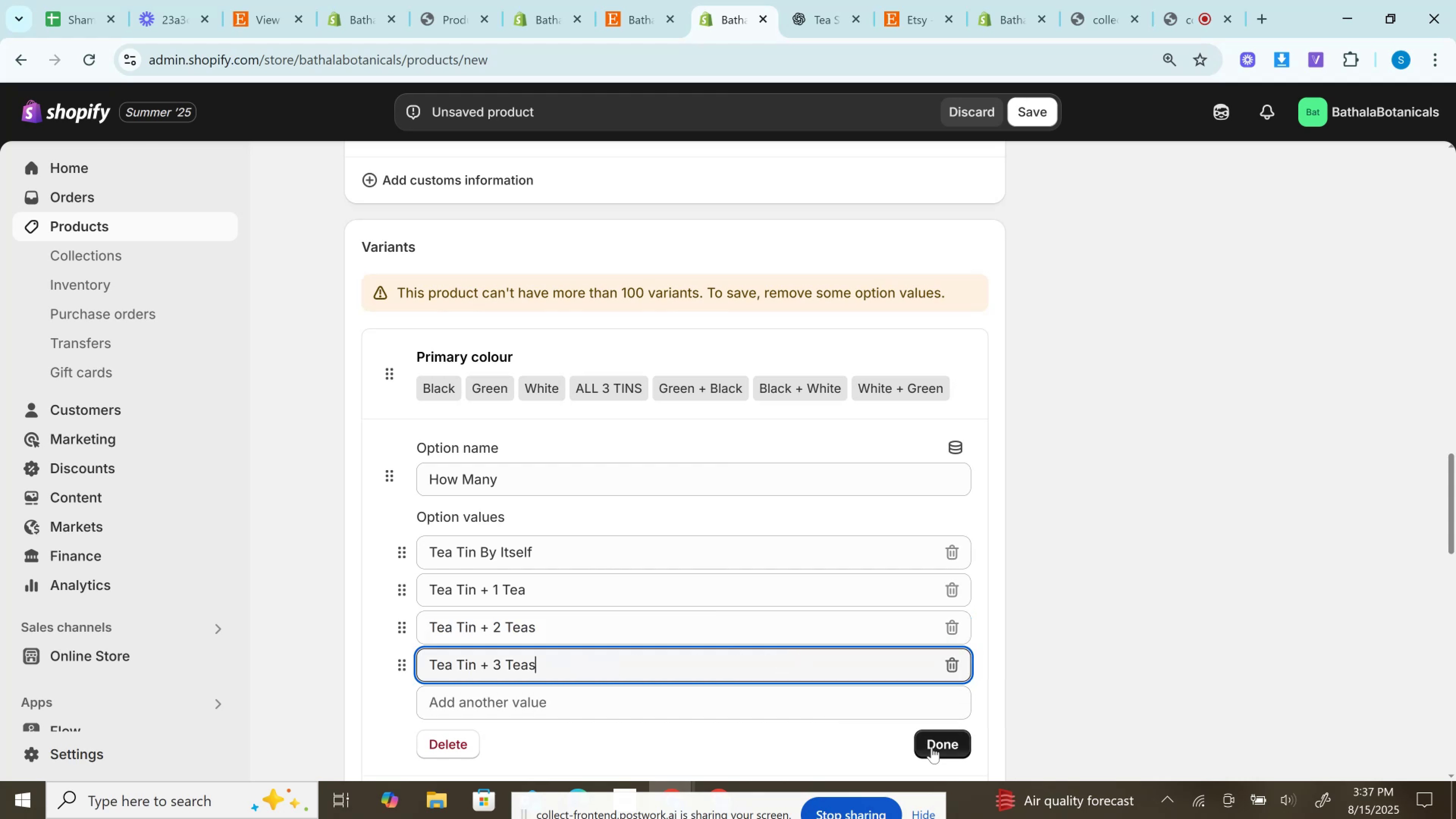 
left_click([932, 747])
 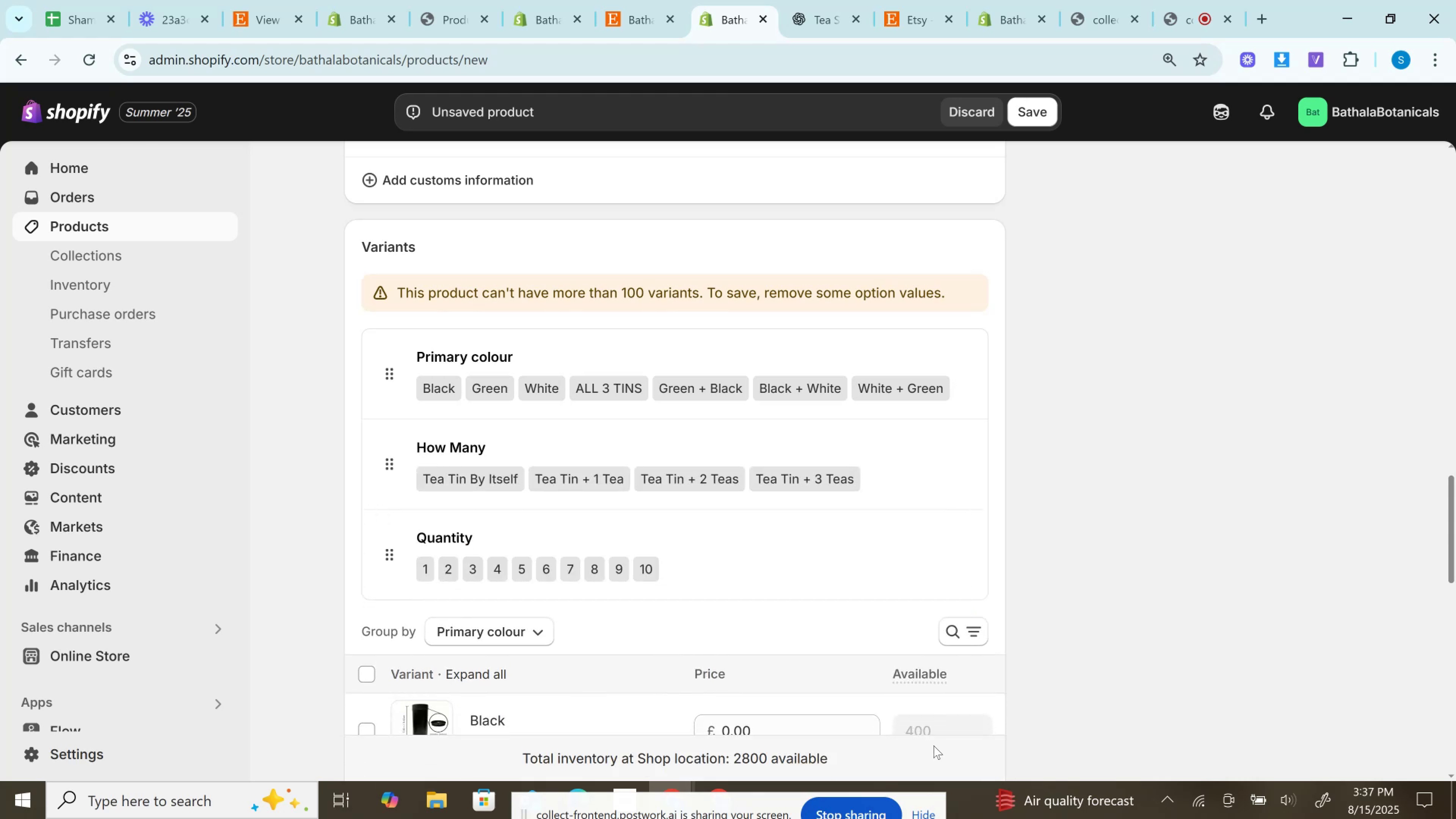 
scroll: coordinate [1031, 500], scroll_direction: up, amount: 18.0
 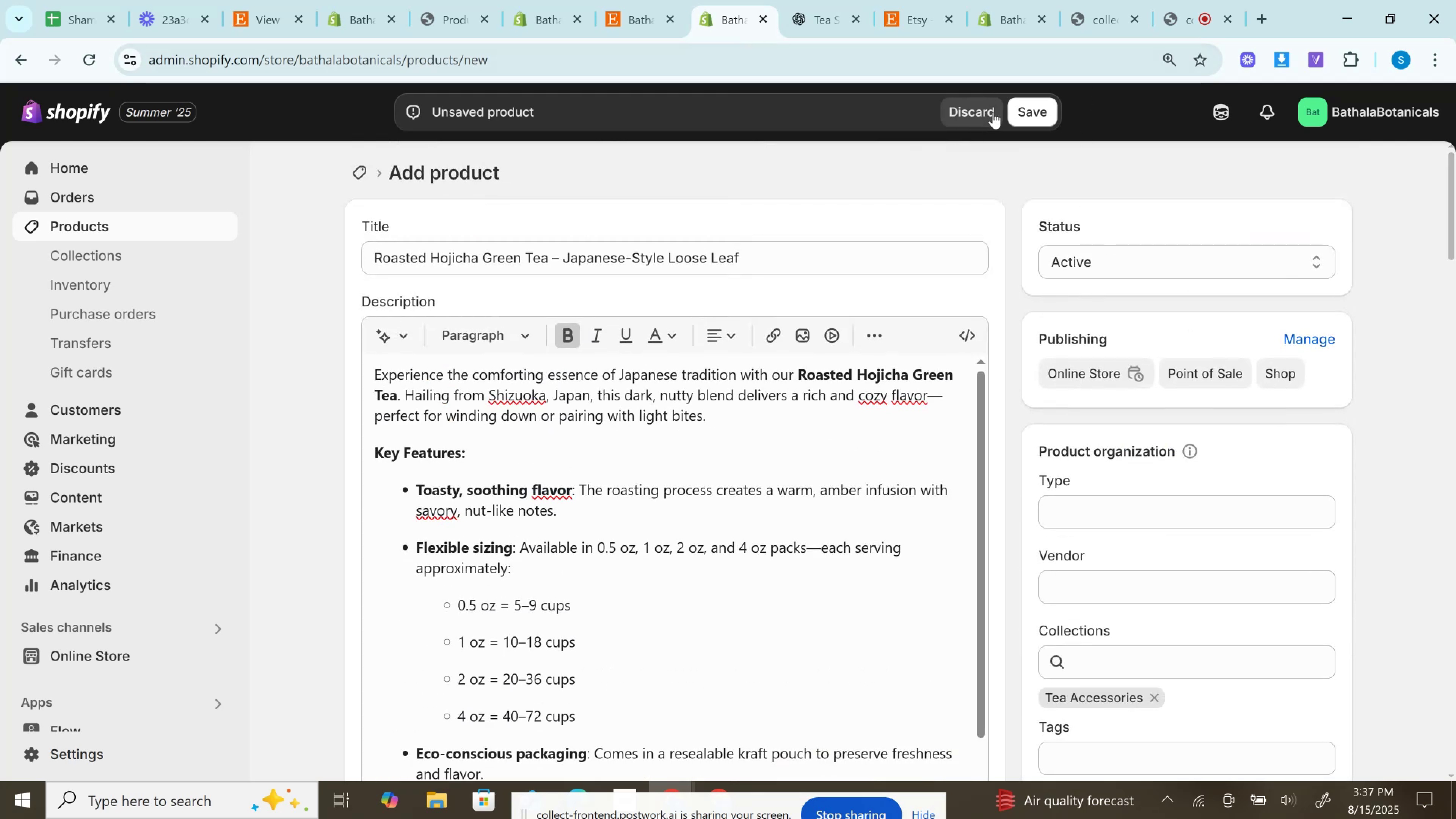 
left_click([1029, 105])
 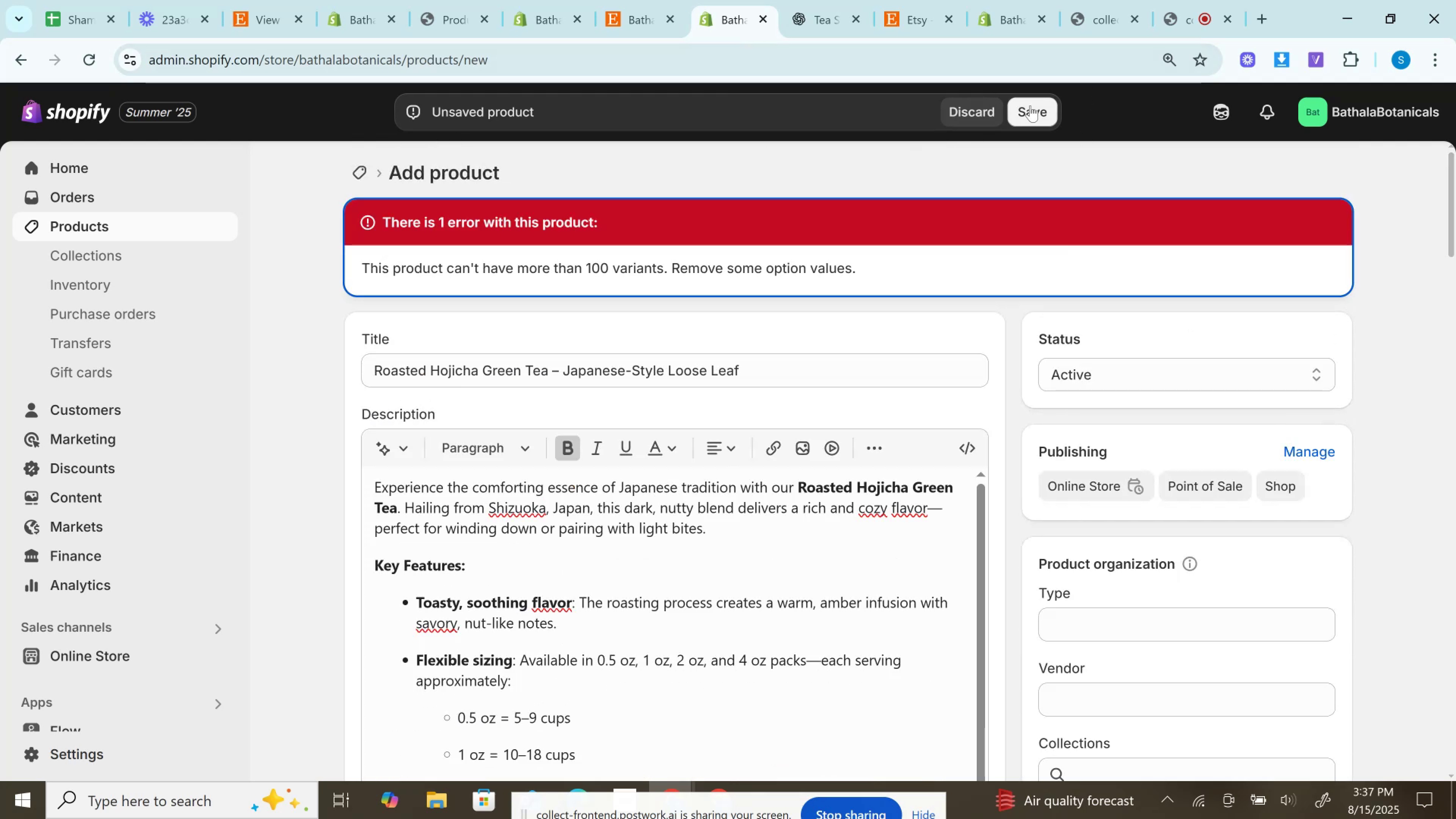 
scroll: coordinate [974, 241], scroll_direction: down, amount: 19.0
 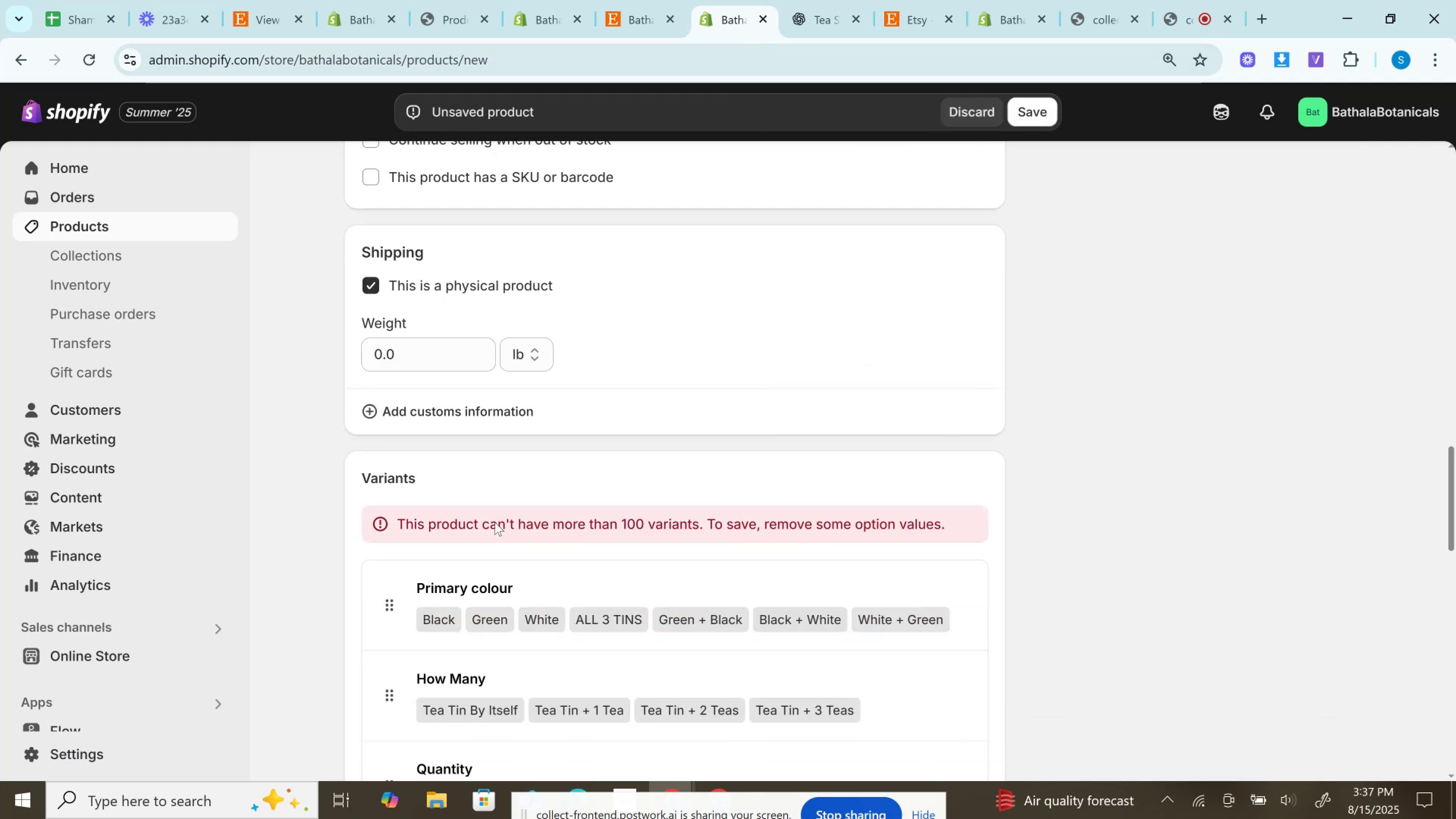 
left_click([377, 522])
 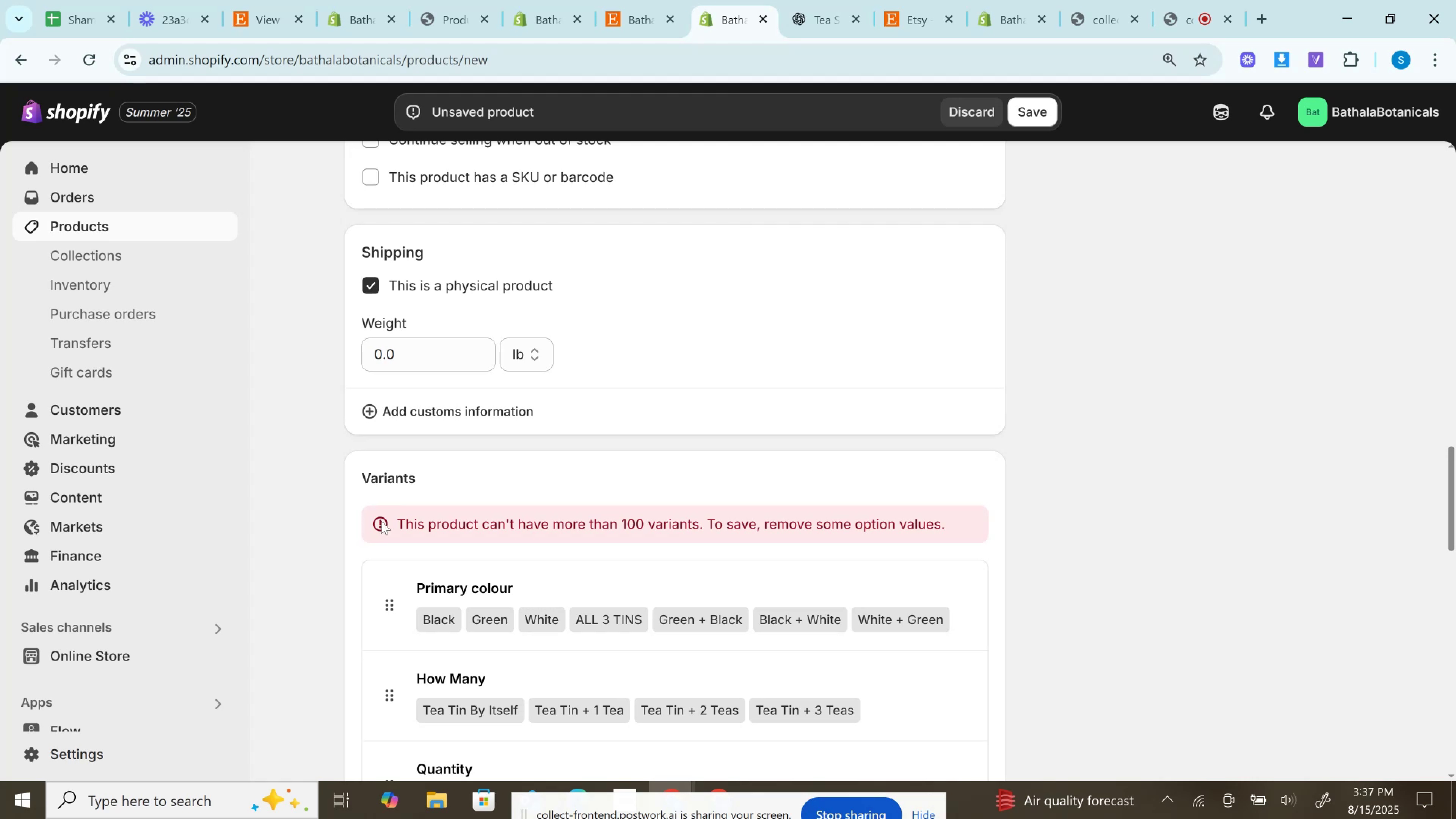 
double_click([381, 521])
 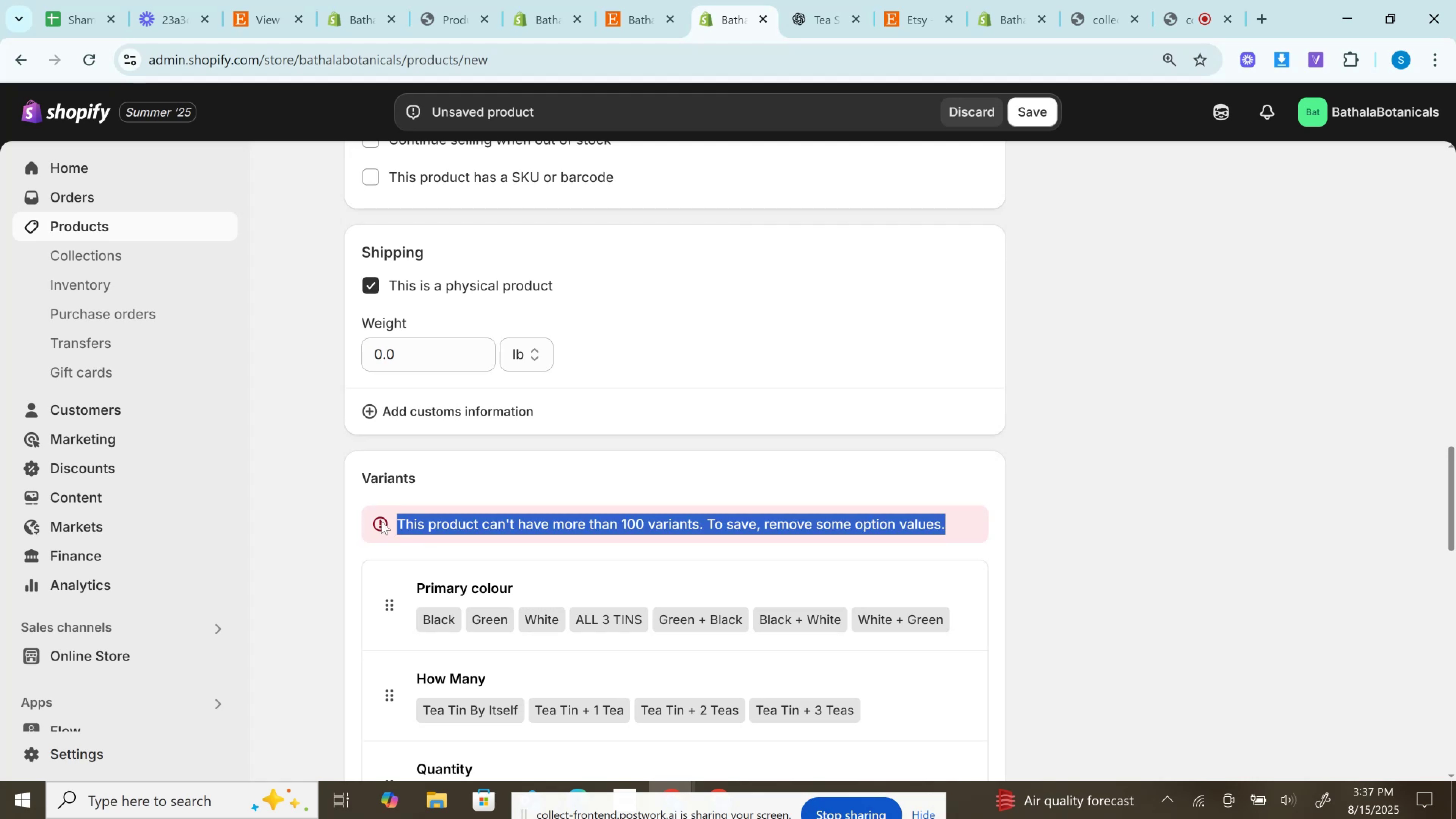 
triple_click([381, 521])
 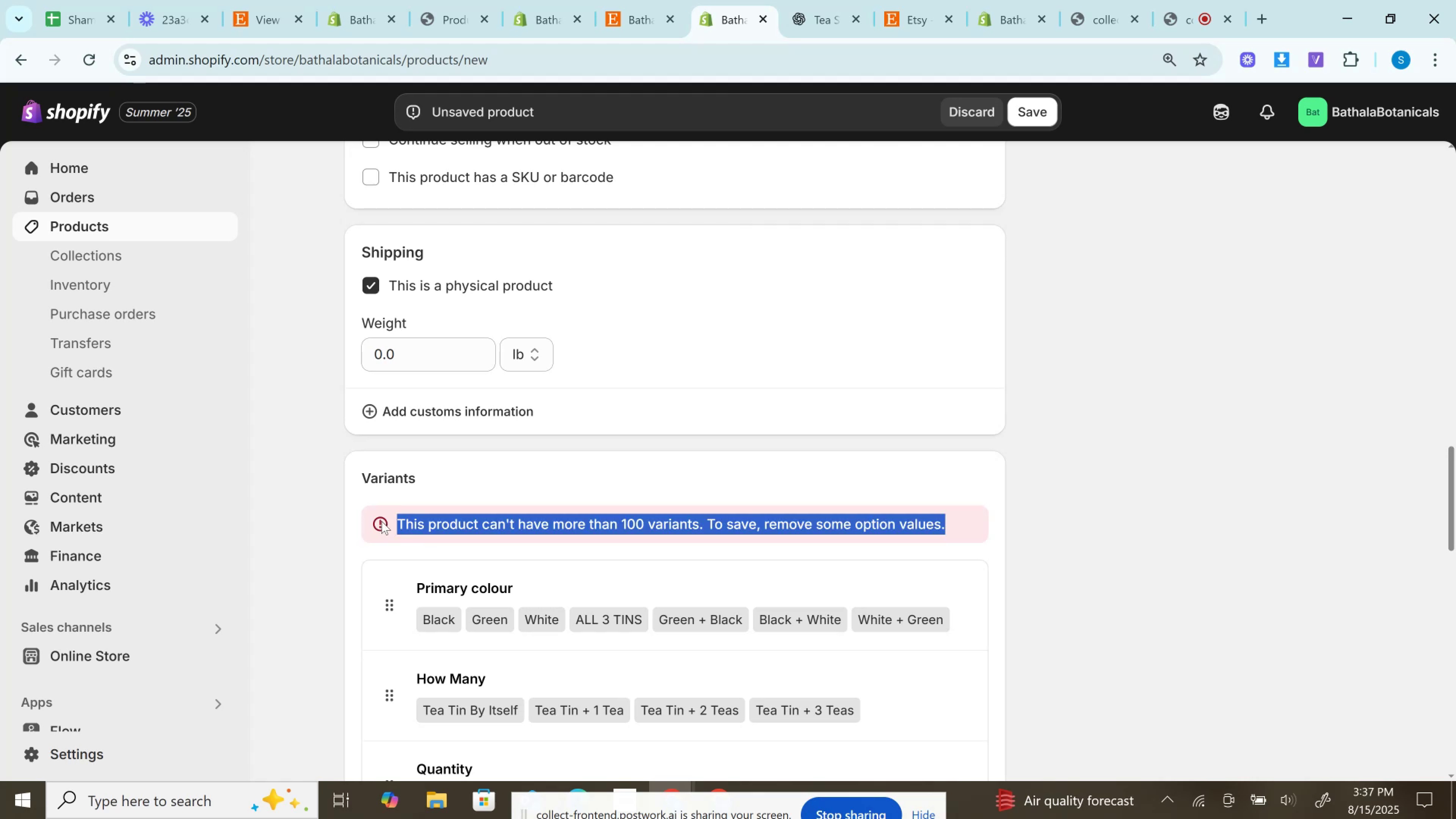 
wait(8.18)
 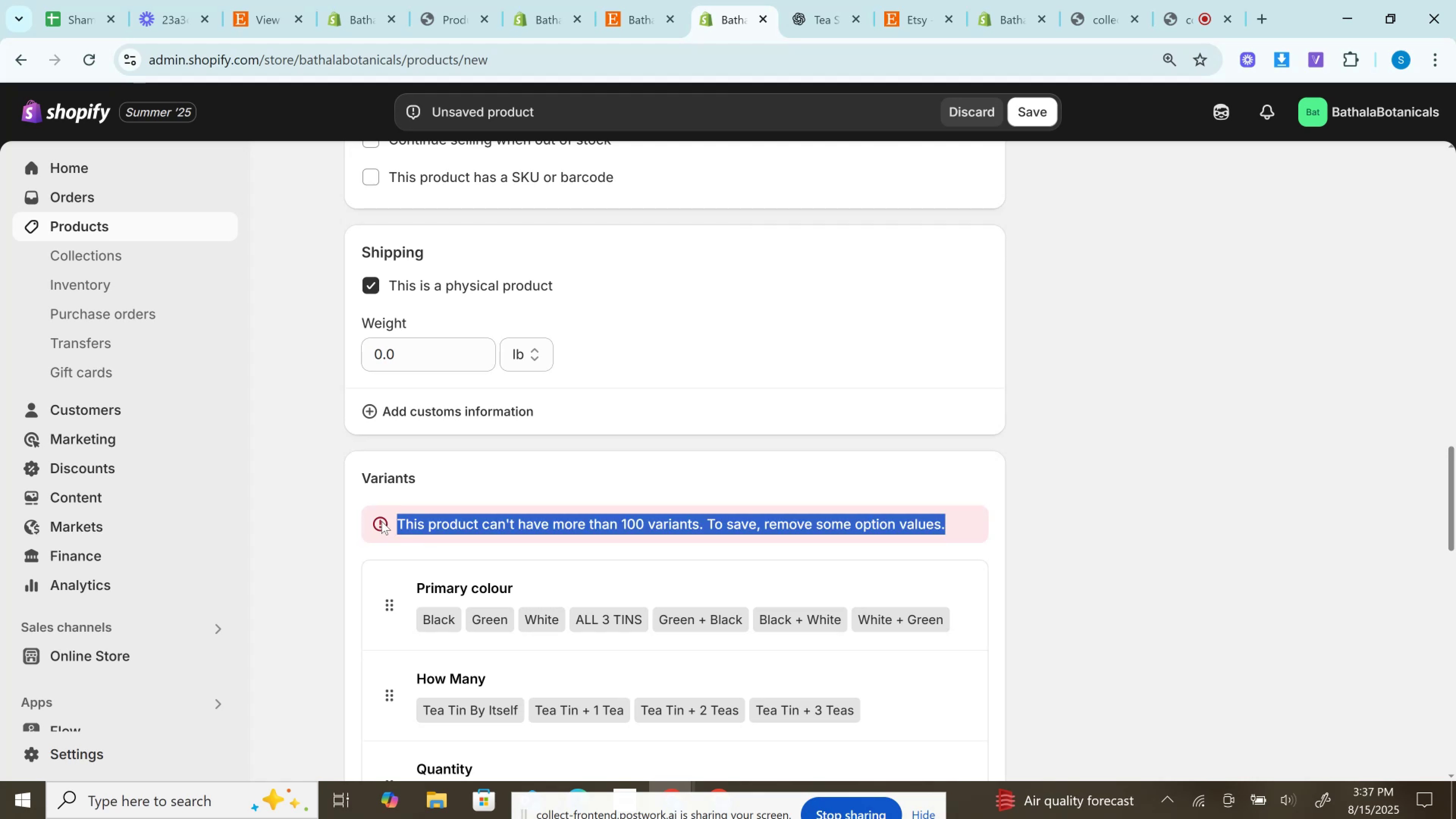 
scroll: coordinate [463, 486], scroll_direction: down, amount: 3.0
 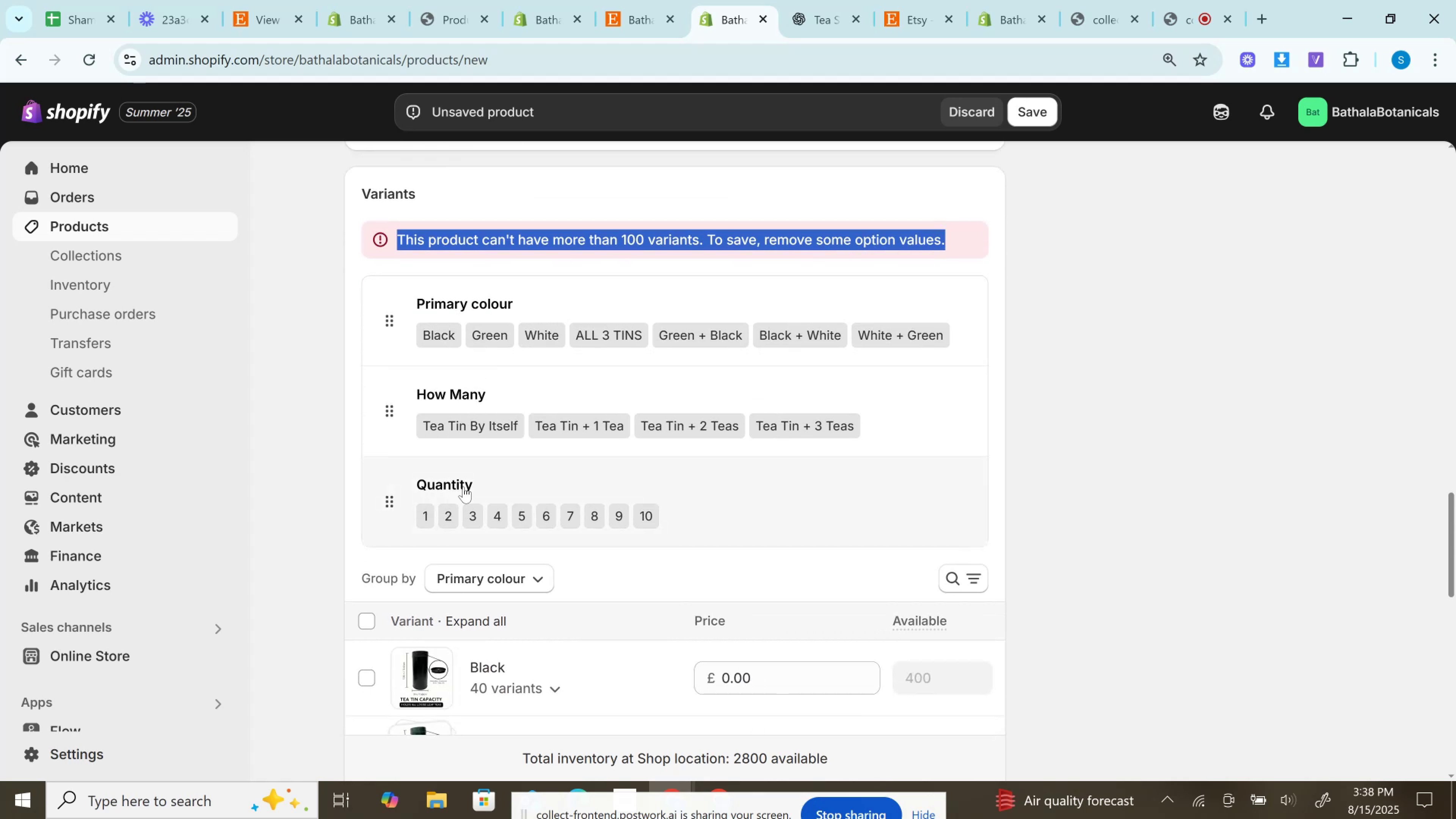 
wait(5.72)
 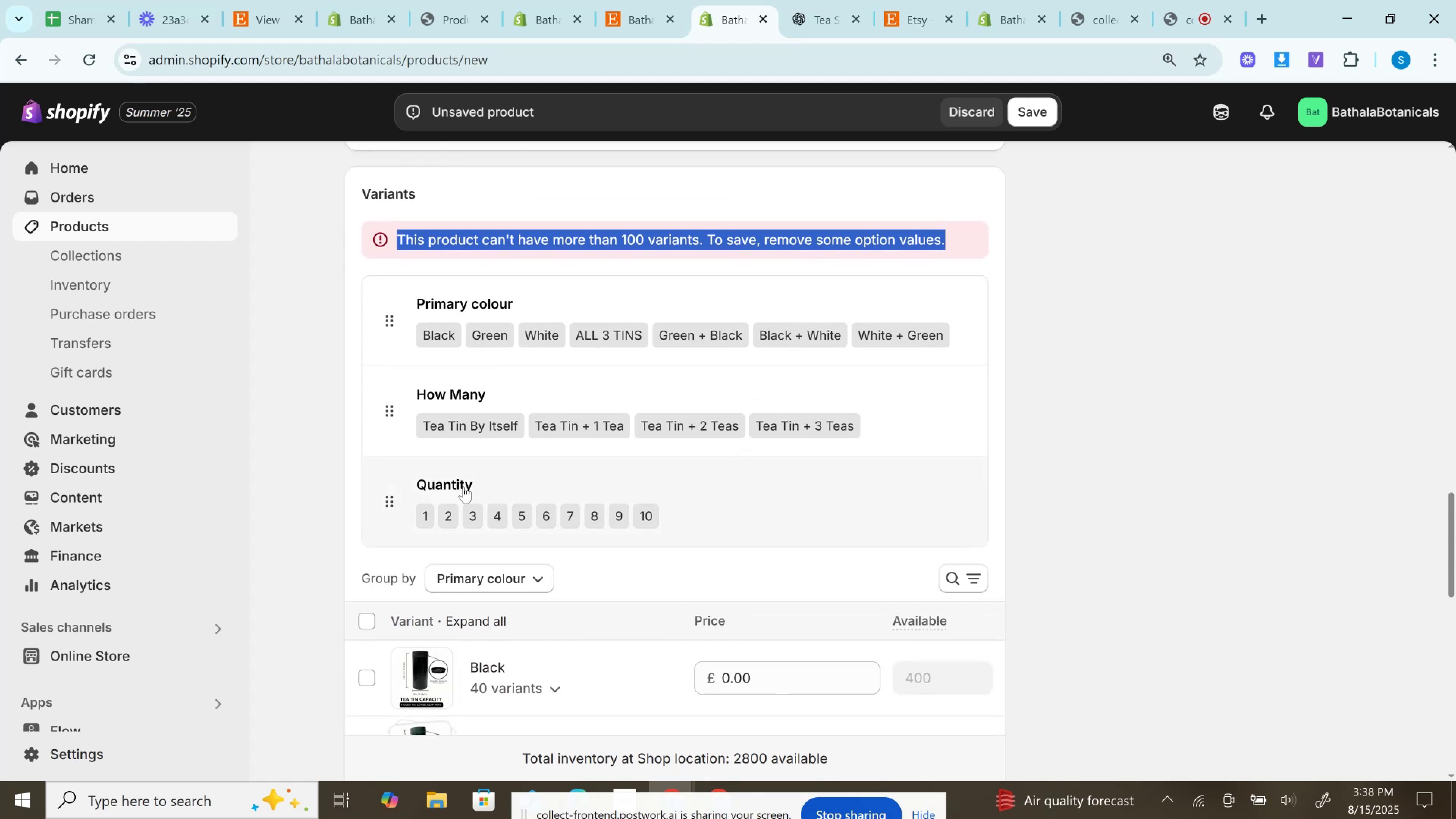 
left_click([509, 485])
 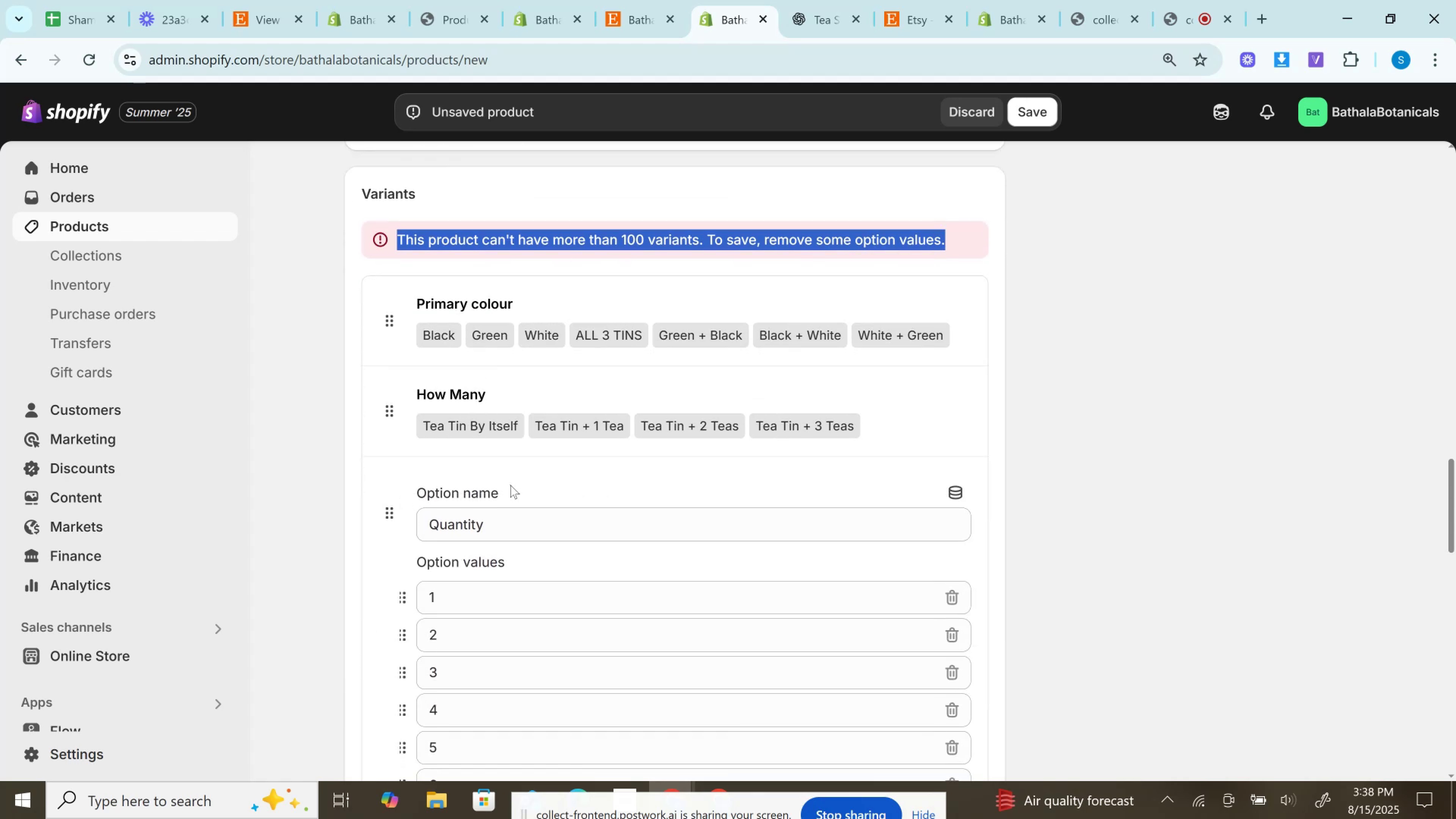 
scroll: coordinate [510, 485], scroll_direction: down, amount: 3.0
 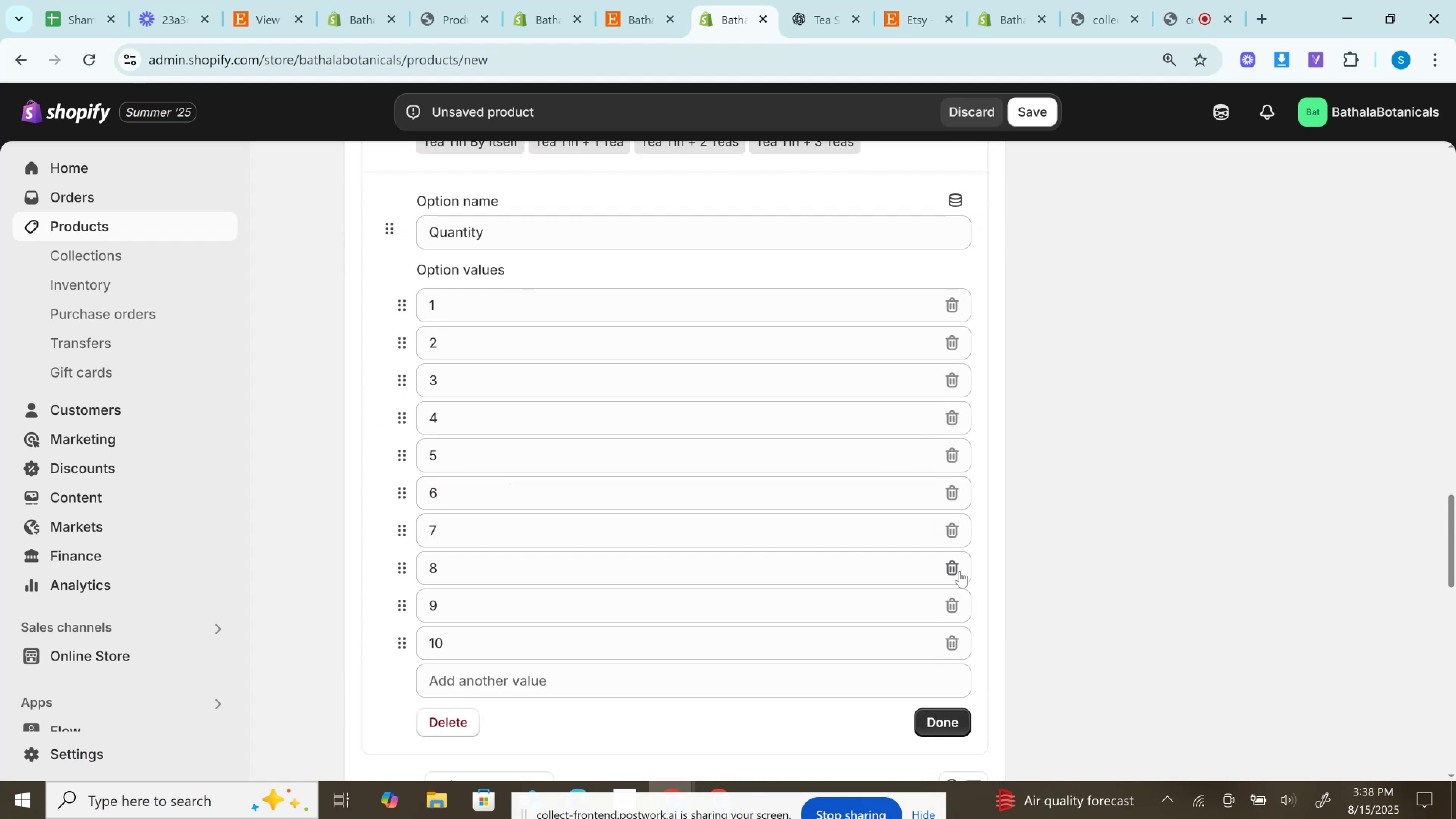 
double_click([960, 571])
 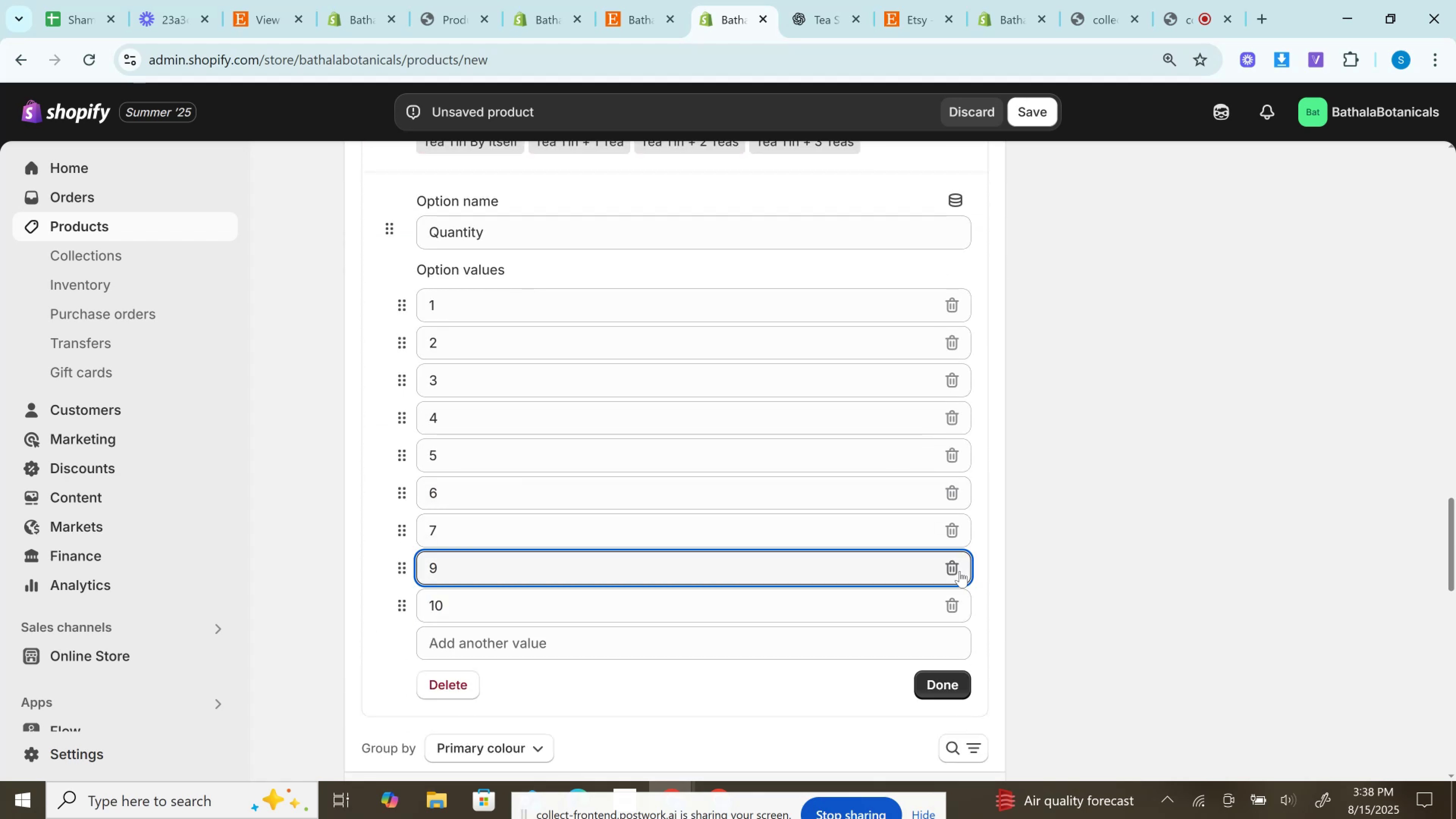 
triple_click([960, 571])
 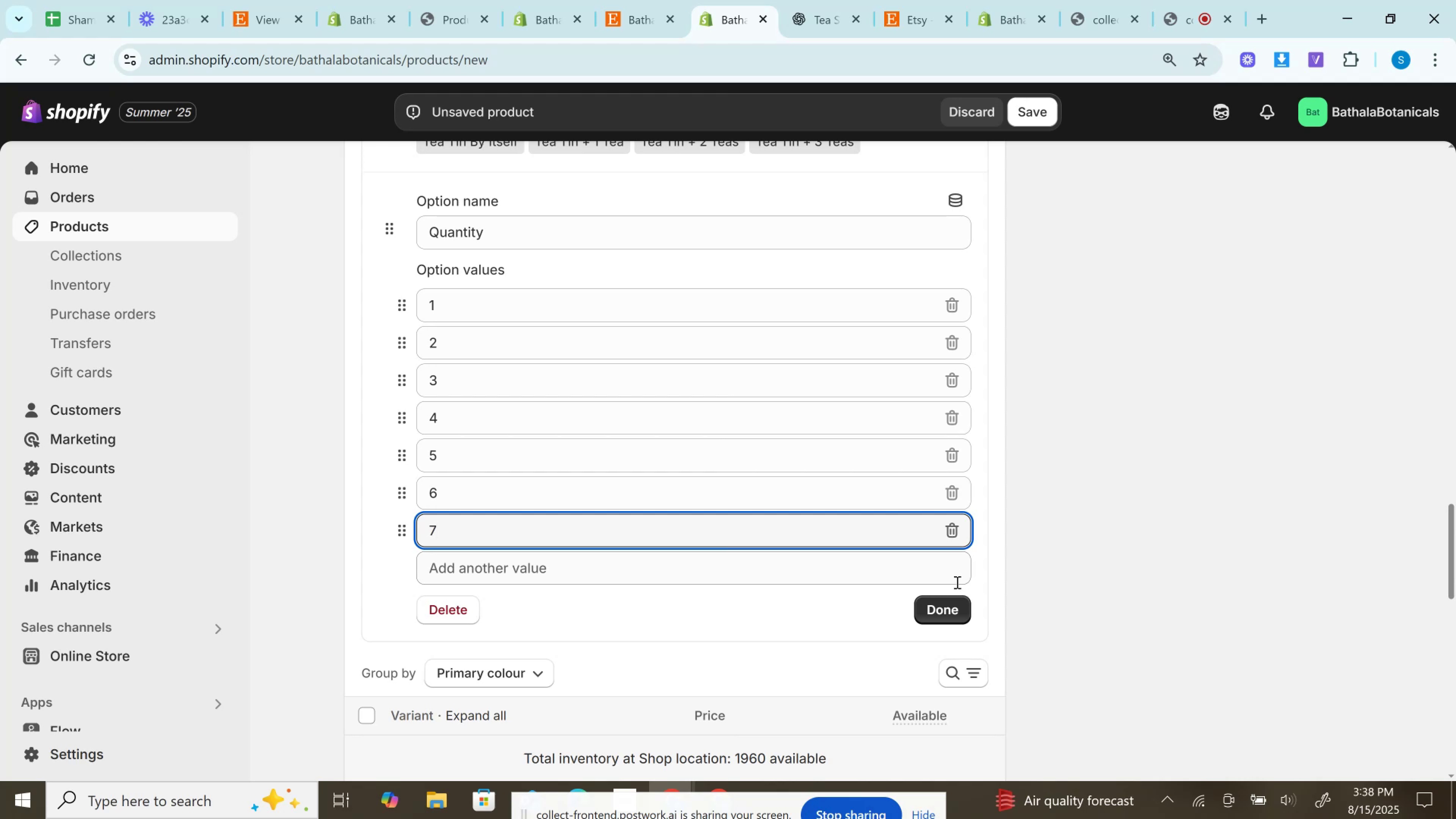 
left_click([943, 611])
 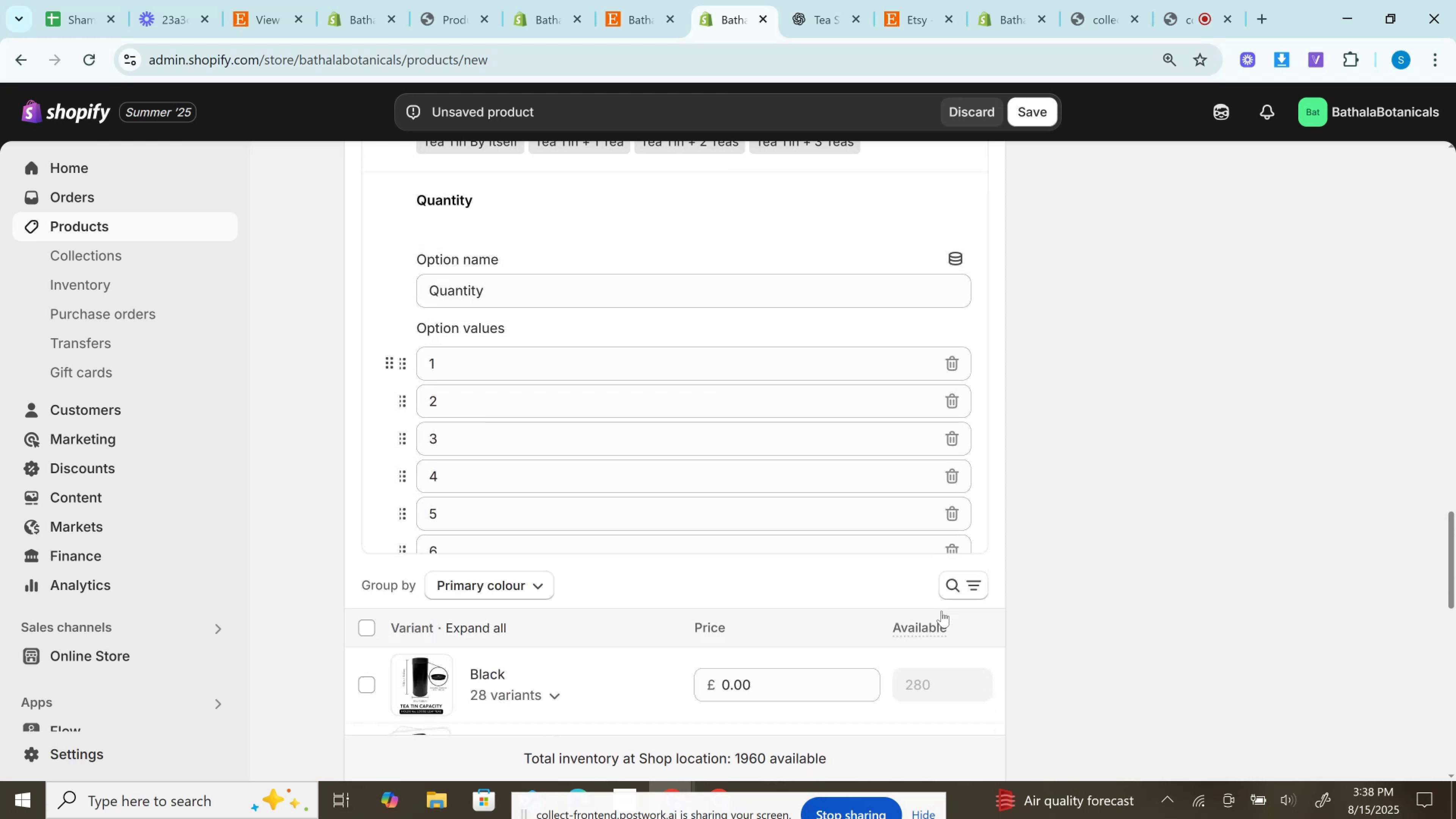 
scroll: coordinate [953, 611], scroll_direction: up, amount: 7.0
 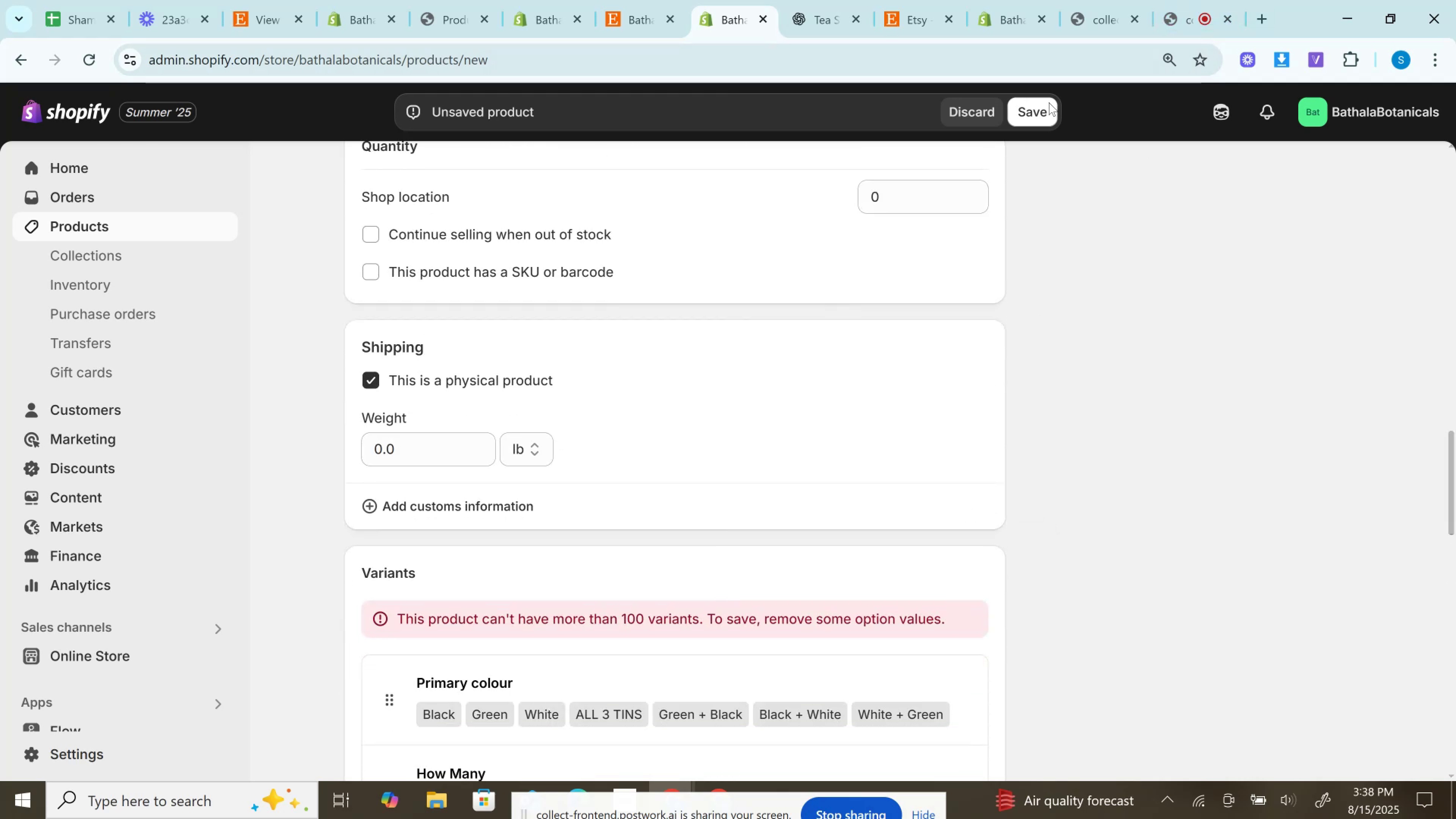 
left_click([1040, 108])
 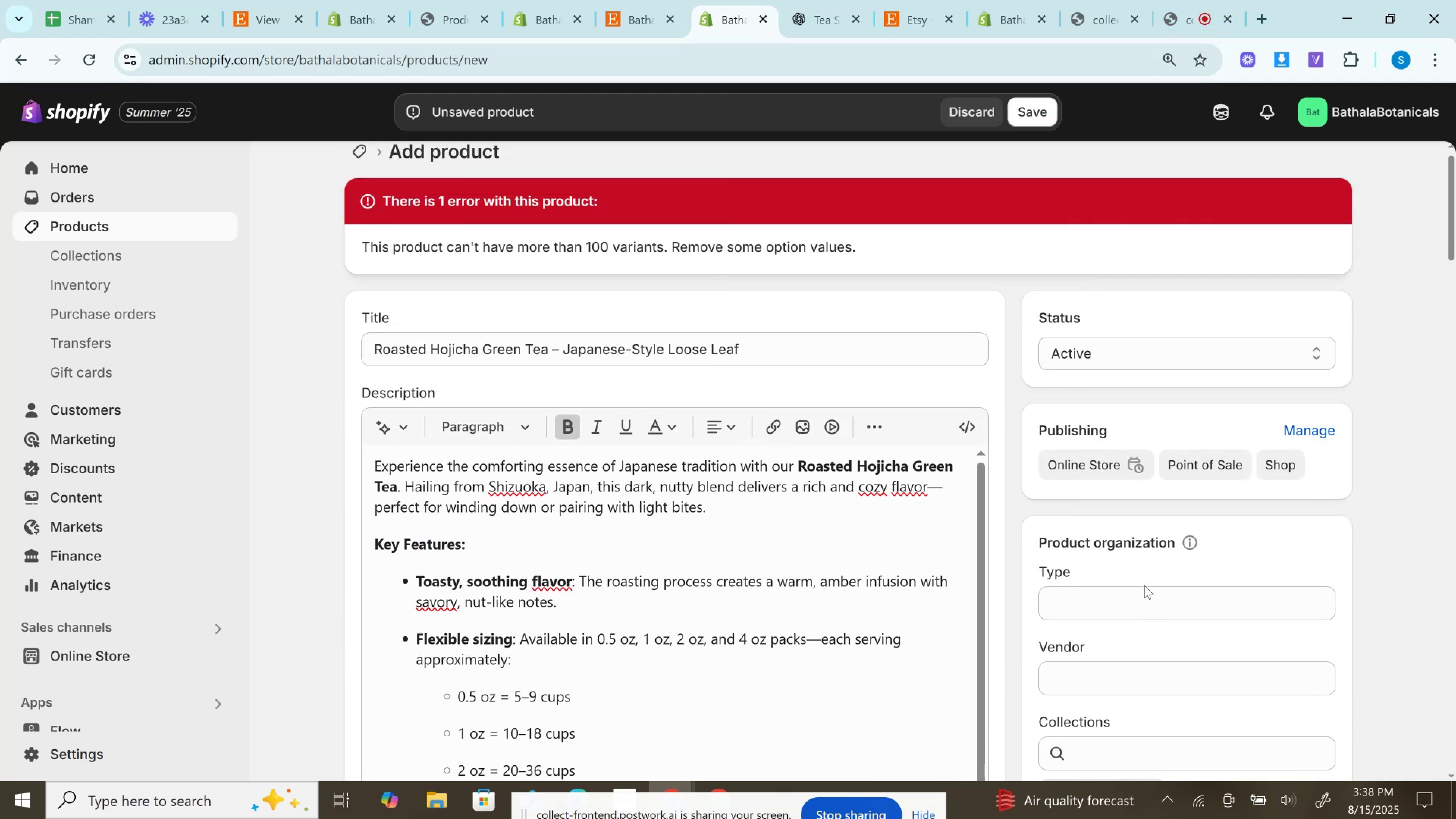 
scroll: coordinate [850, 450], scroll_direction: down, amount: 26.0
 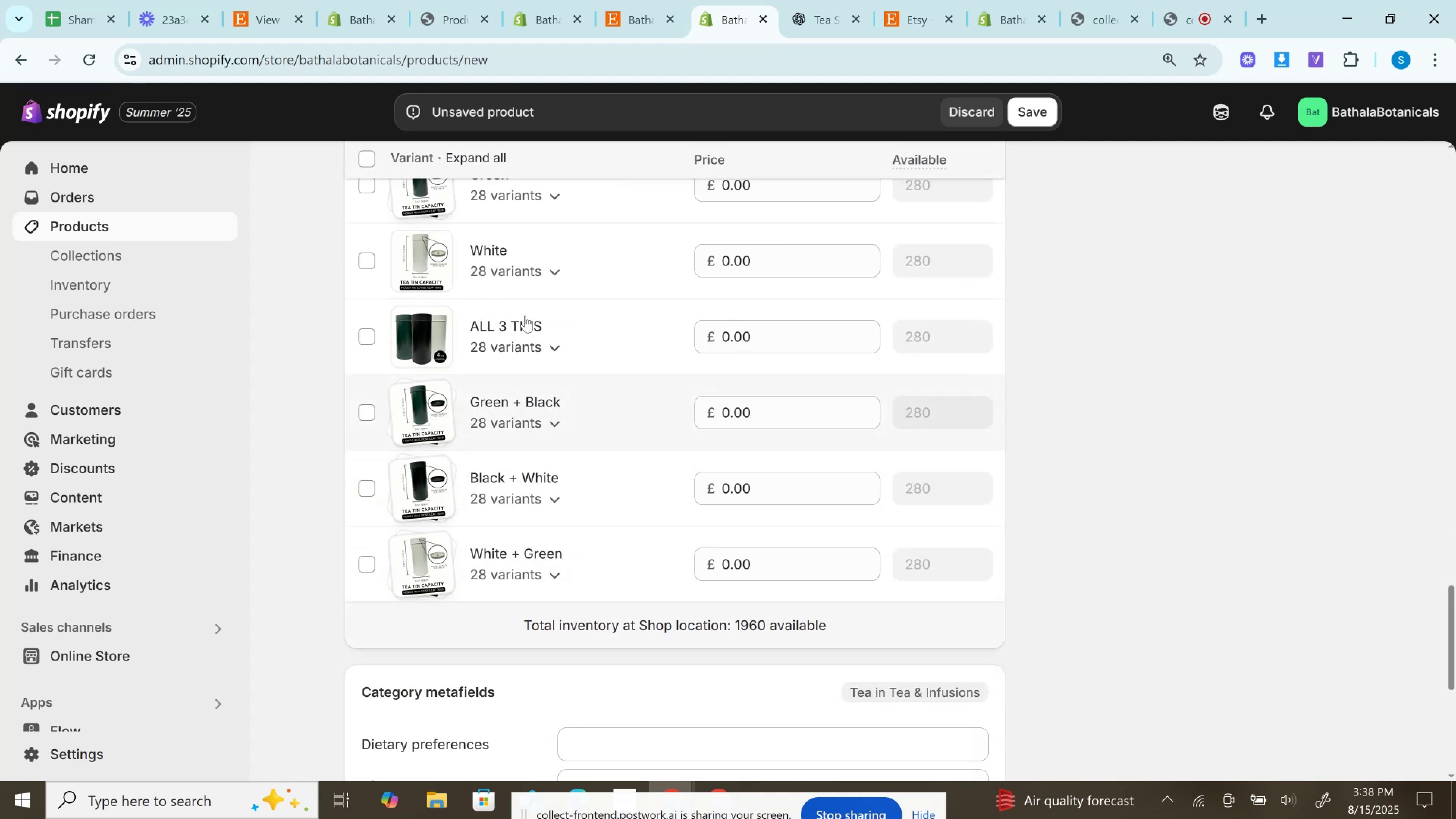 
scroll: coordinate [500, 222], scroll_direction: up, amount: 2.0
 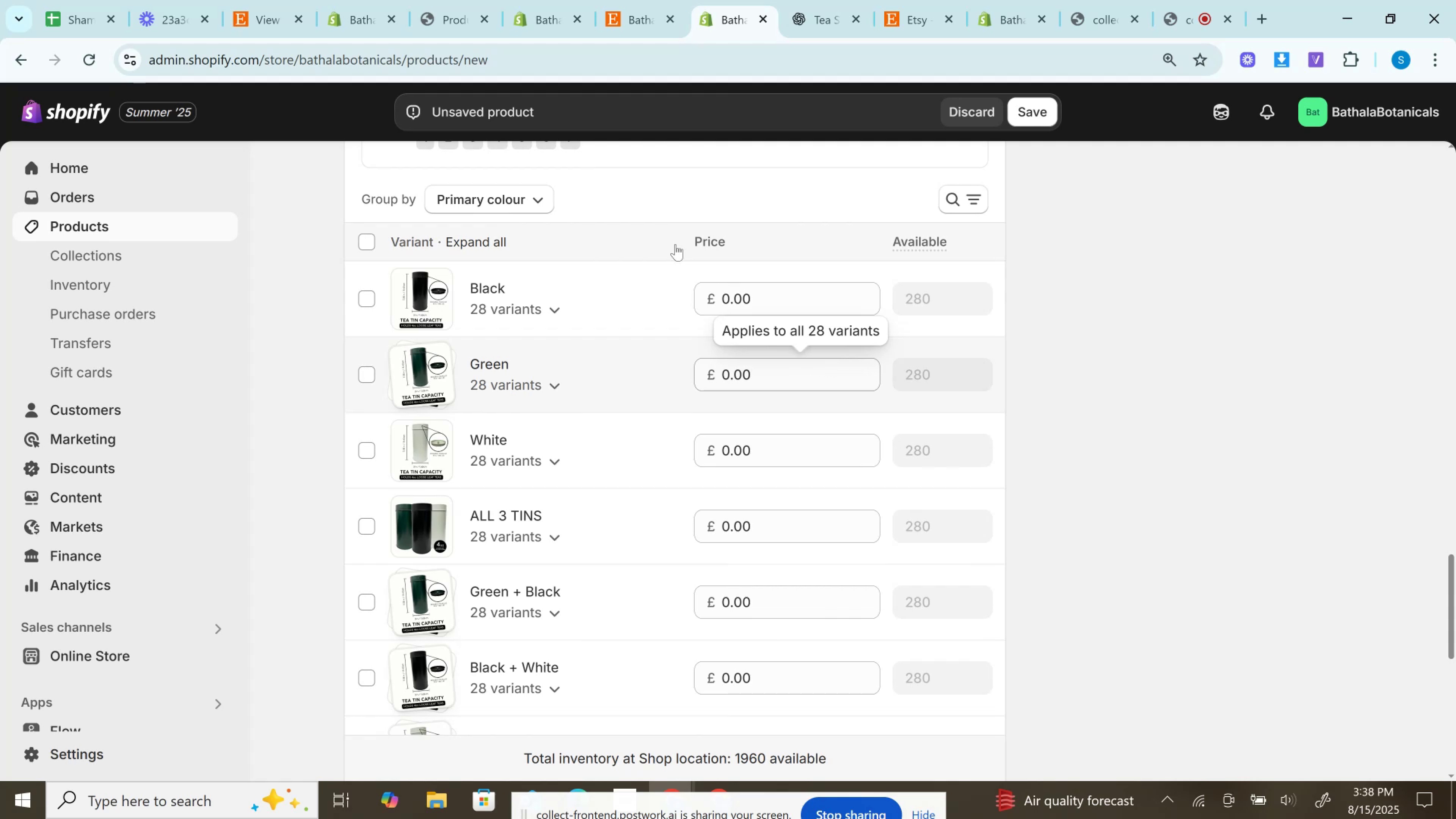 
left_click([543, 65])
 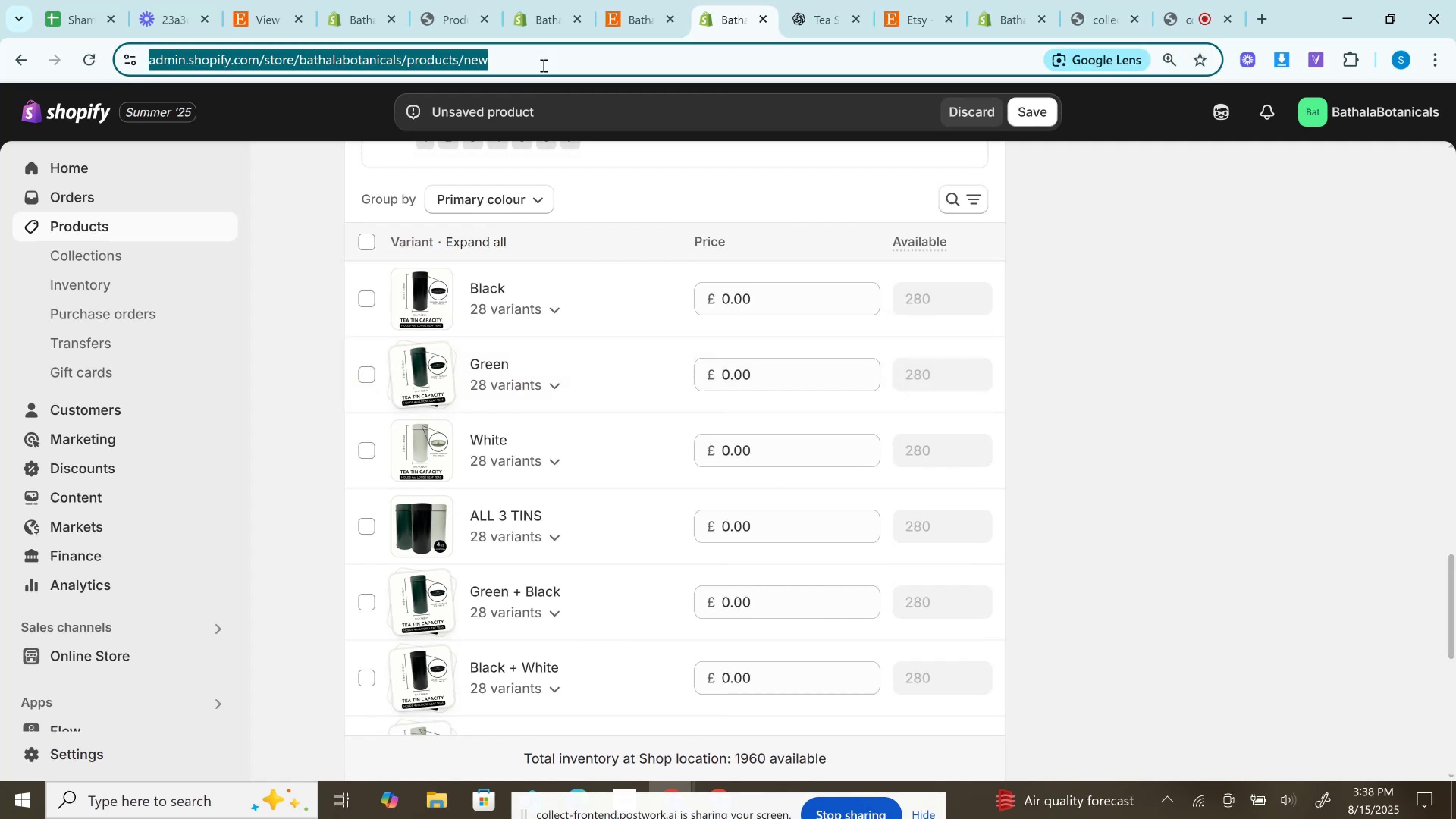 
key(7)
 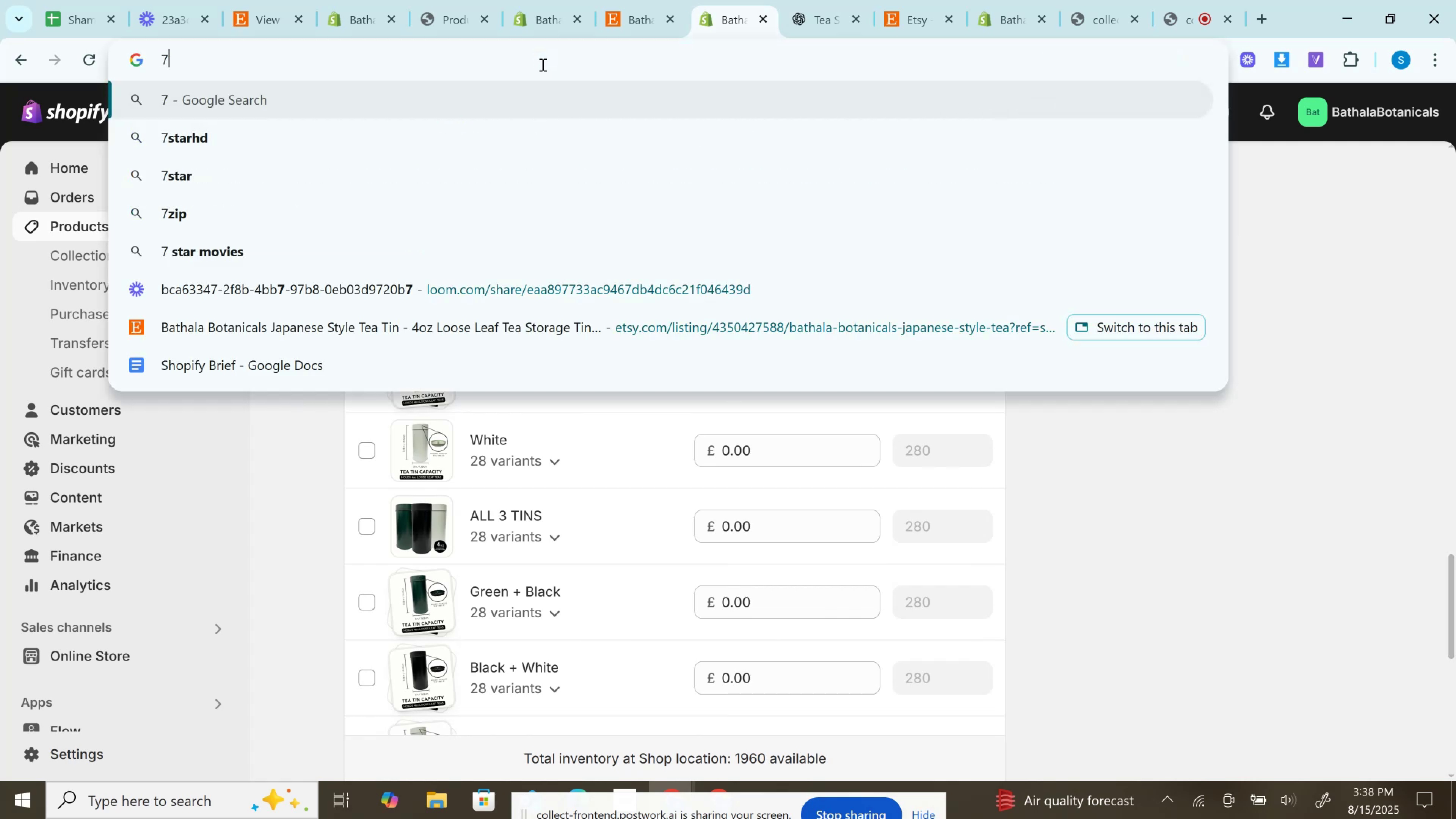 
type(*29)
key(Backspace)
type(8)
 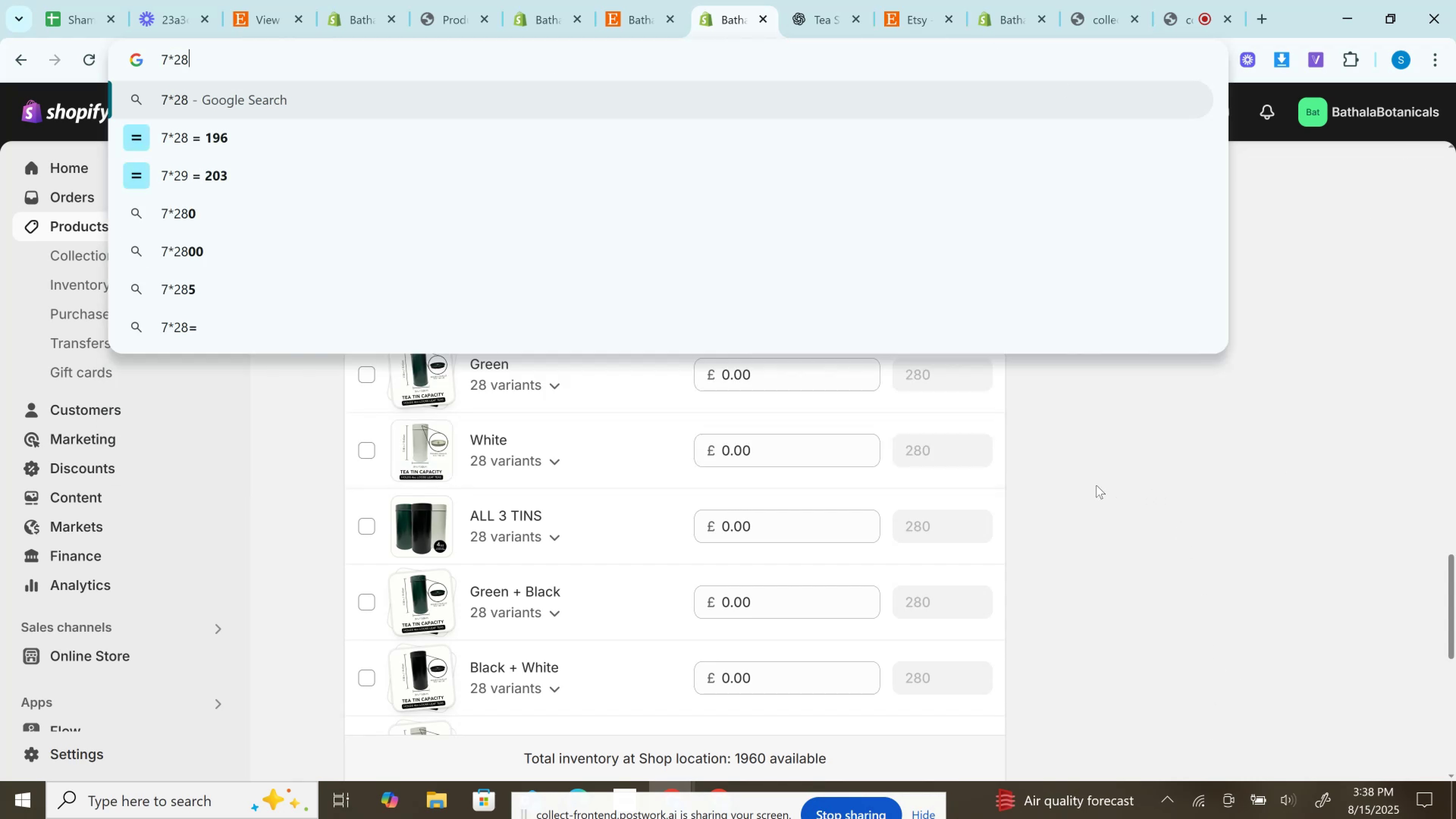 
left_click([1096, 485])
 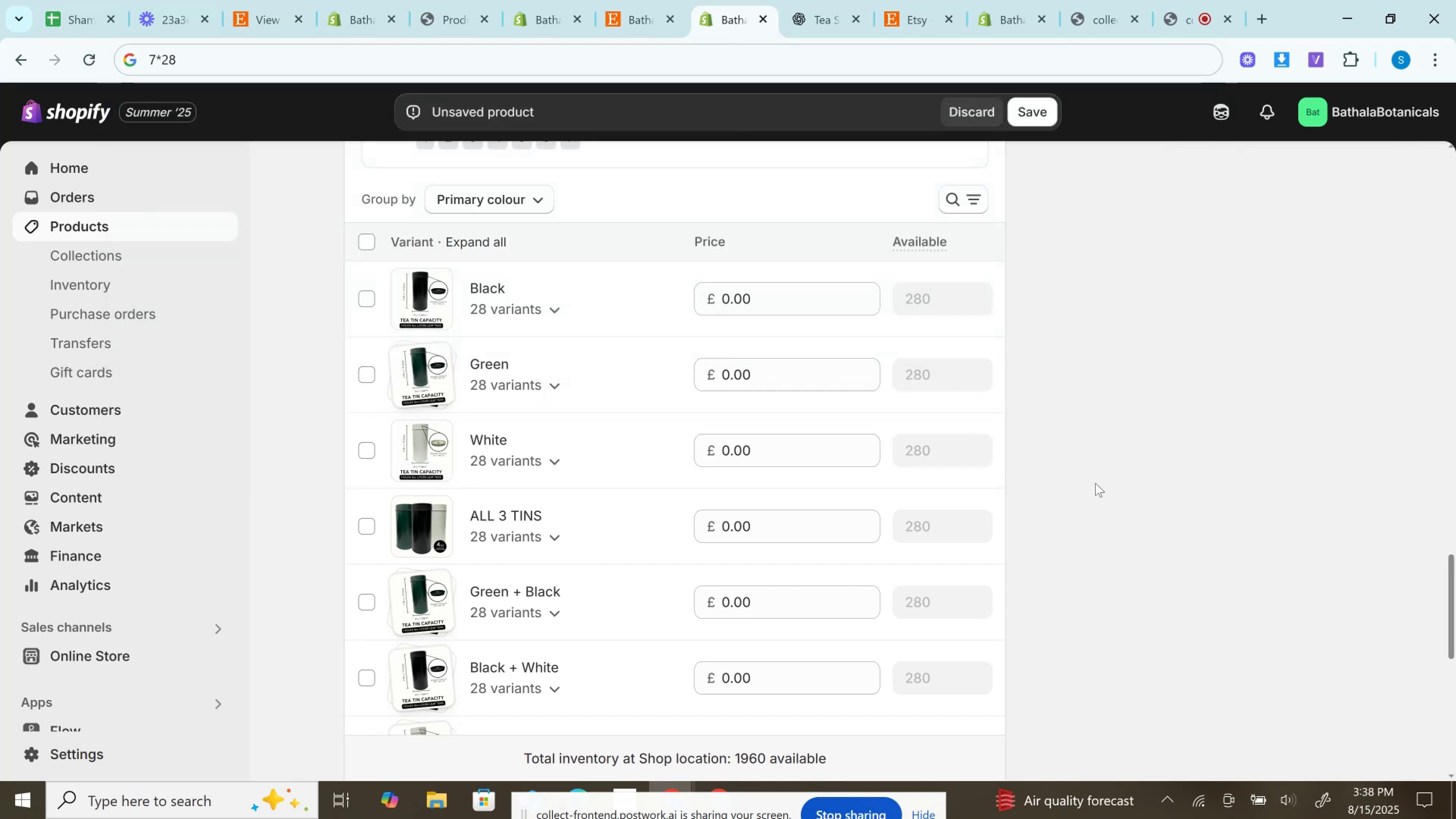 
scroll: coordinate [1095, 483], scroll_direction: up, amount: 5.0
 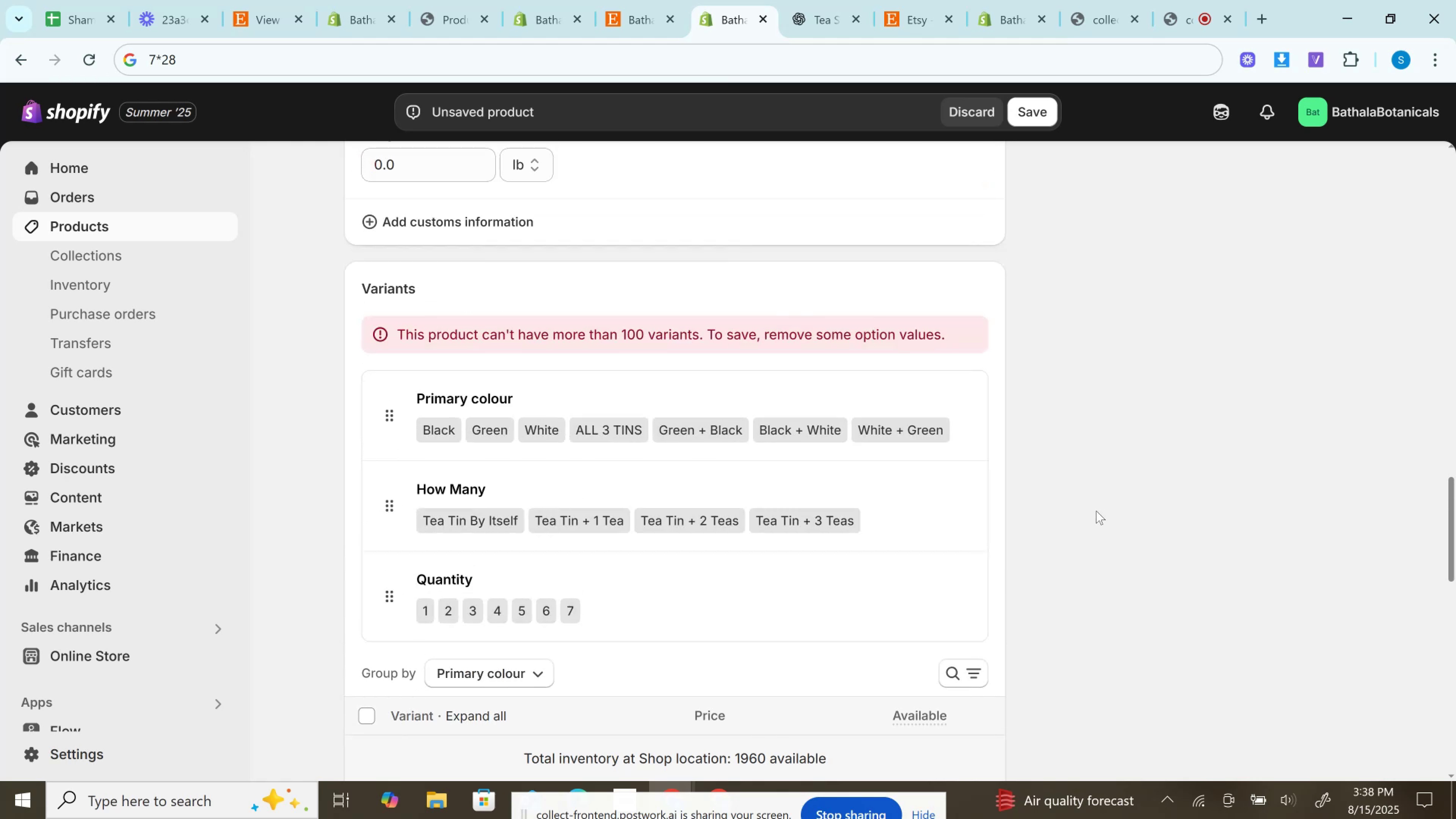 
left_click([711, 456])
 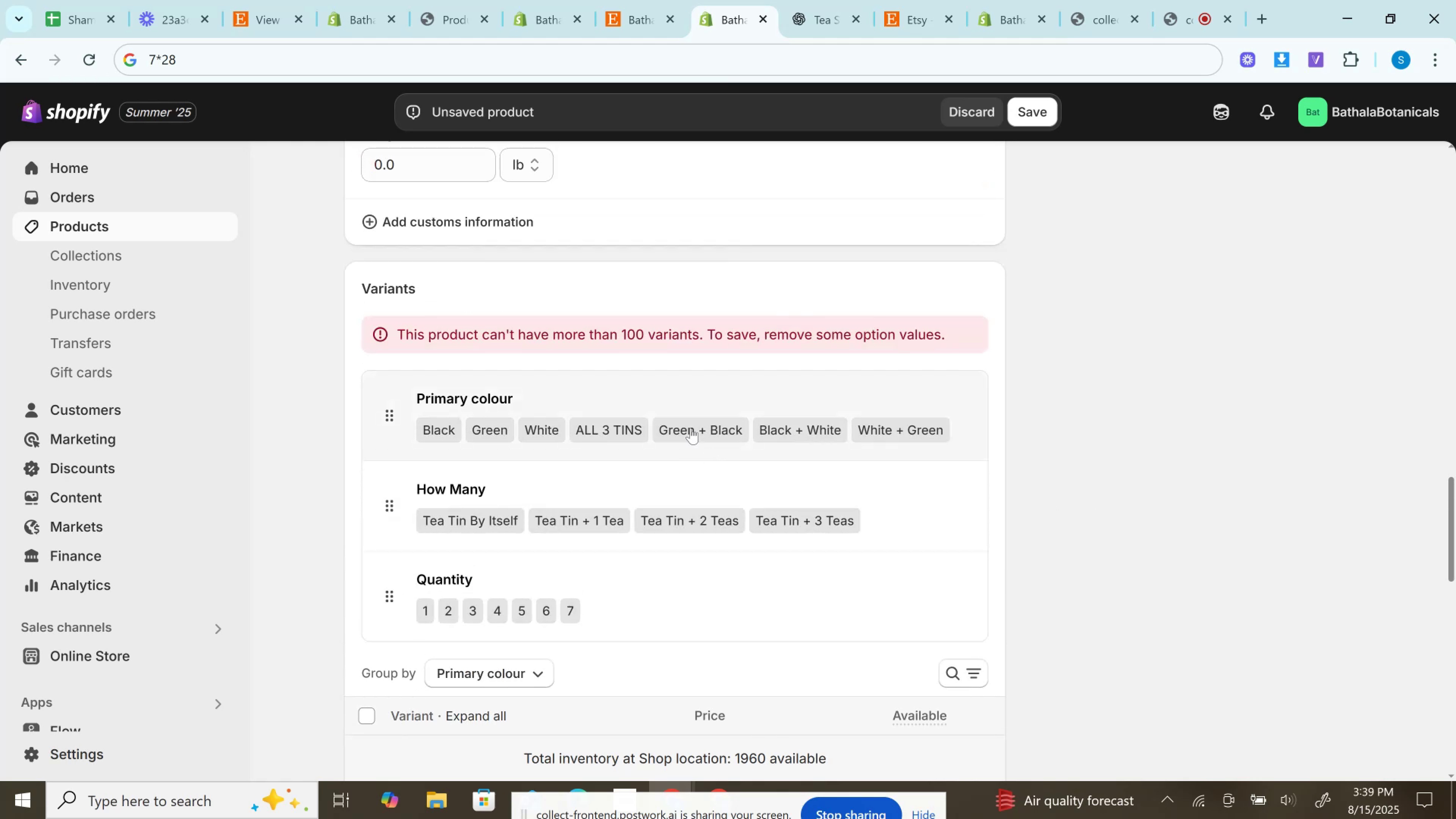 
left_click([684, 414])
 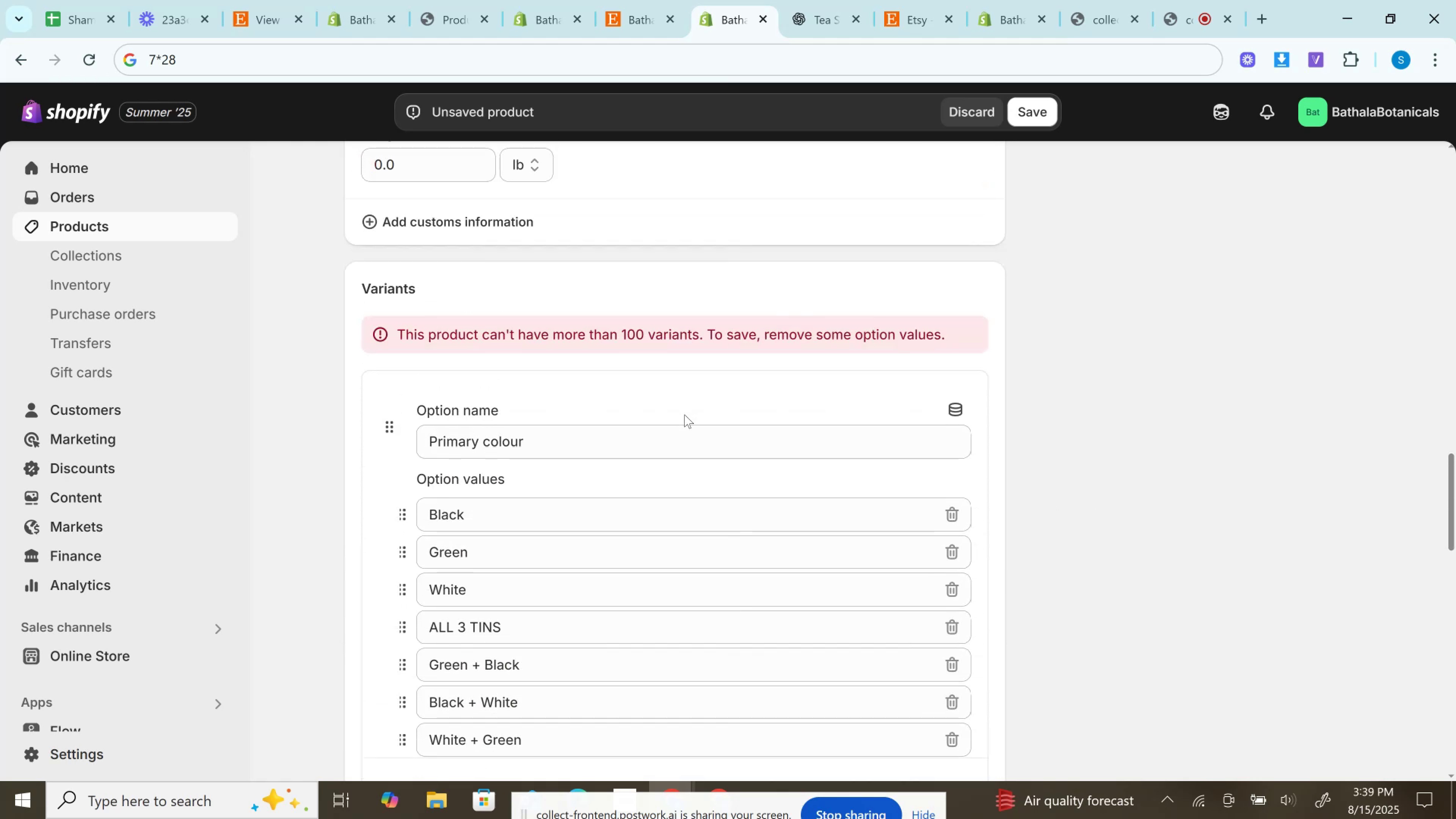 
scroll: coordinate [684, 413], scroll_direction: down, amount: 5.0
 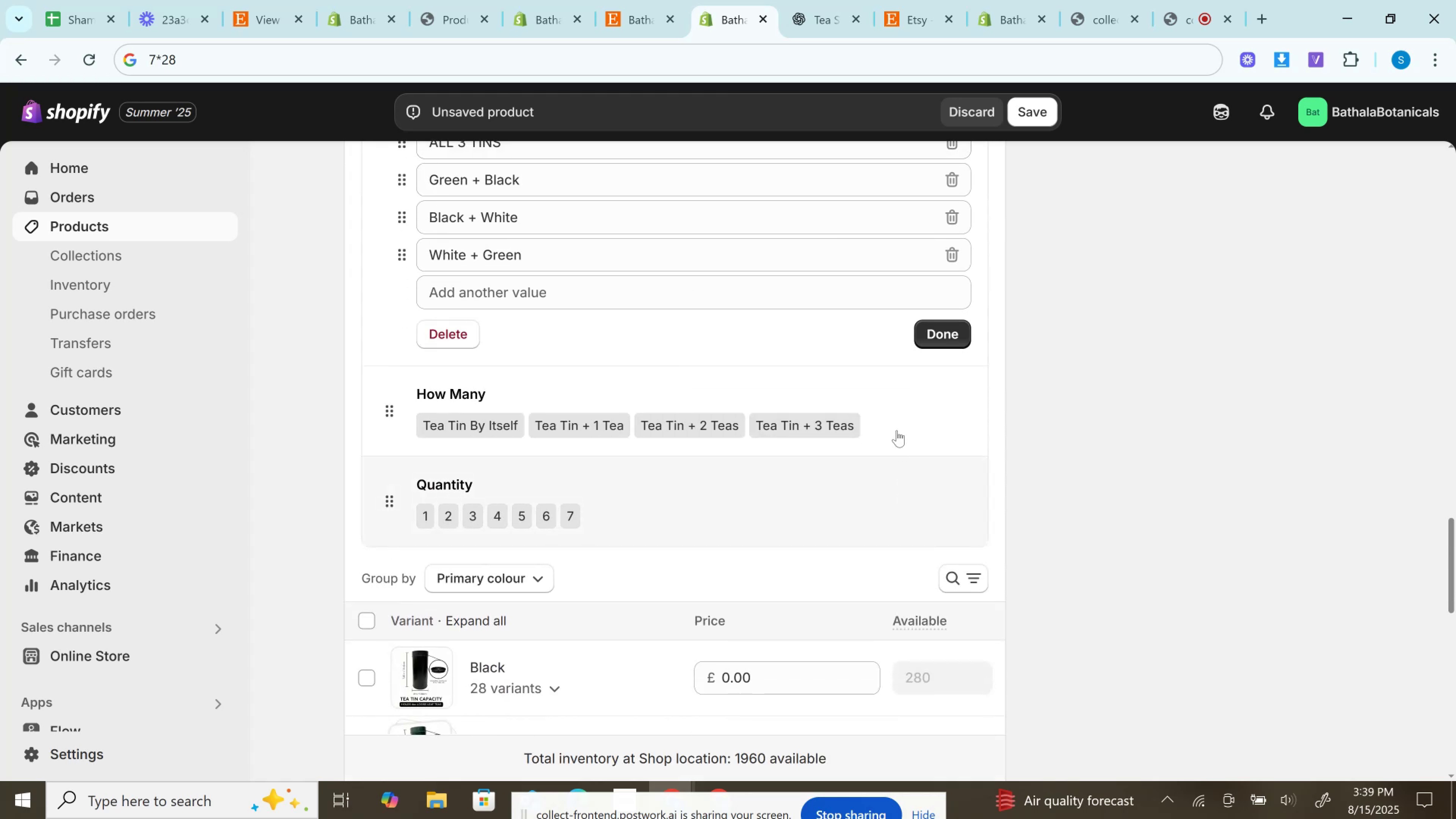 
left_click([897, 423])
 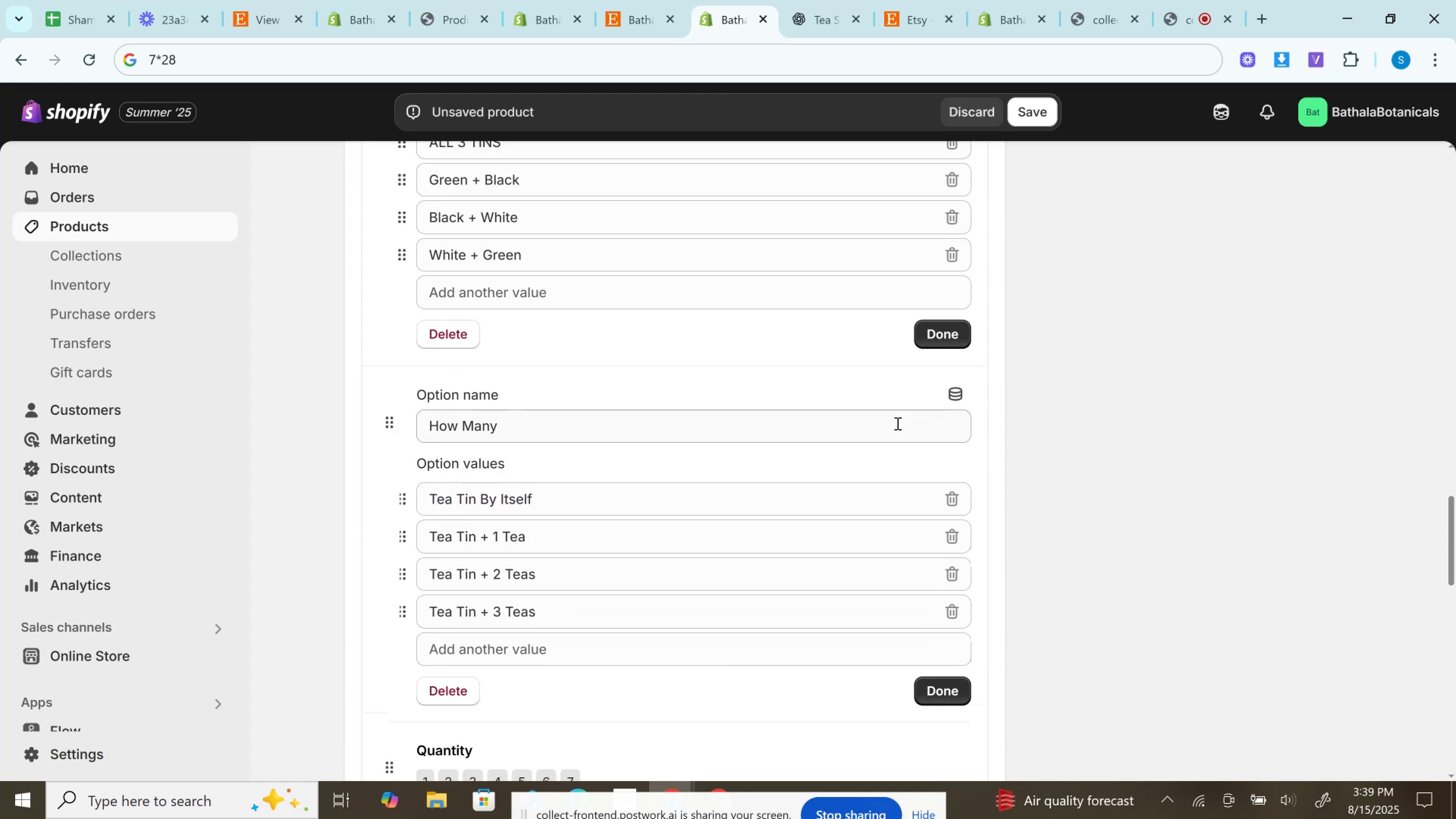 
scroll: coordinate [897, 423], scroll_direction: down, amount: 2.0
 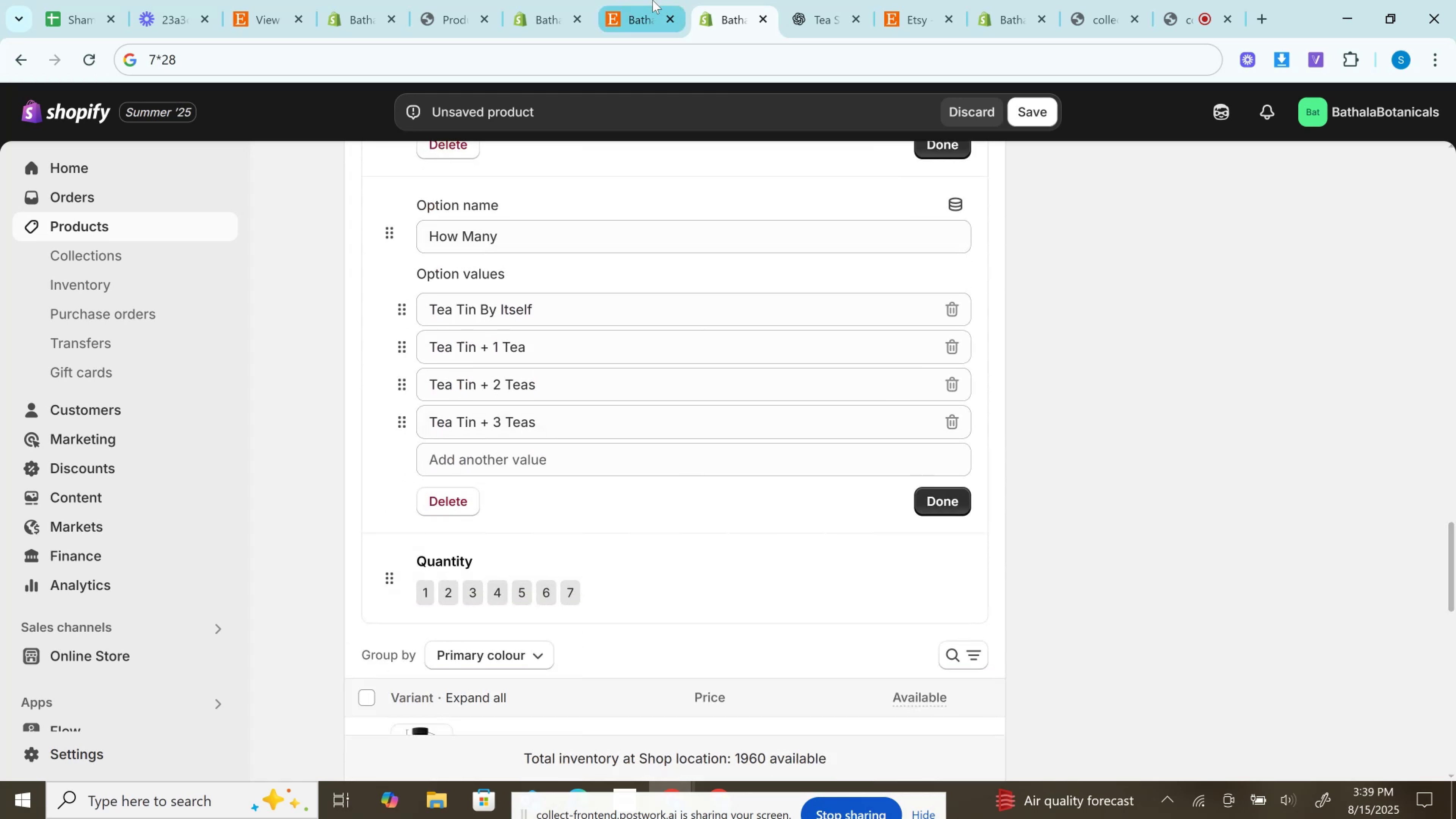 
wait(6.98)
 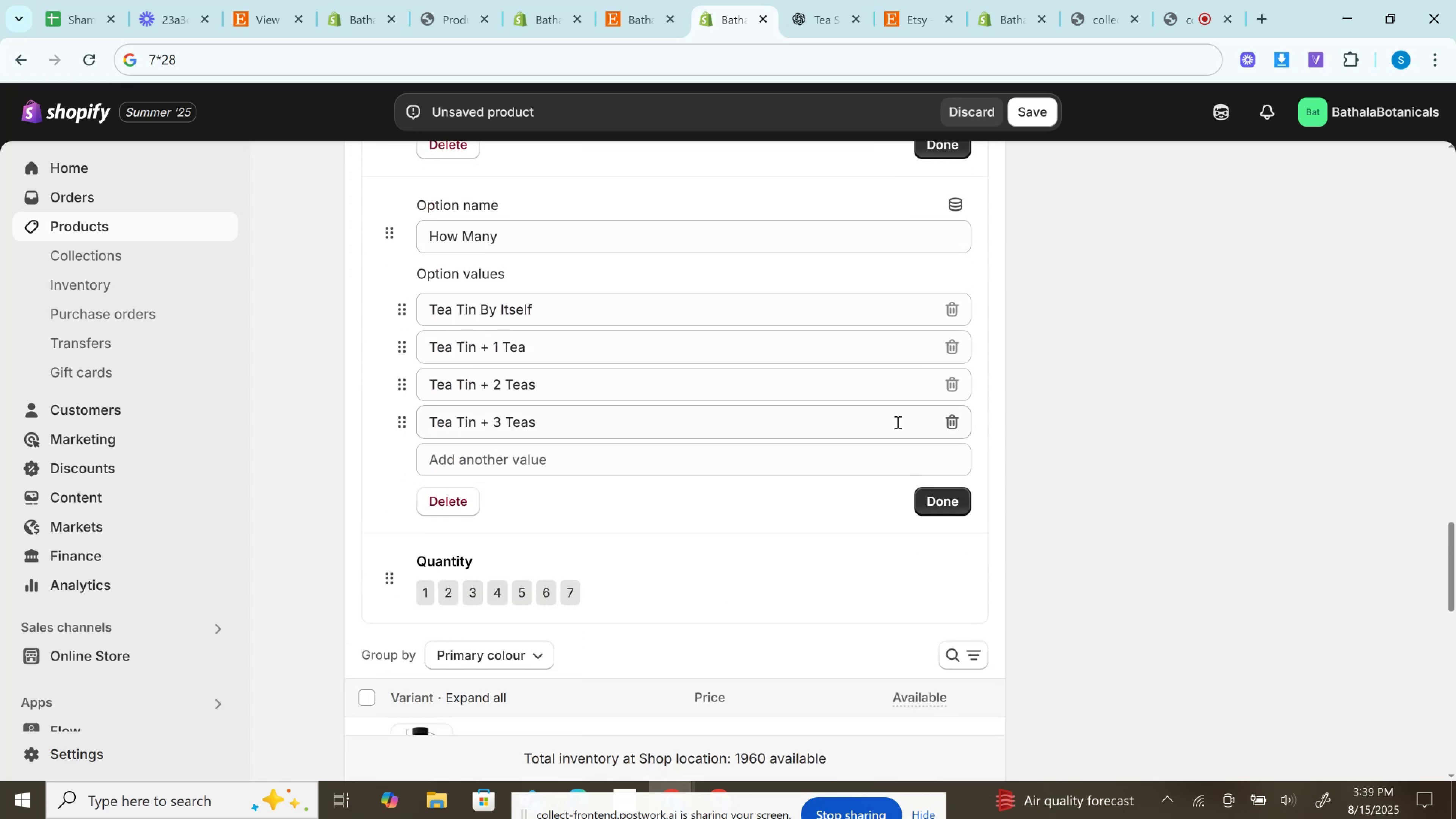 
left_click([576, 451])
 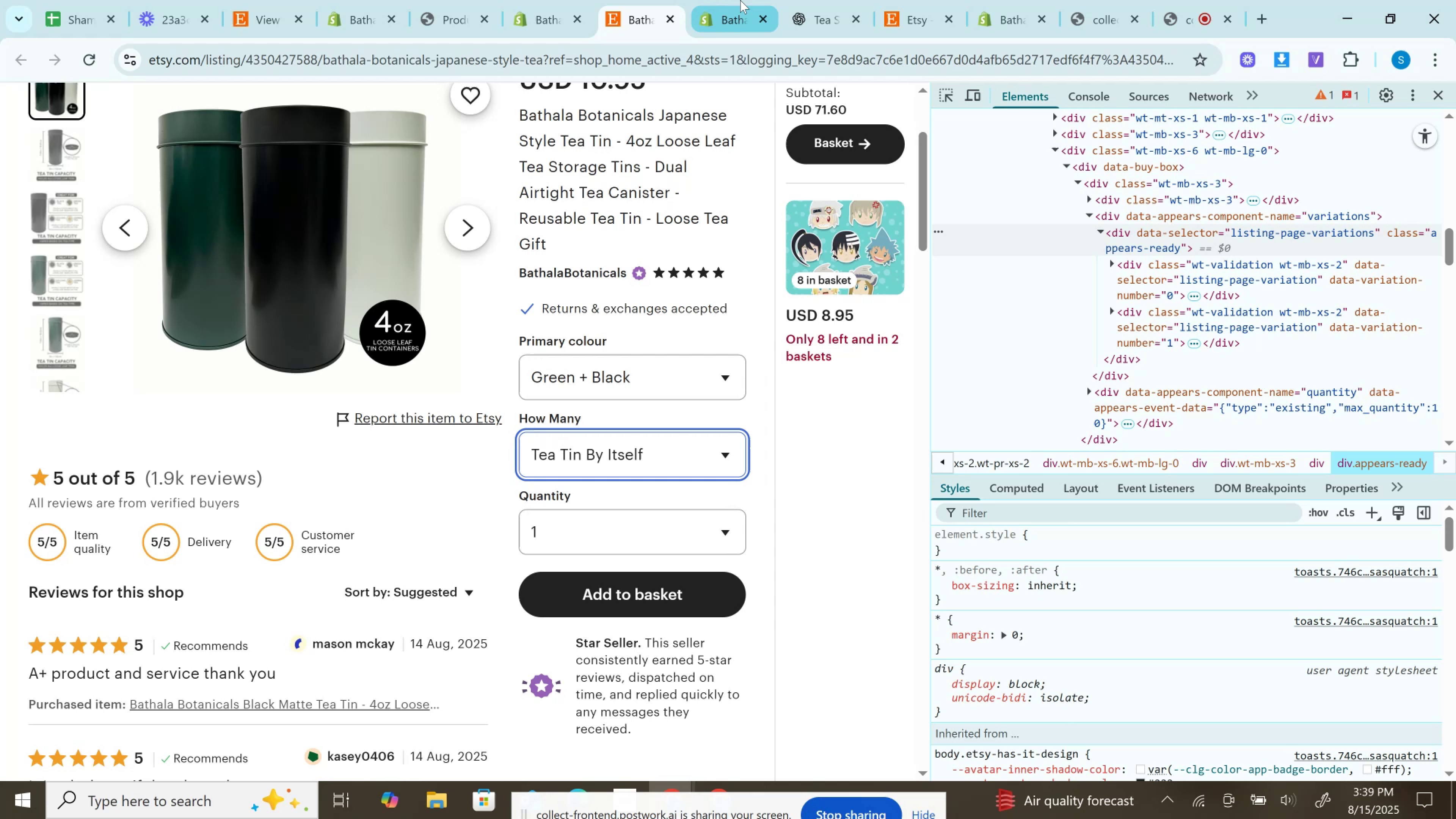 
left_click([740, 0])
 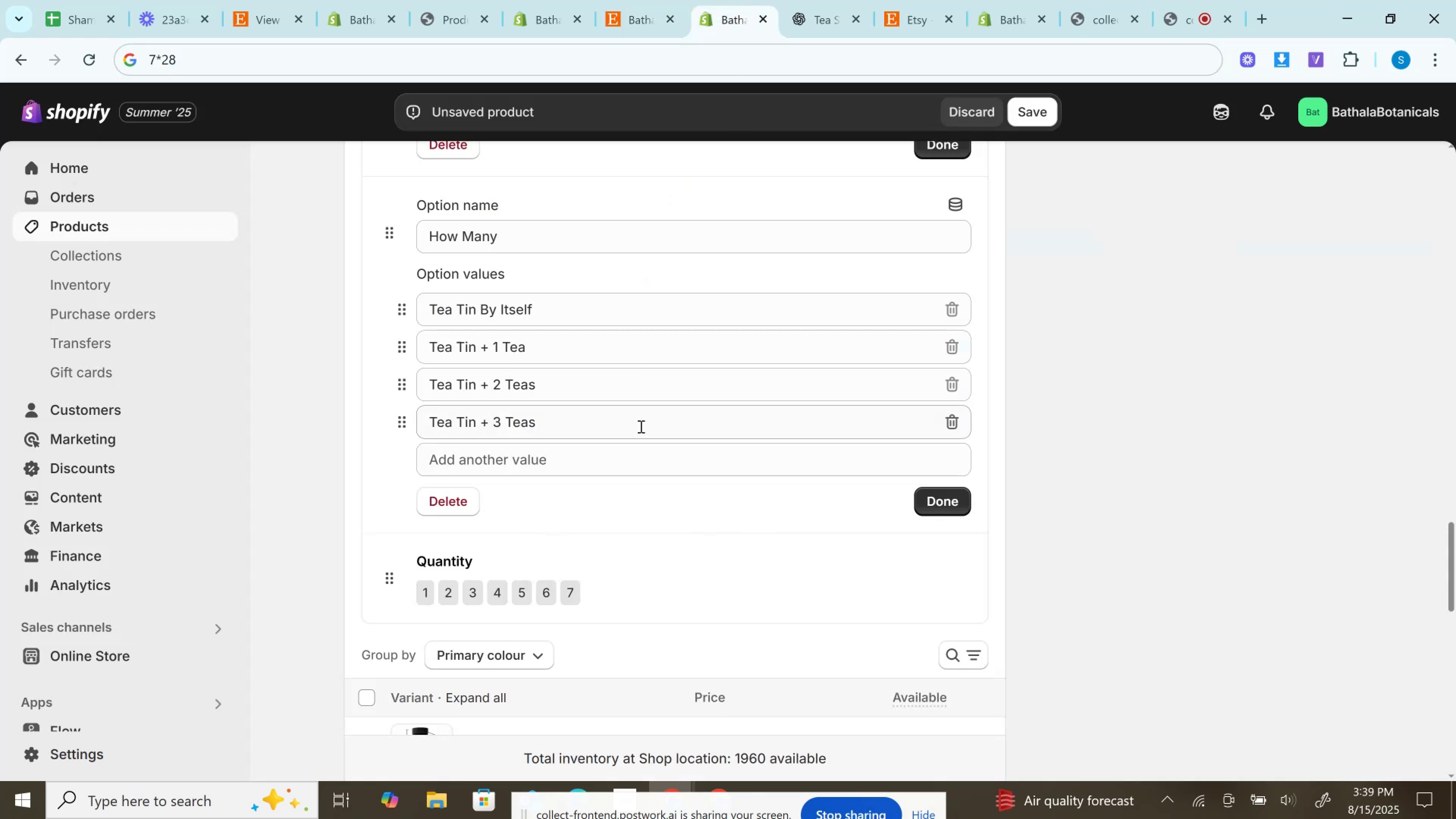 
scroll: coordinate [650, 462], scroll_direction: down, amount: 2.0
 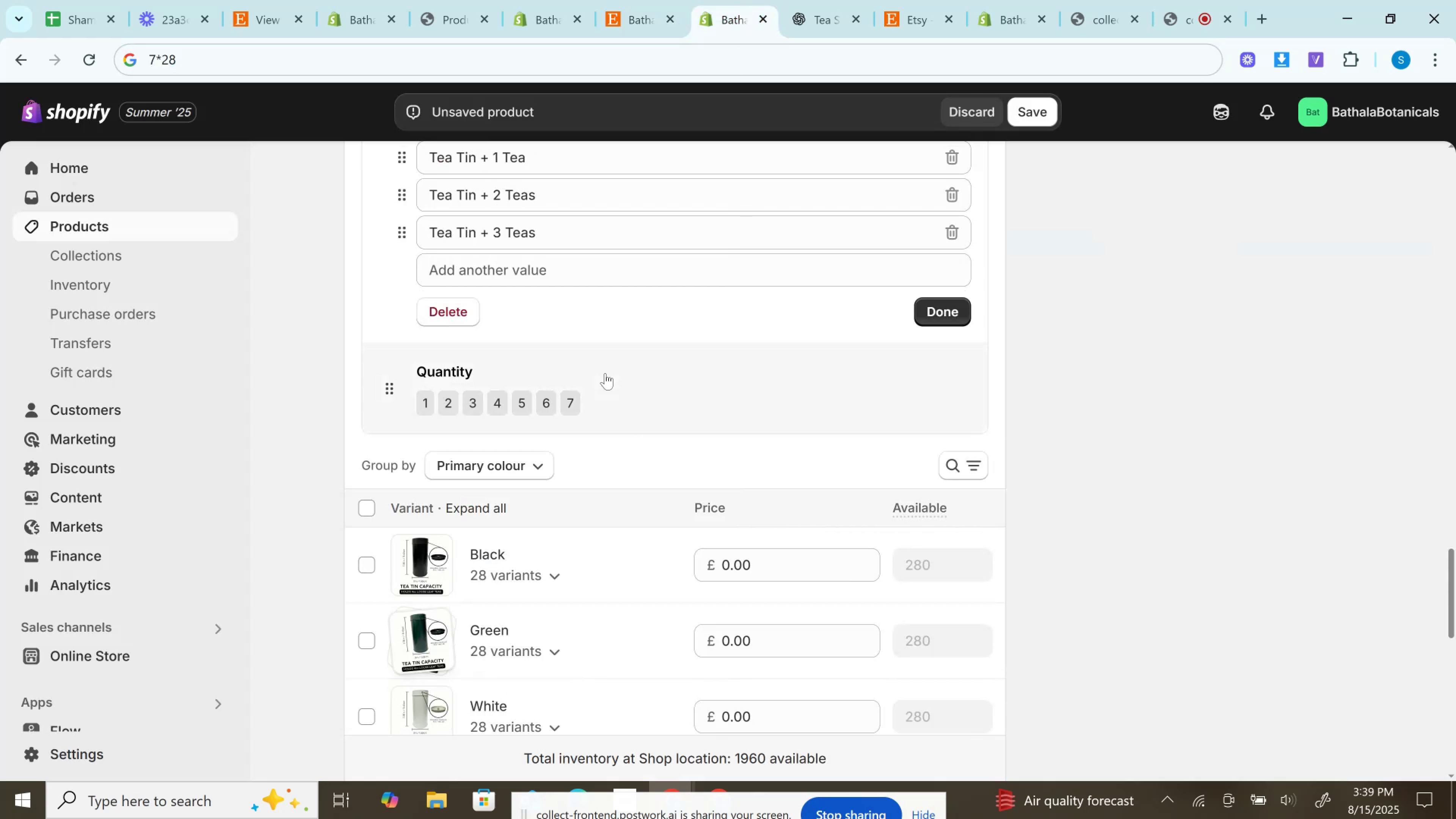 
left_click([610, 386])
 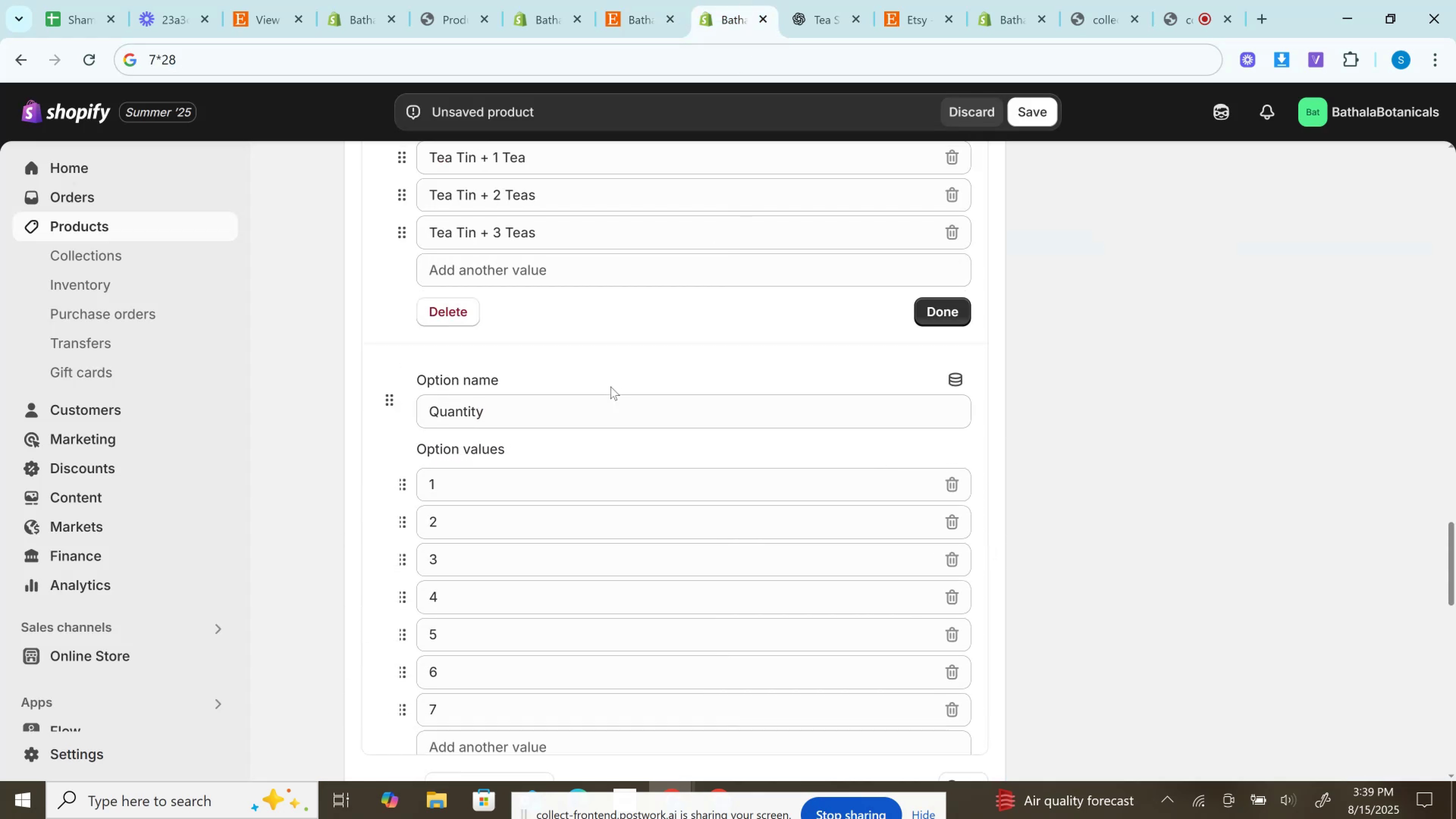 
scroll: coordinate [610, 386], scroll_direction: down, amount: 4.0
 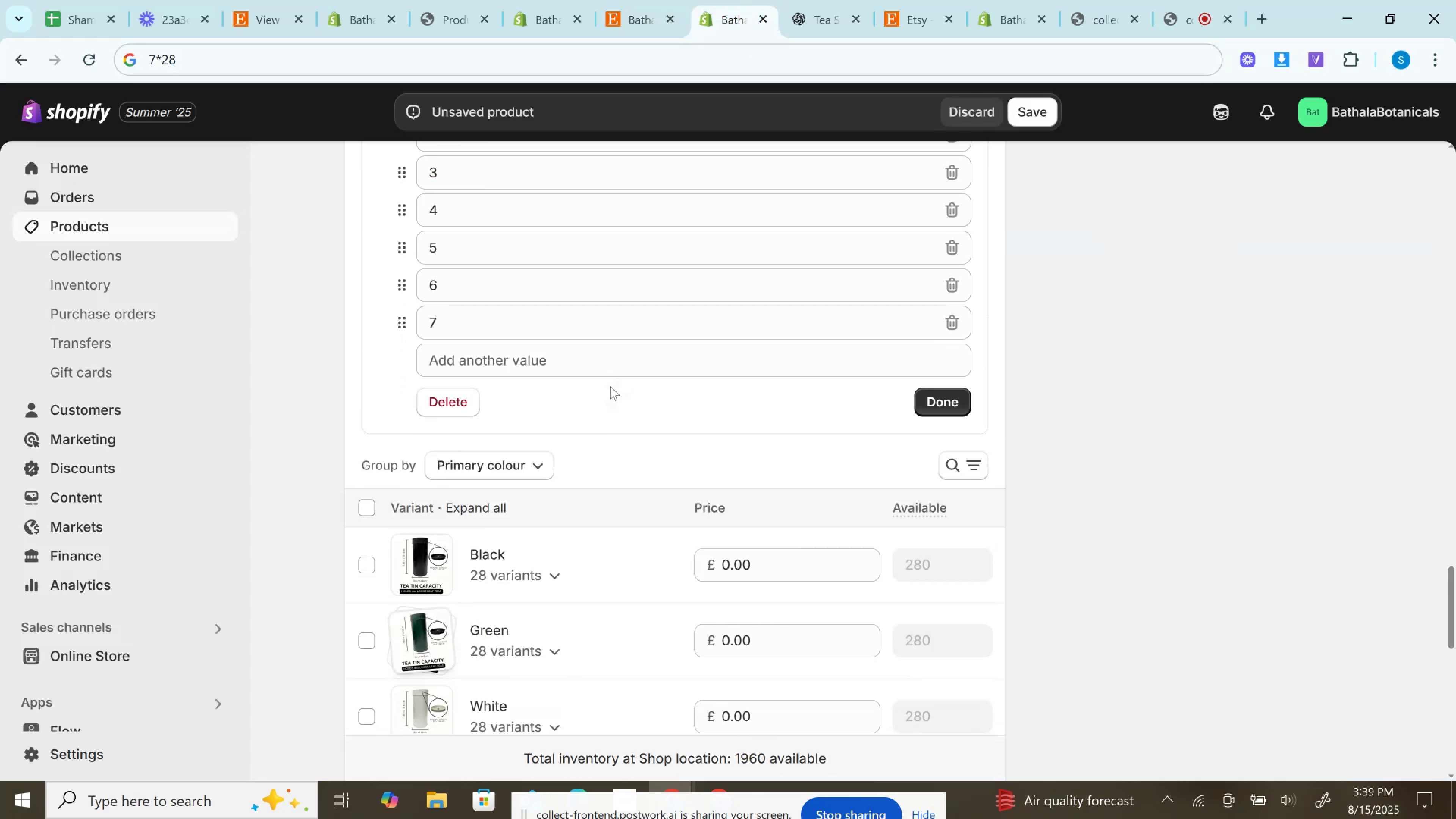 
scroll: coordinate [621, 385], scroll_direction: up, amount: 13.0
 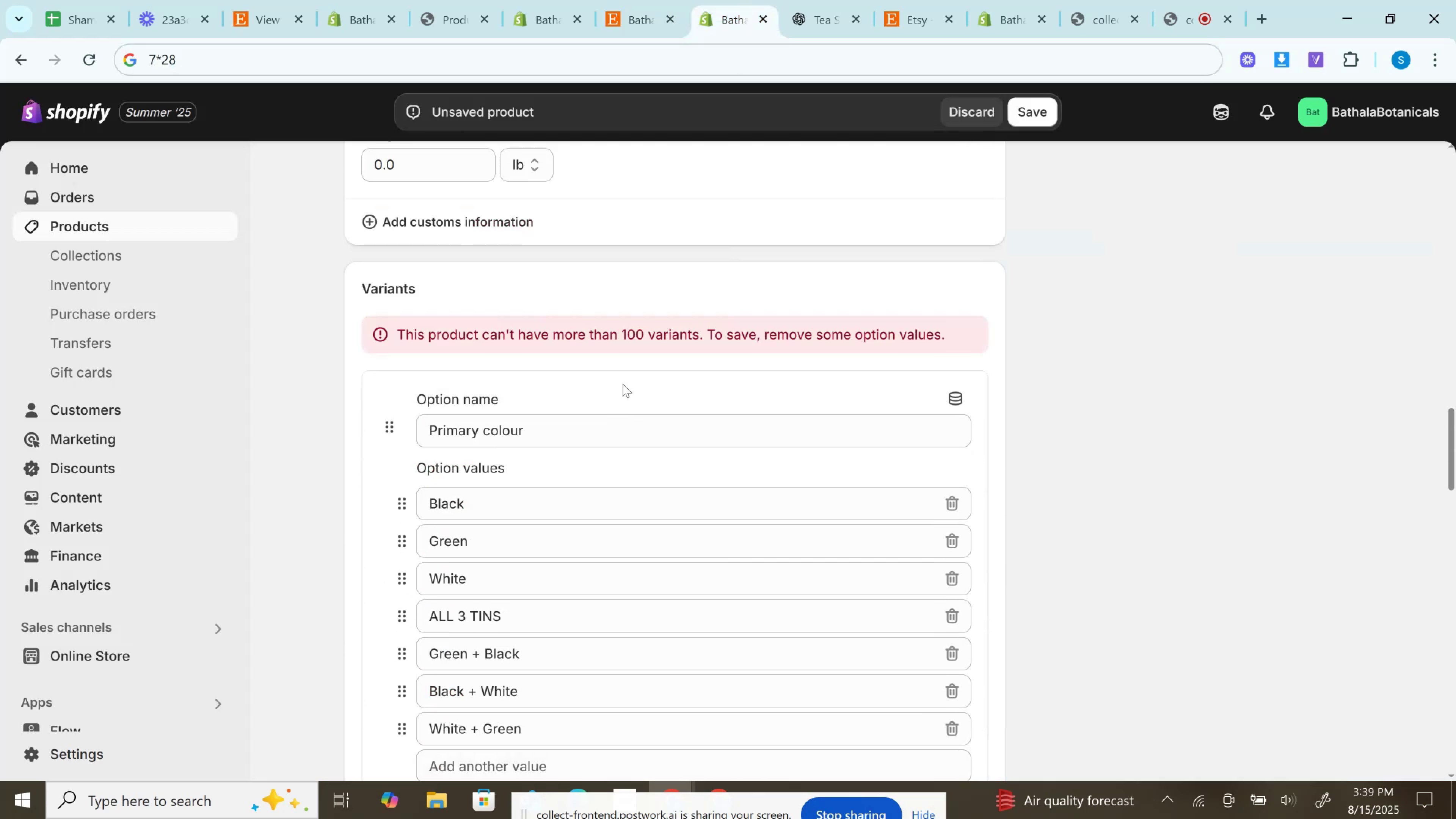 
scroll: coordinate [623, 384], scroll_direction: down, amount: 17.0
 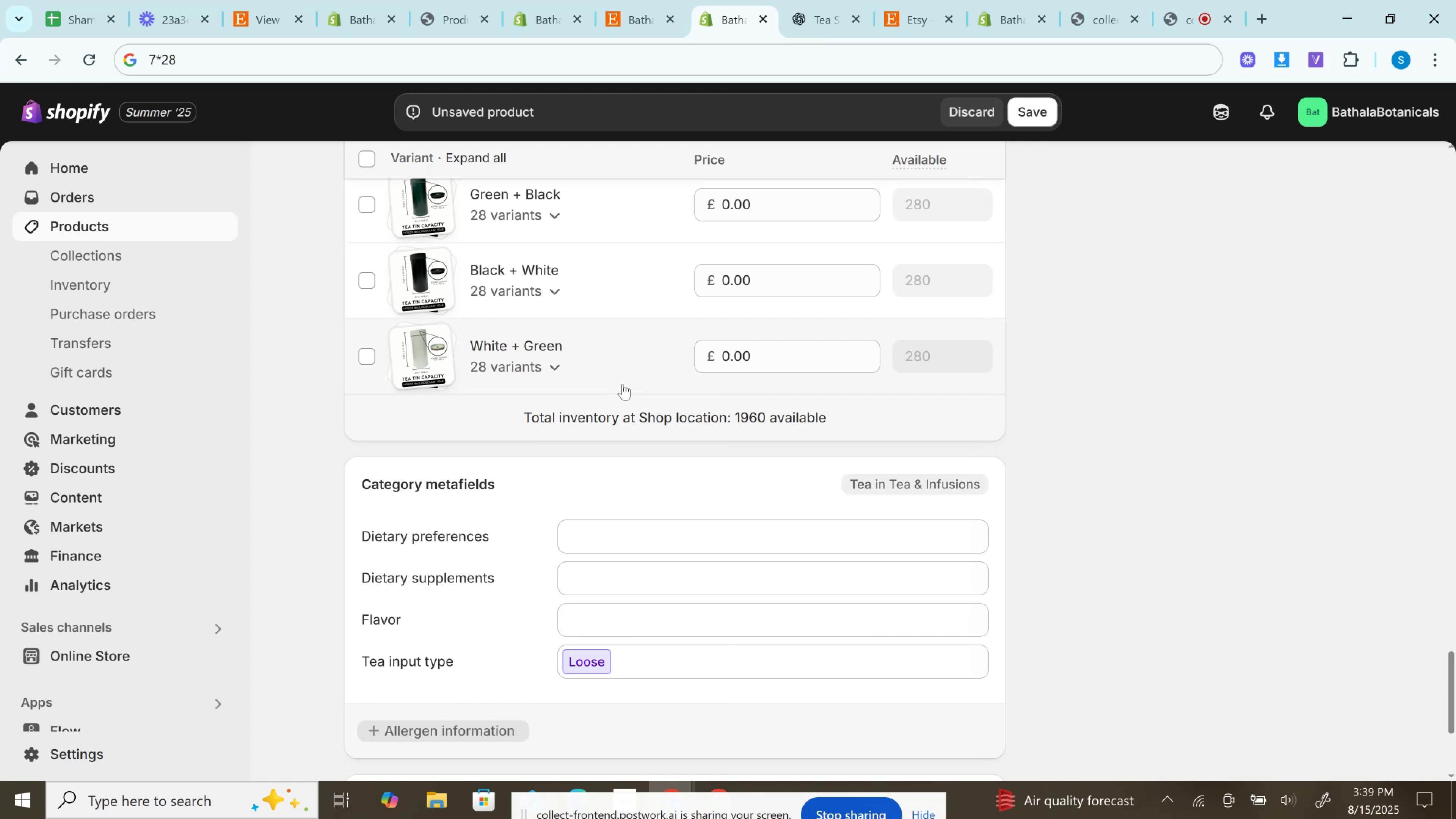 
wait(8.61)
 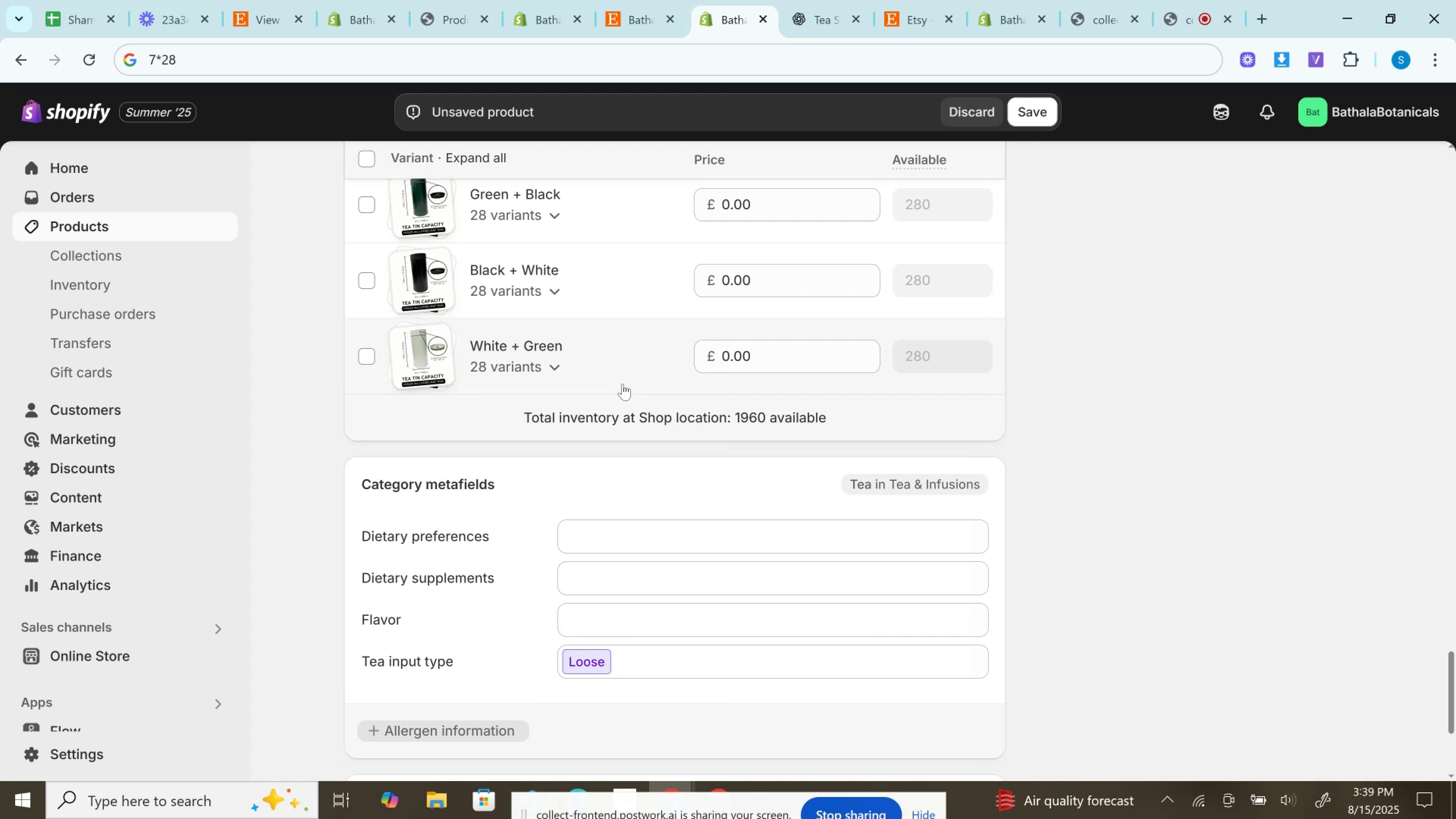 
scroll: coordinate [627, 231], scroll_direction: up, amount: 9.0
 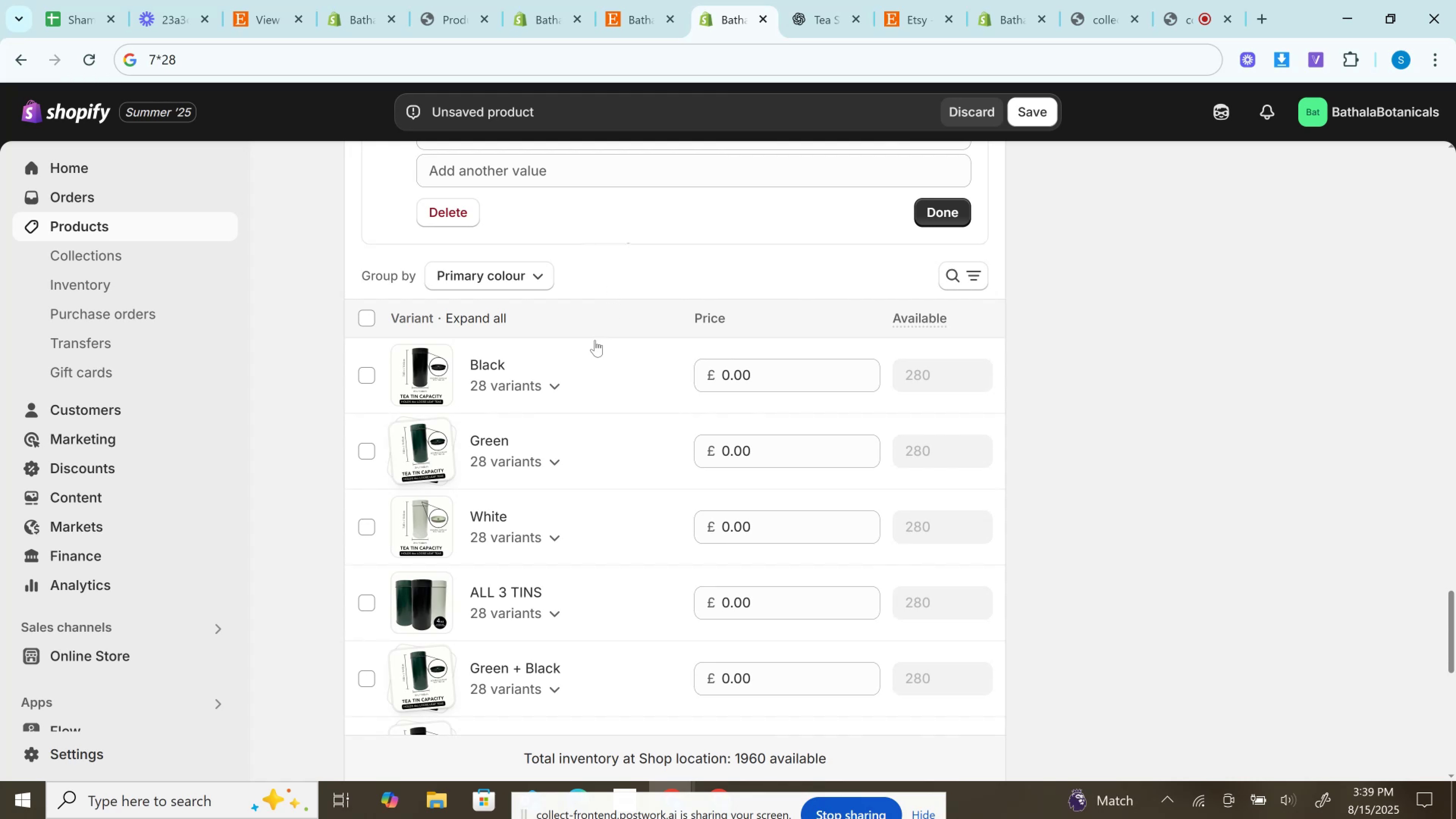 
left_click([575, 385])
 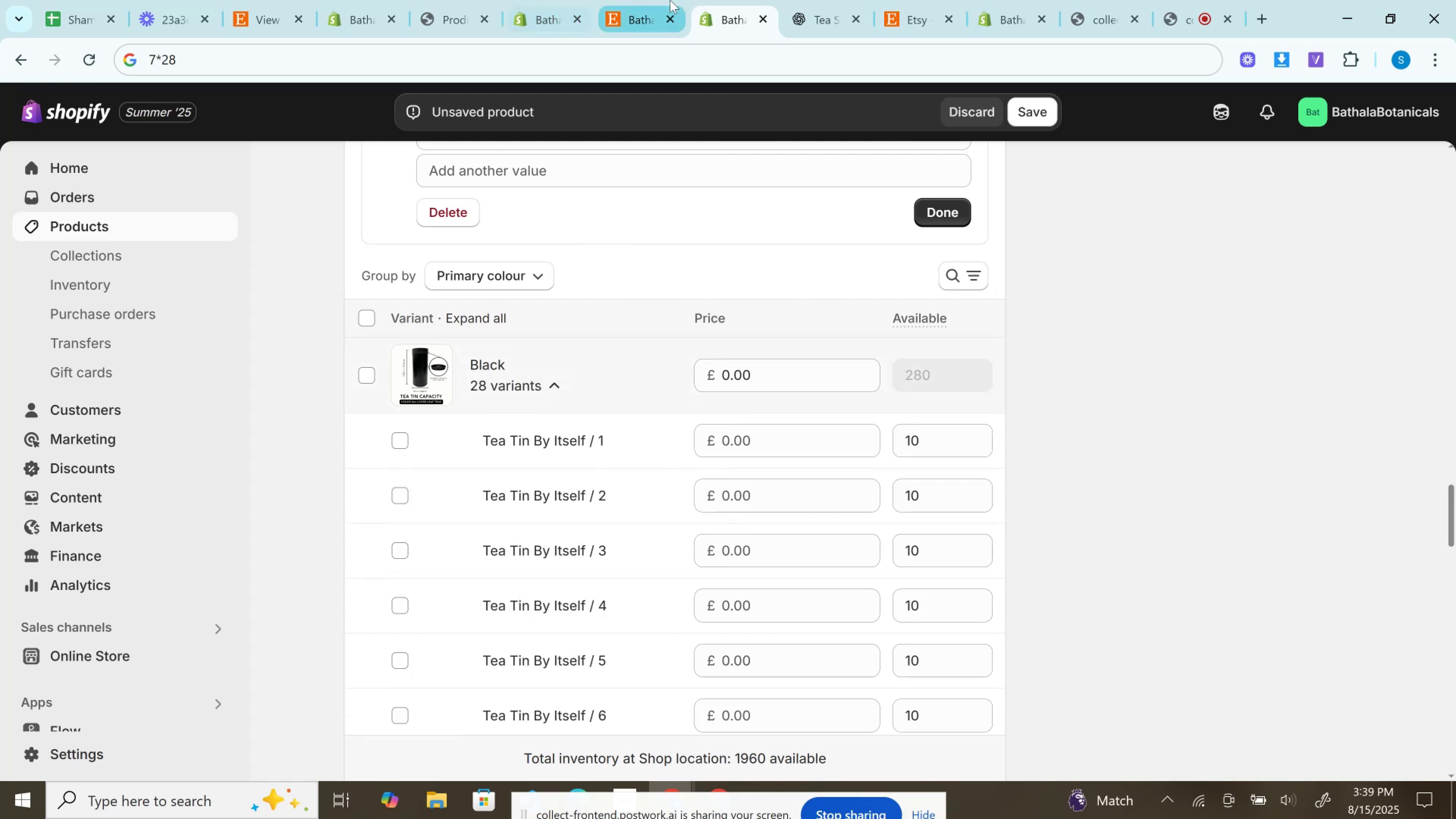 
left_click([670, 0])
 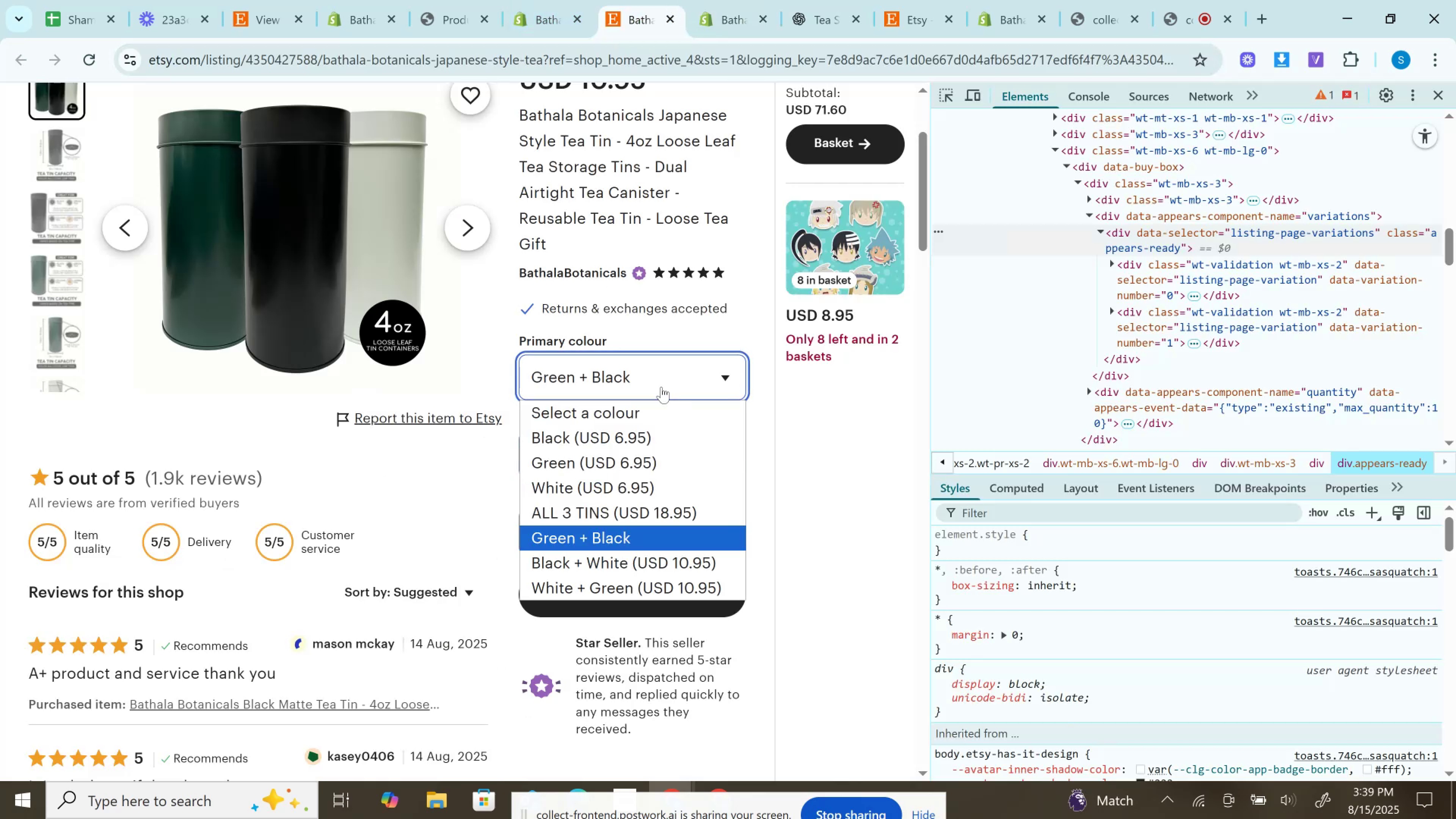 
left_click([648, 440])
 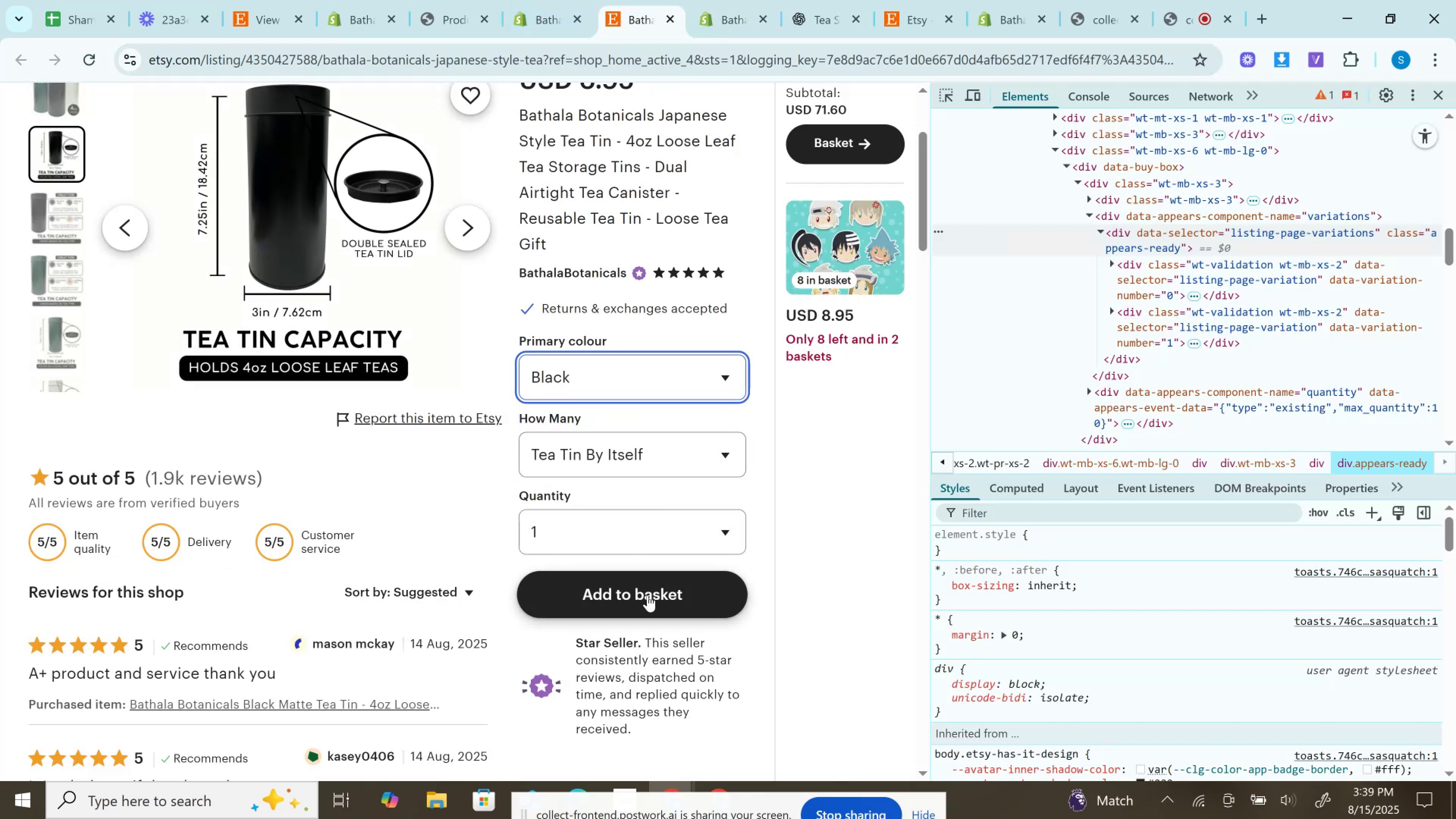 
left_click([648, 595])
 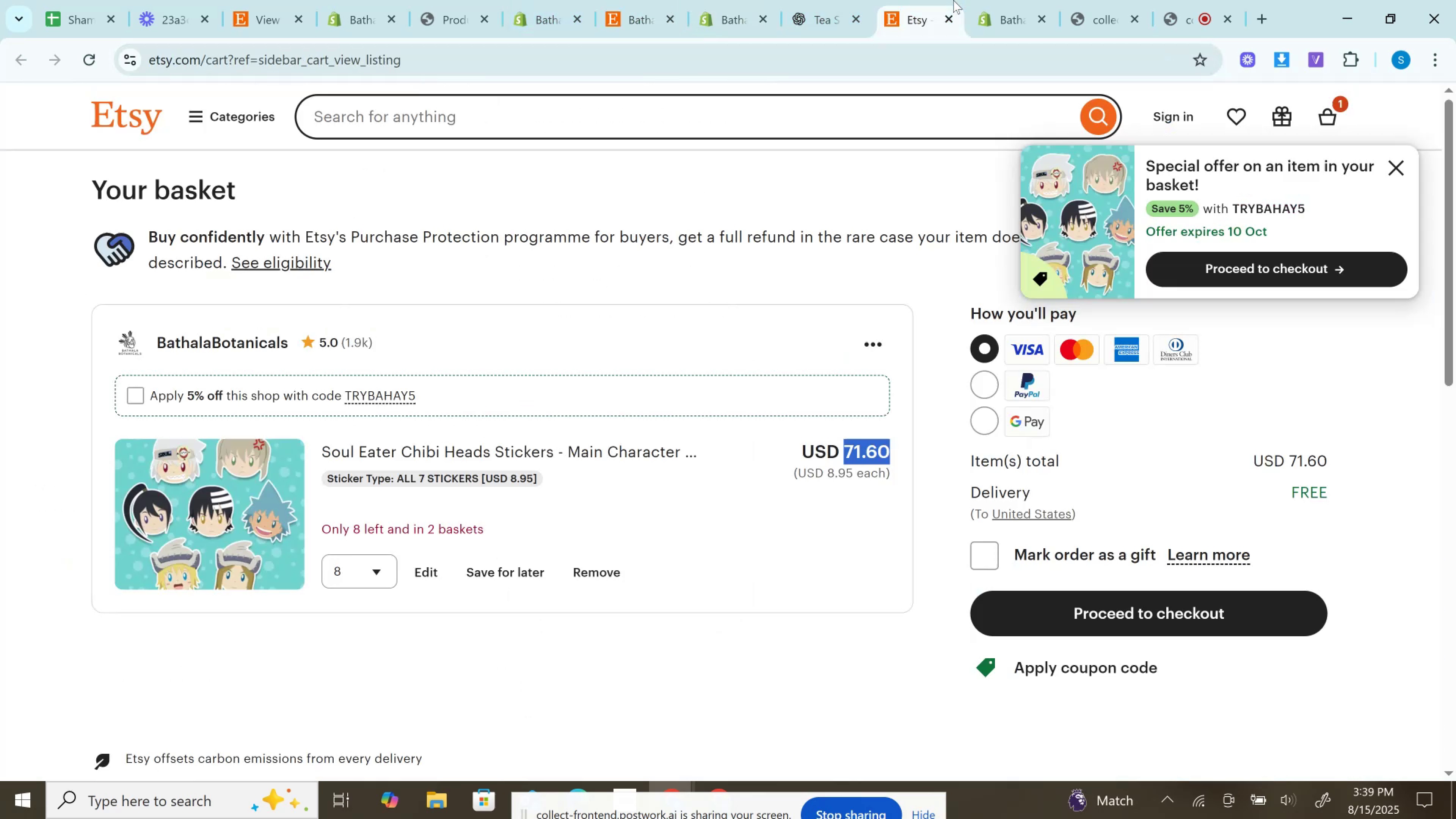 
left_click_drag(start_coordinate=[931, 0], to_coordinate=[754, 0])
 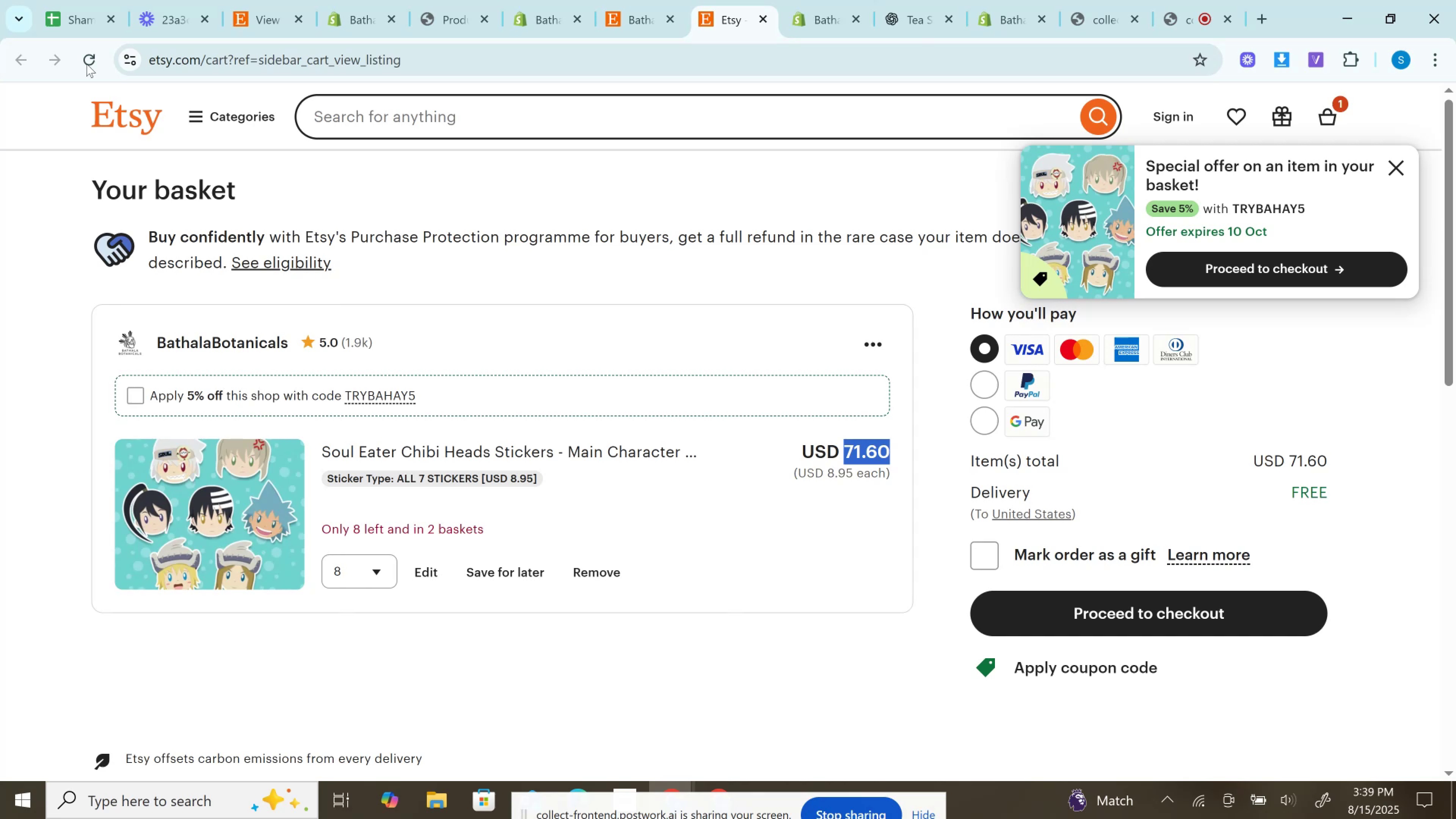 
left_click([77, 60])
 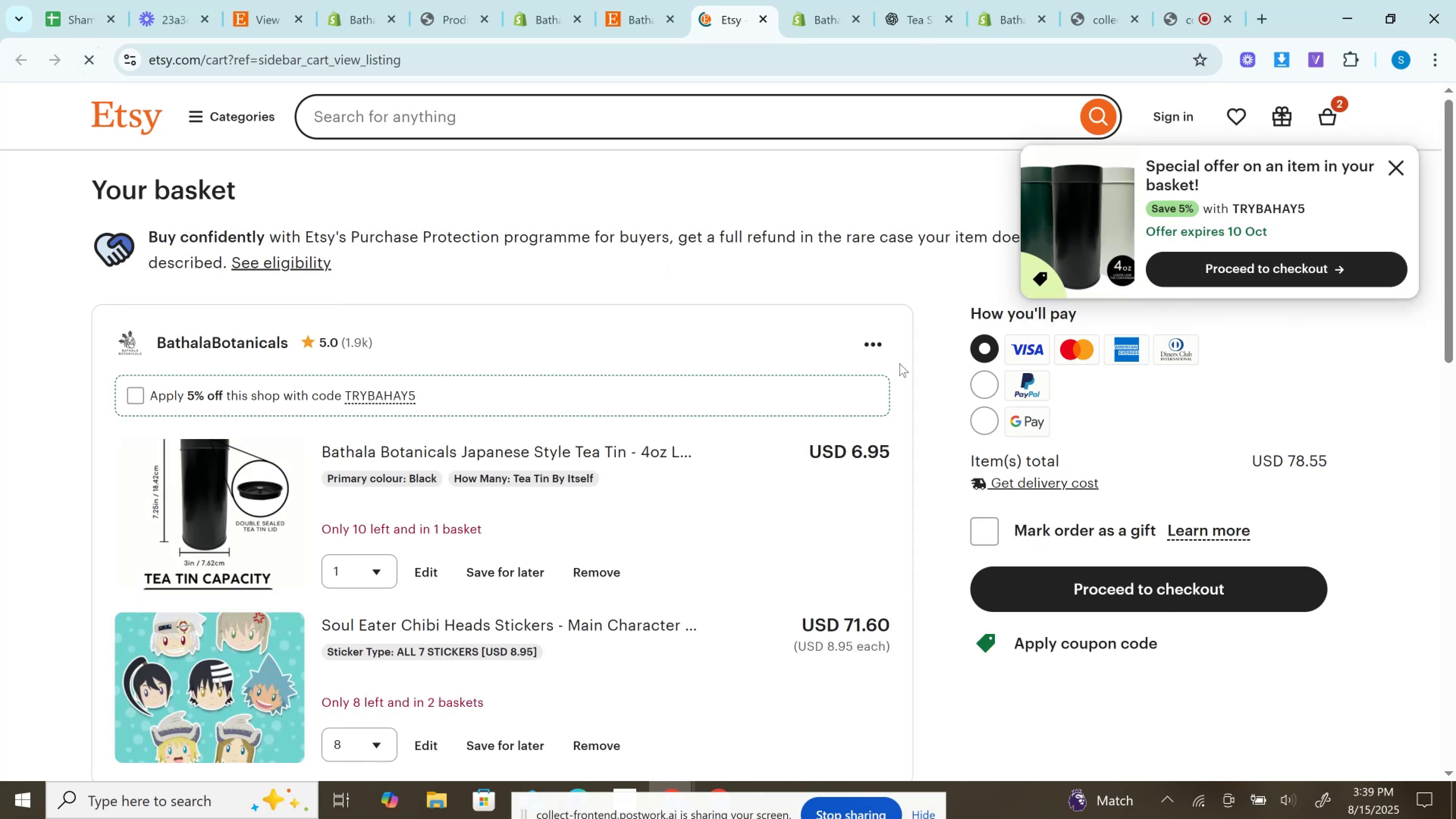 
double_click([872, 450])
 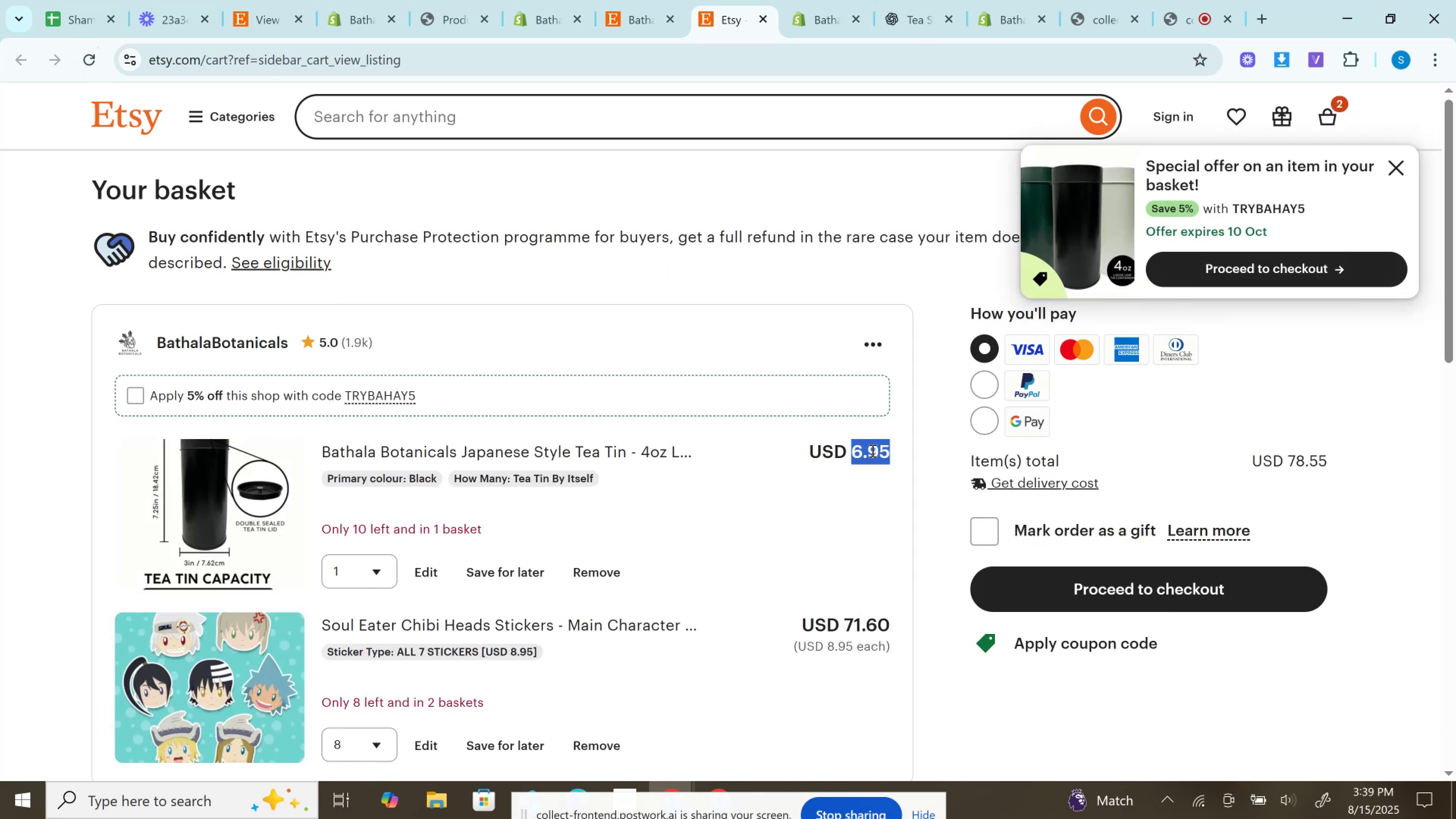 
key(Control+C)
 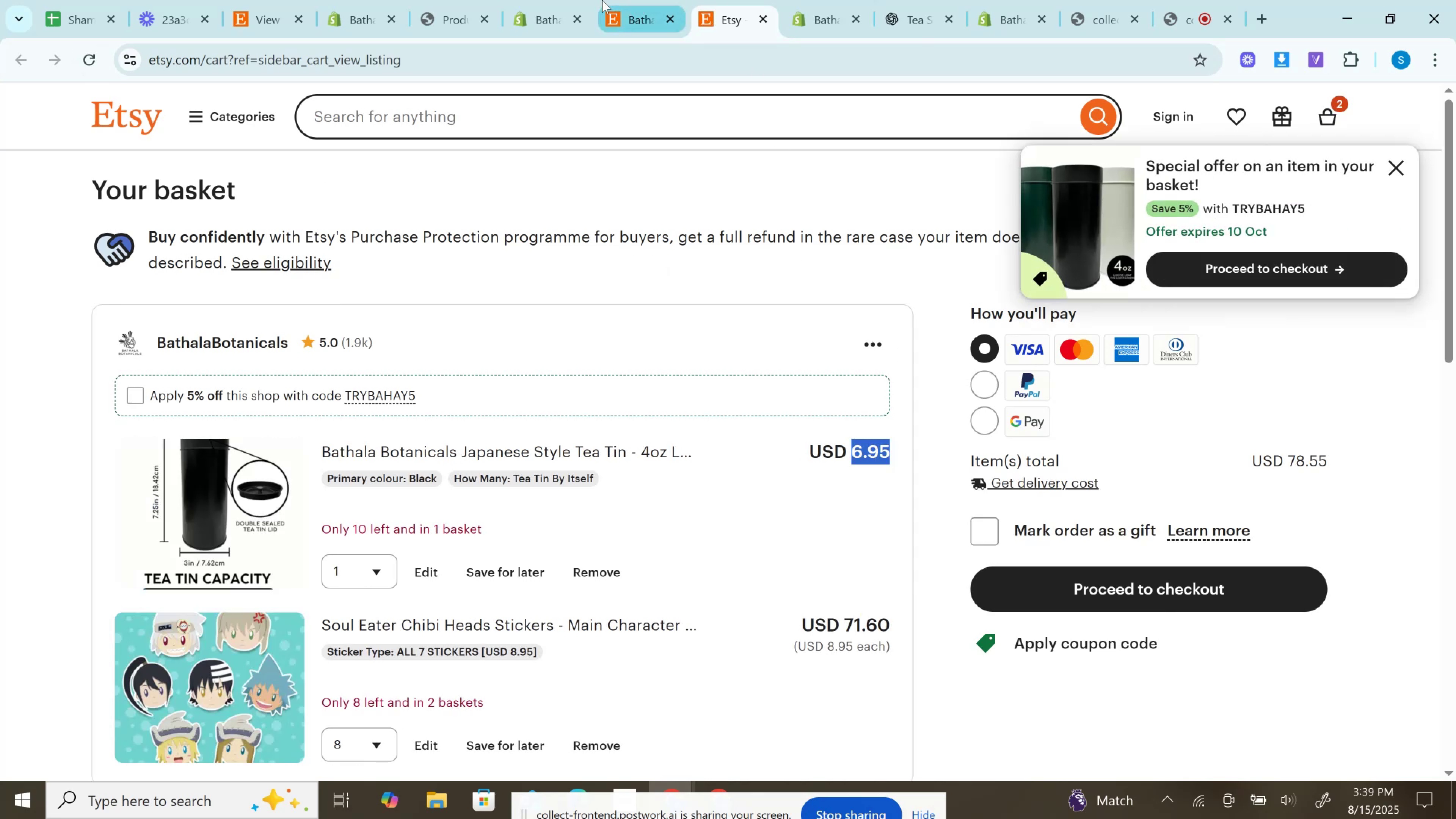 
left_click([645, 0])
 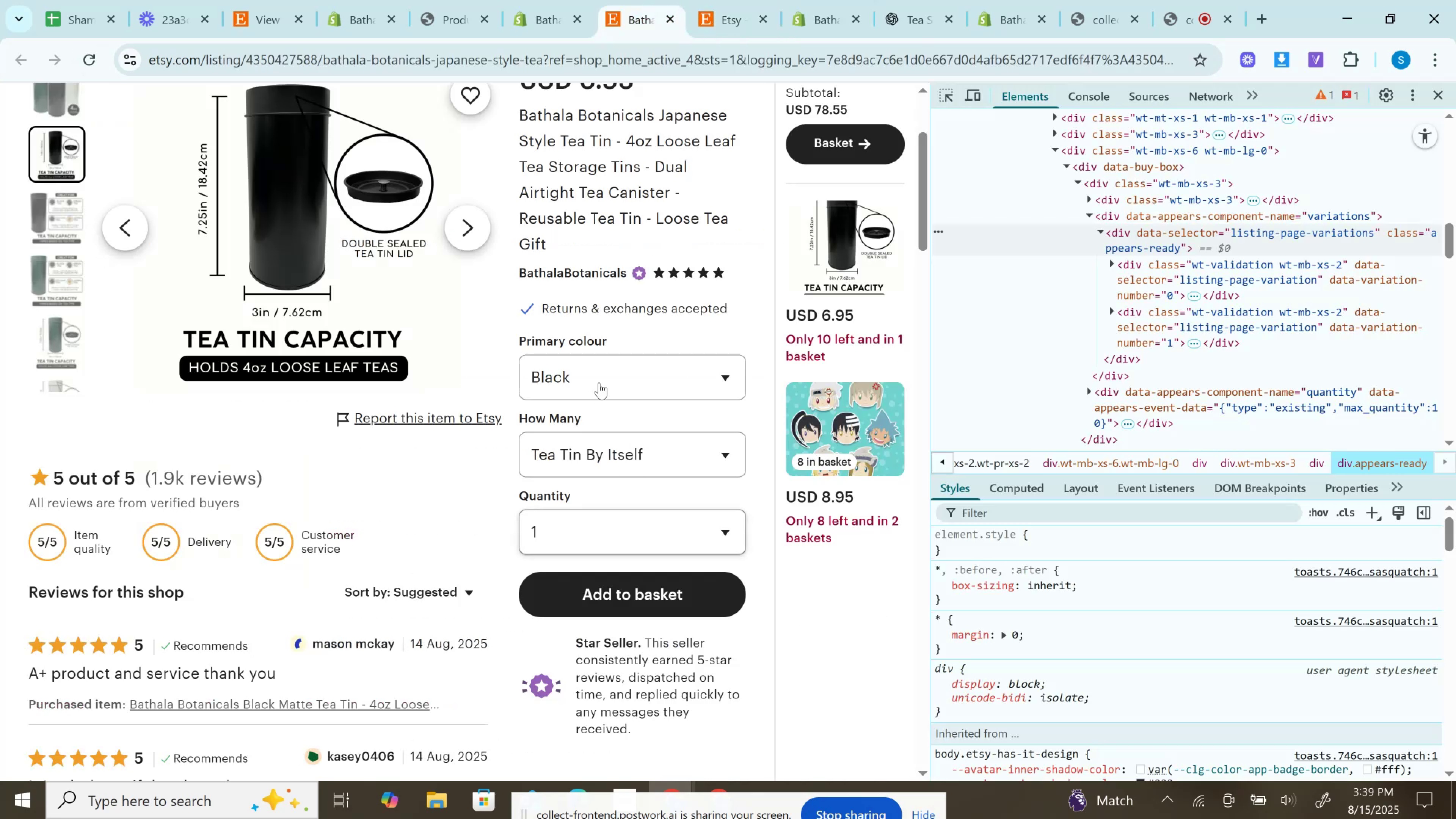 
left_click([599, 381])
 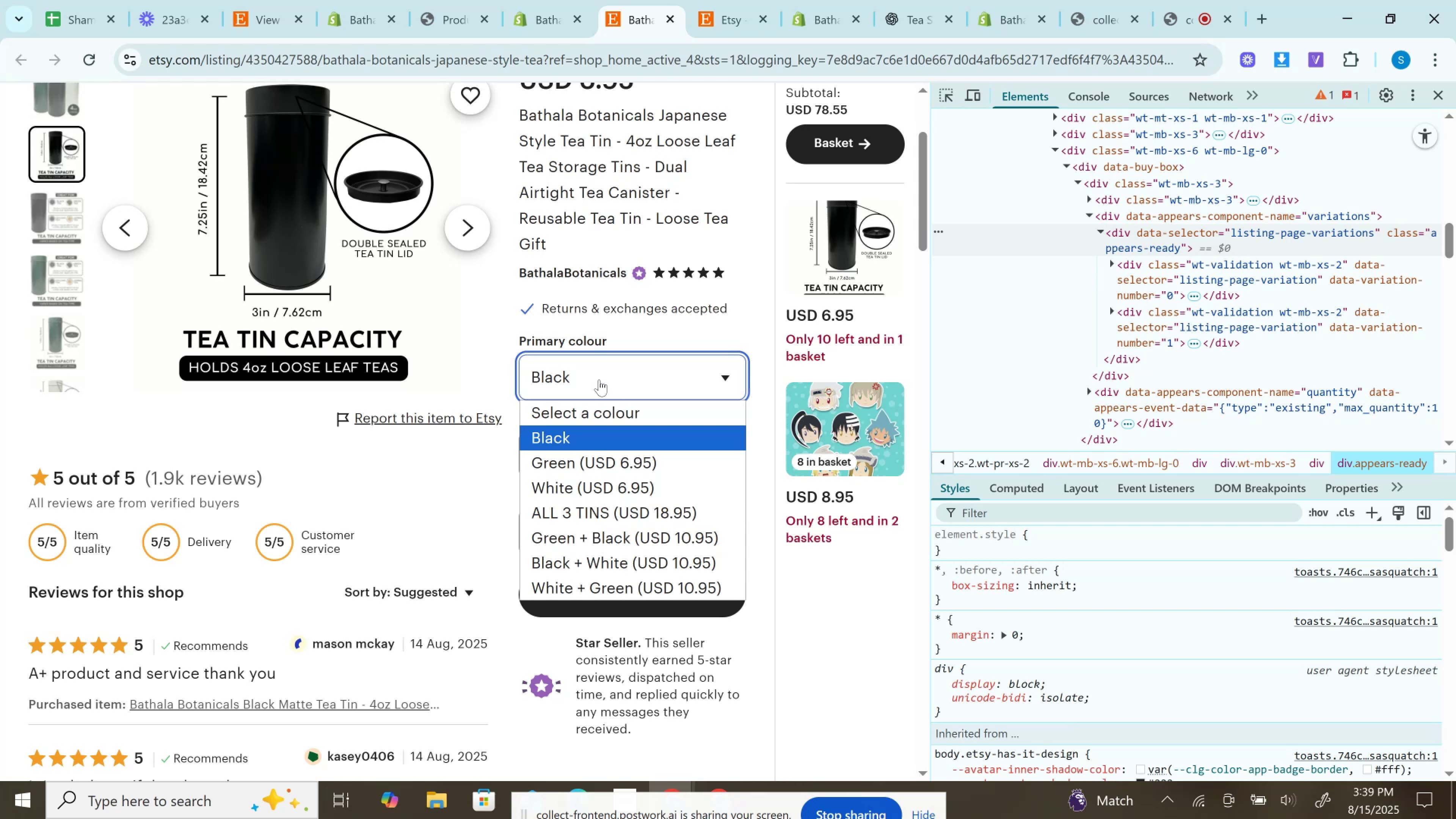 
left_click([599, 380])
 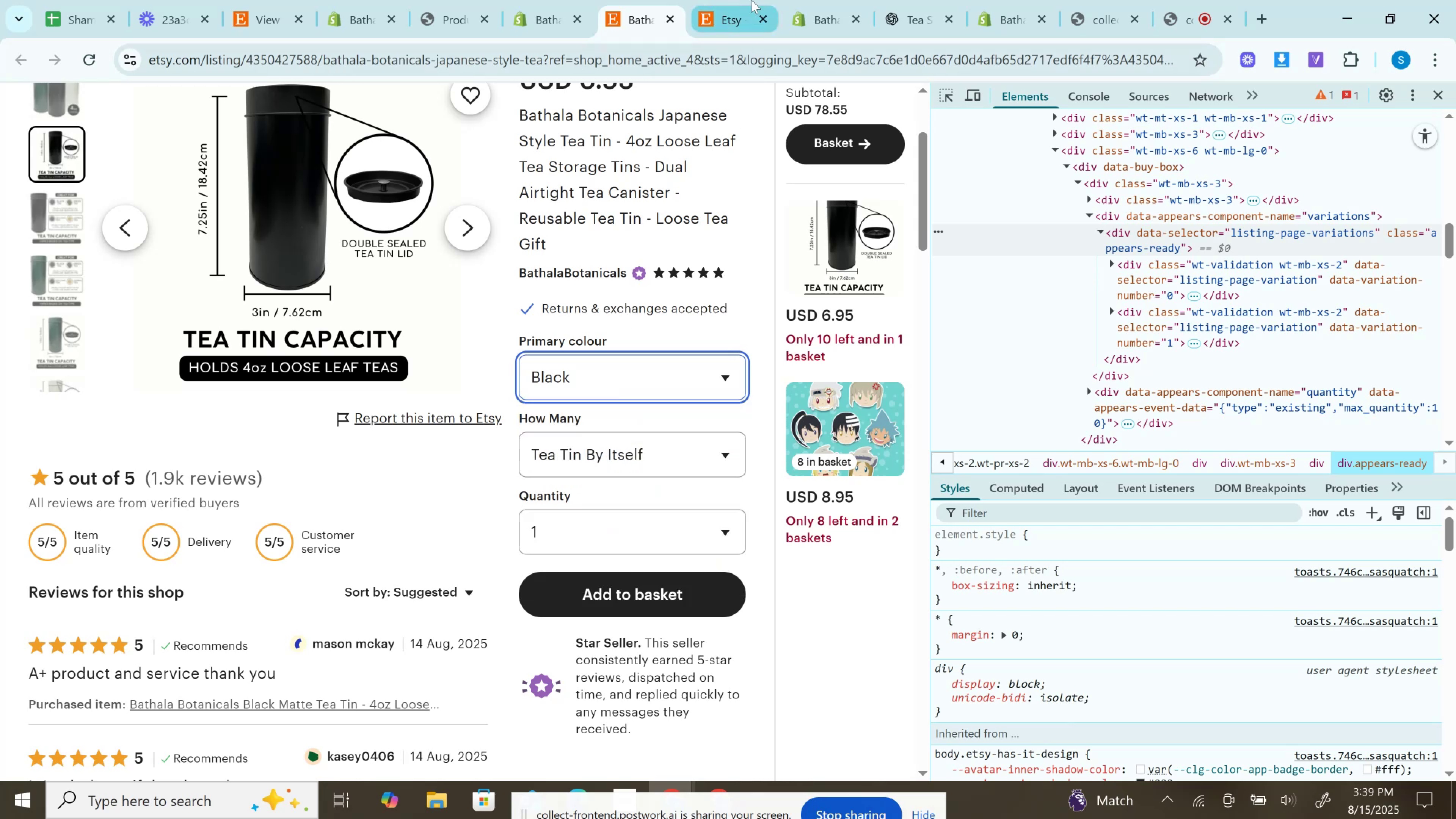 
left_click([750, 0])
 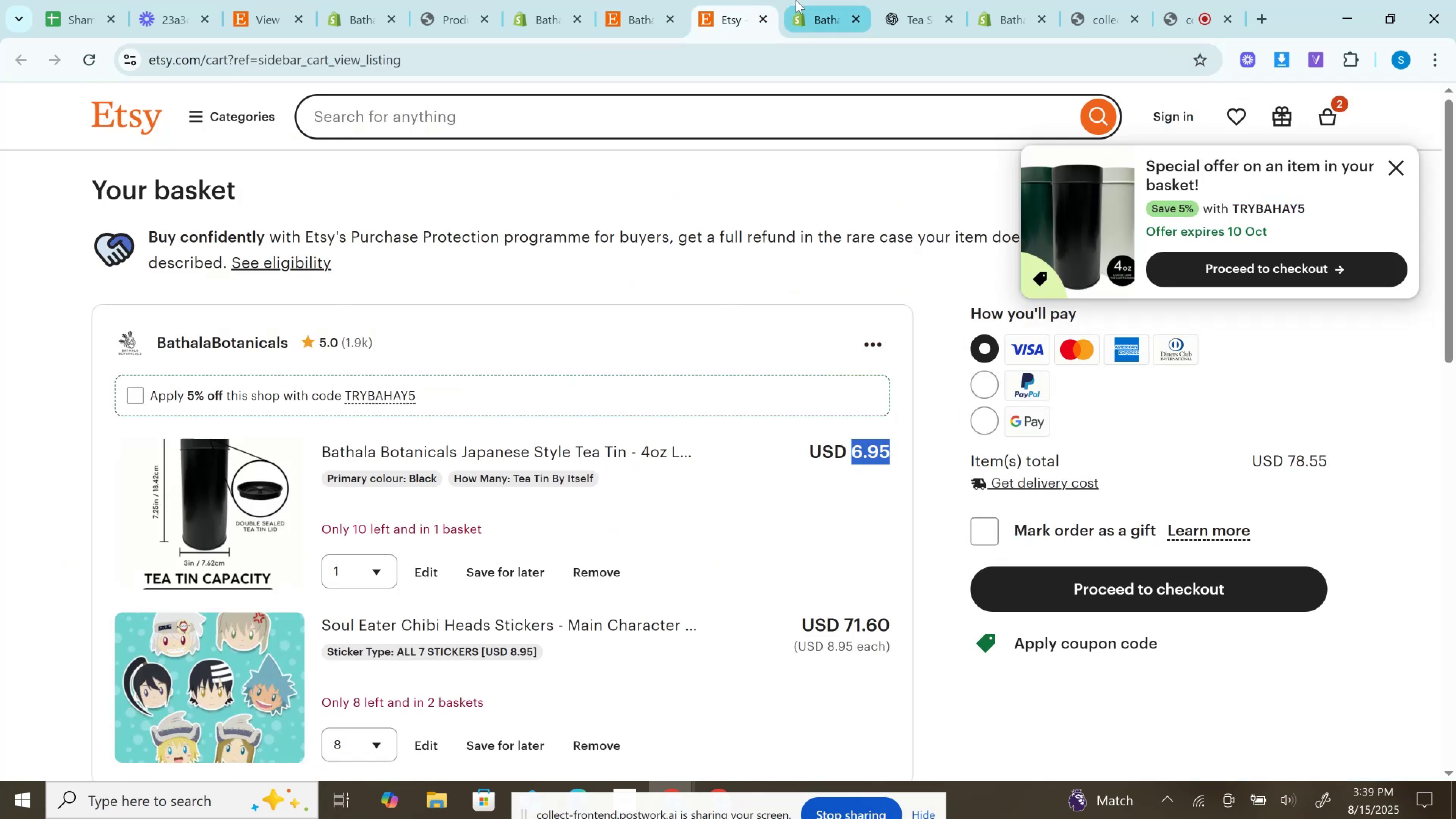 
left_click_drag(start_coordinate=[799, 3], to_coordinate=[801, 4])
 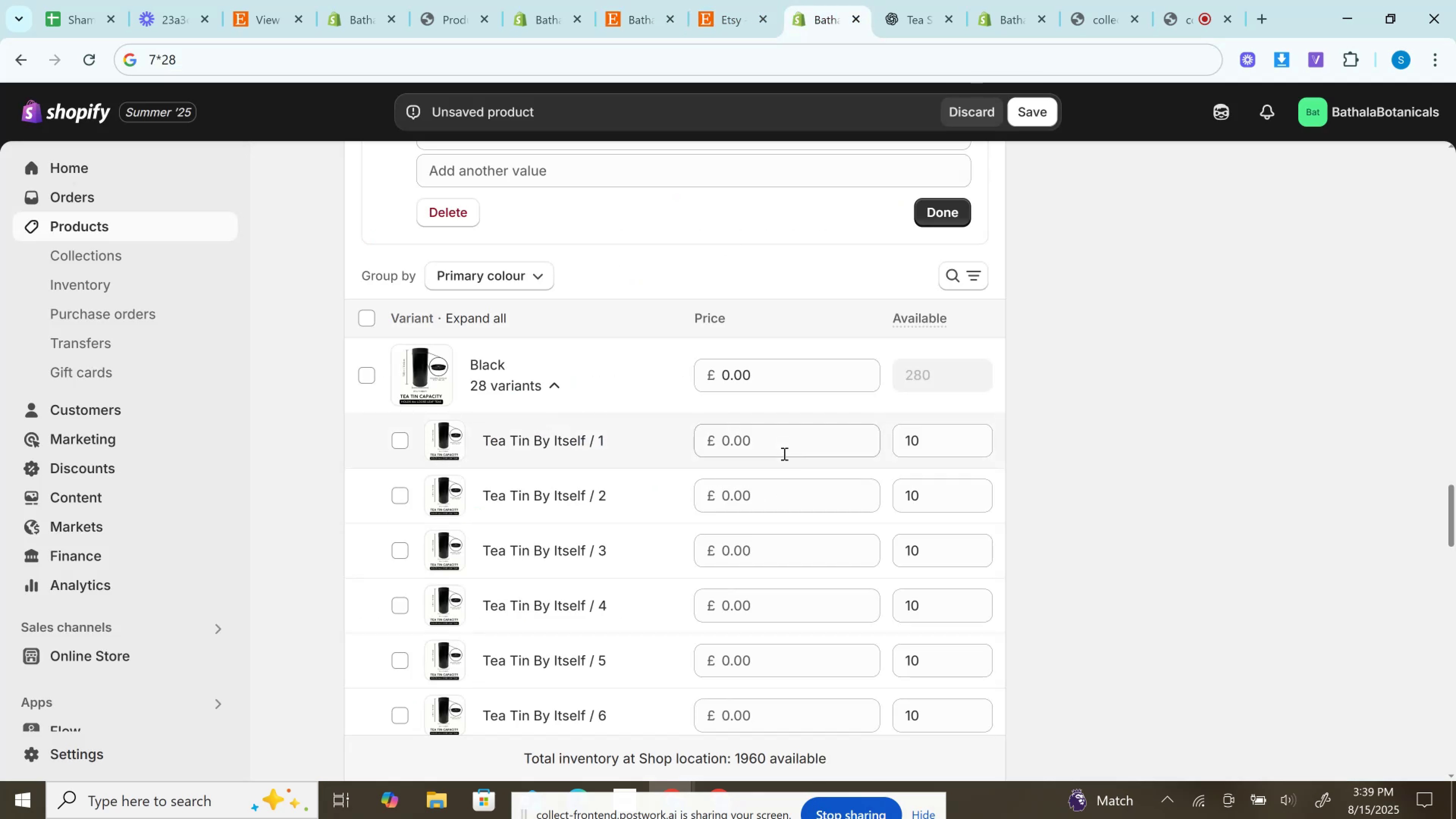 
left_click([778, 449])
 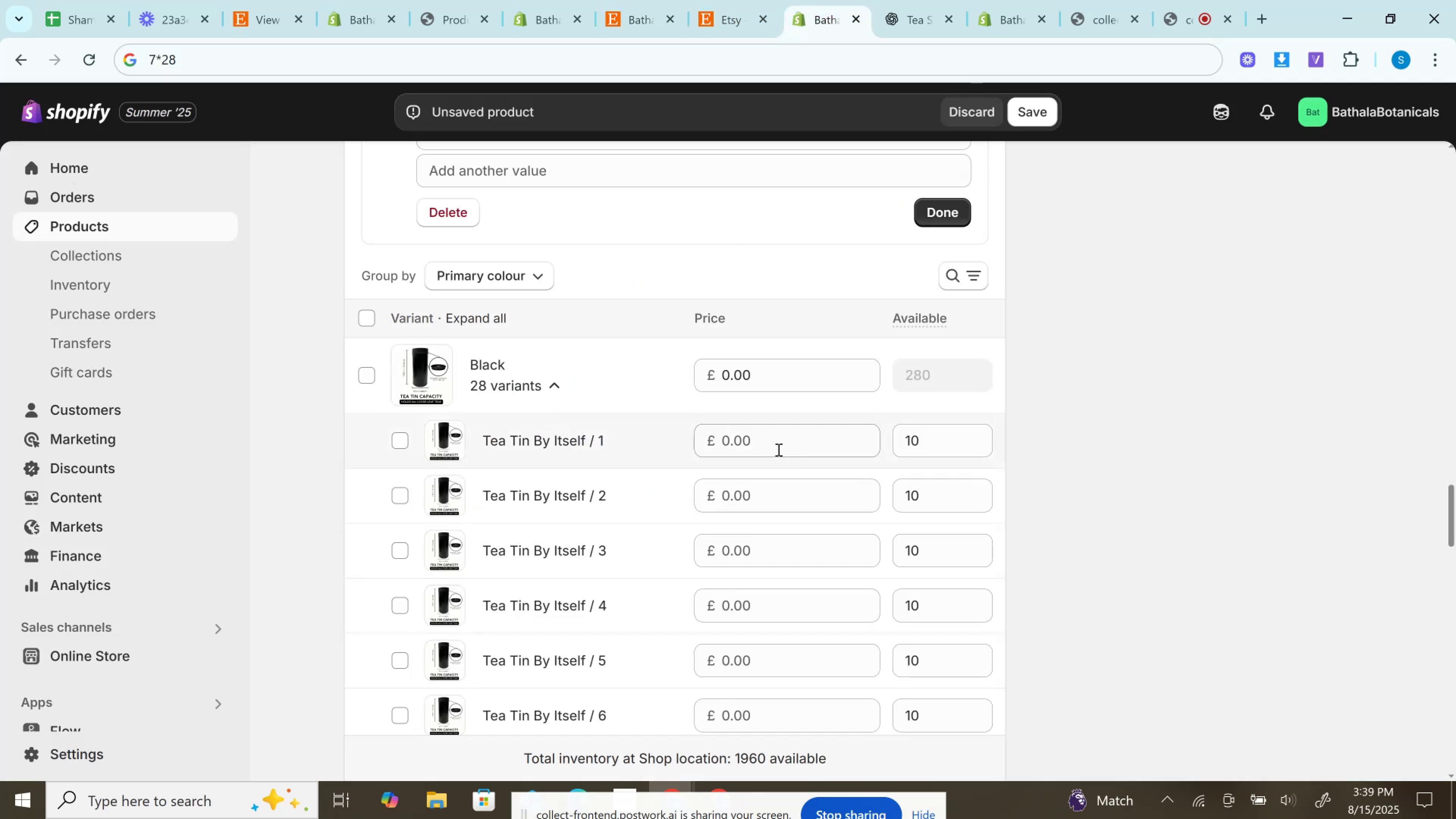 
key(Control+V)
 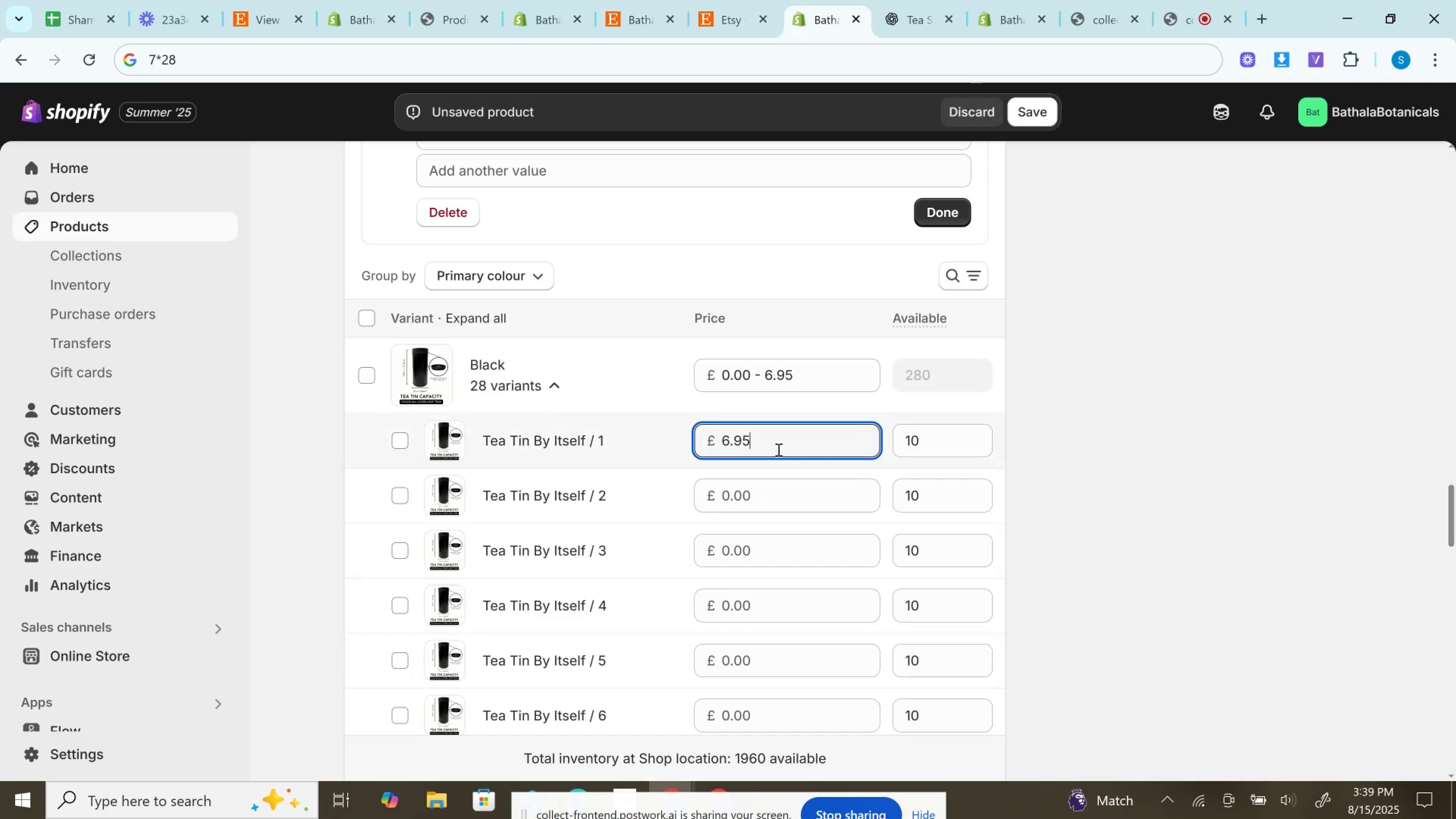 
scroll: coordinate [778, 449], scroll_direction: down, amount: 18.0
 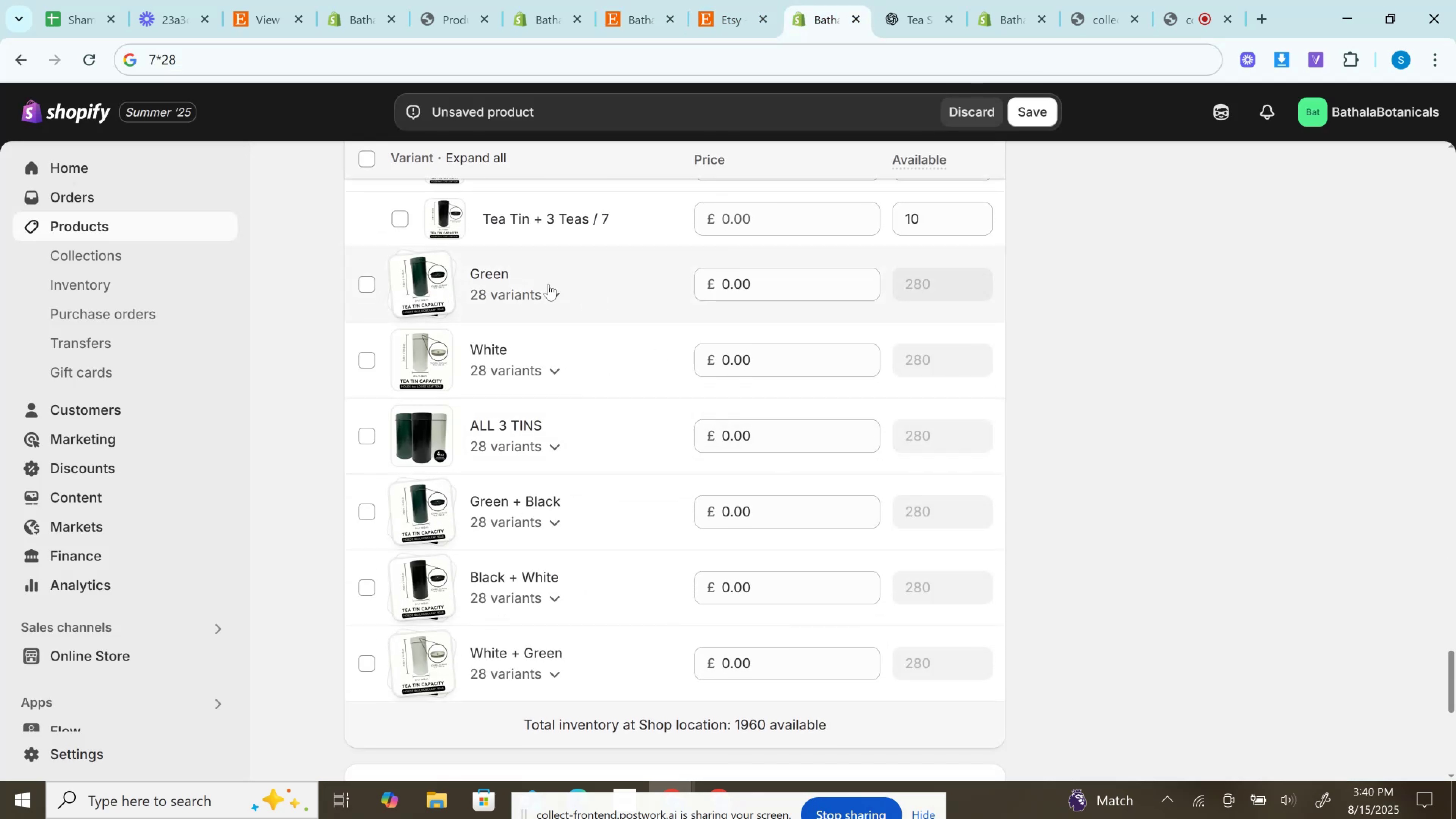 
left_click([558, 298])
 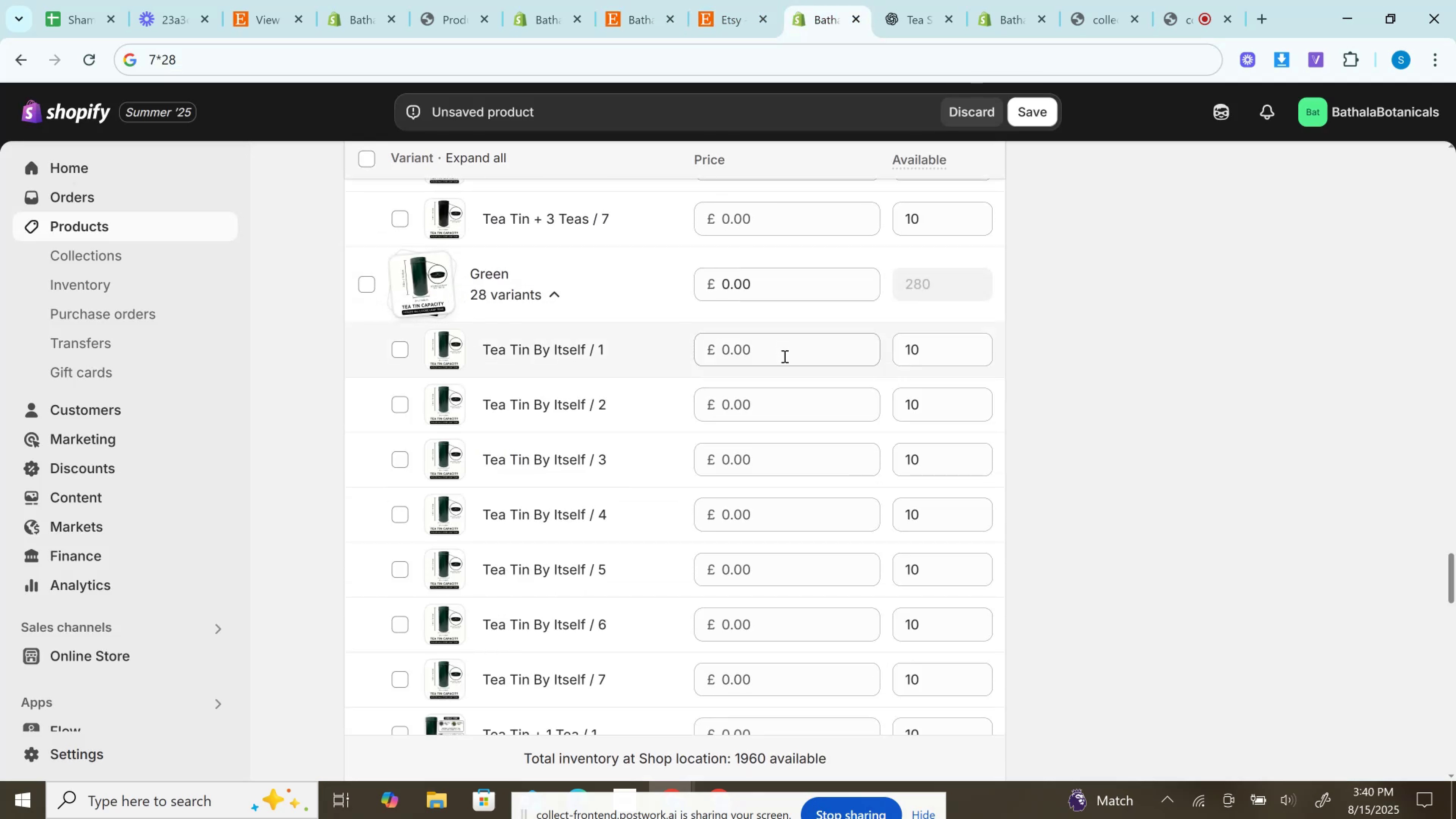 
left_click([784, 356])
 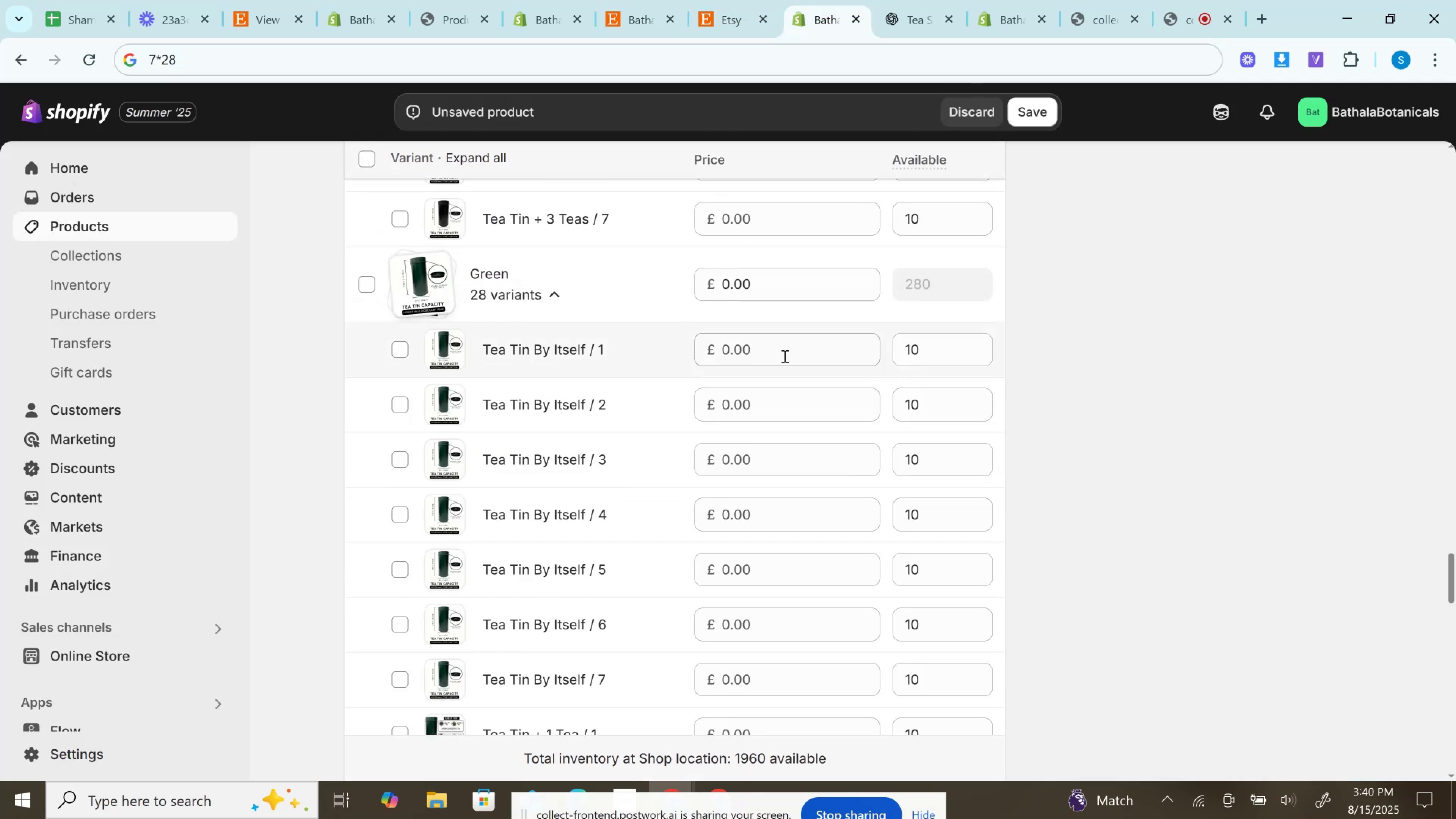 
key(Control+V)
 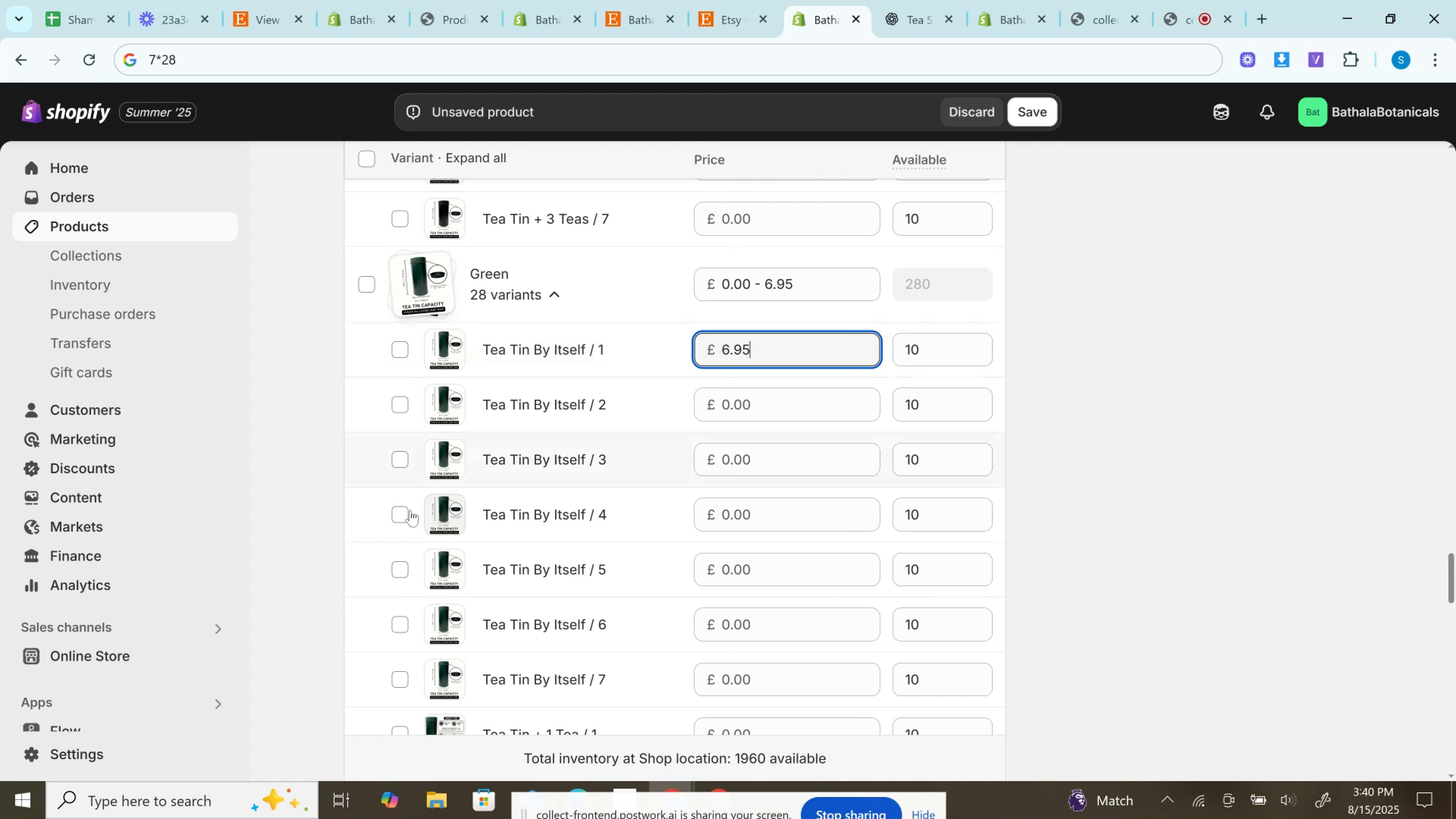 
scroll: coordinate [431, 510], scroll_direction: down, amount: 18.0
 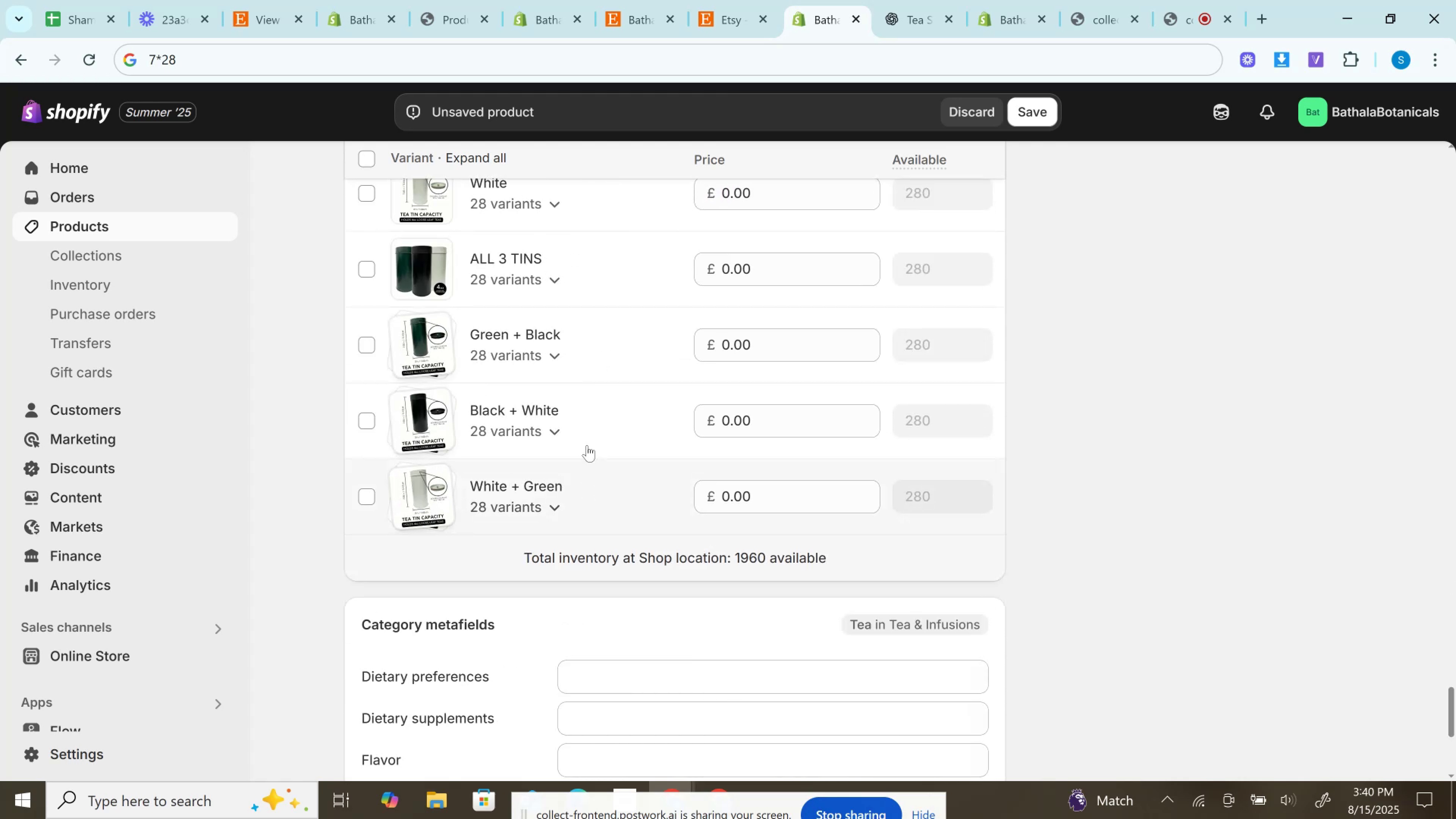 
scroll: coordinate [582, 402], scroll_direction: up, amount: 1.0
 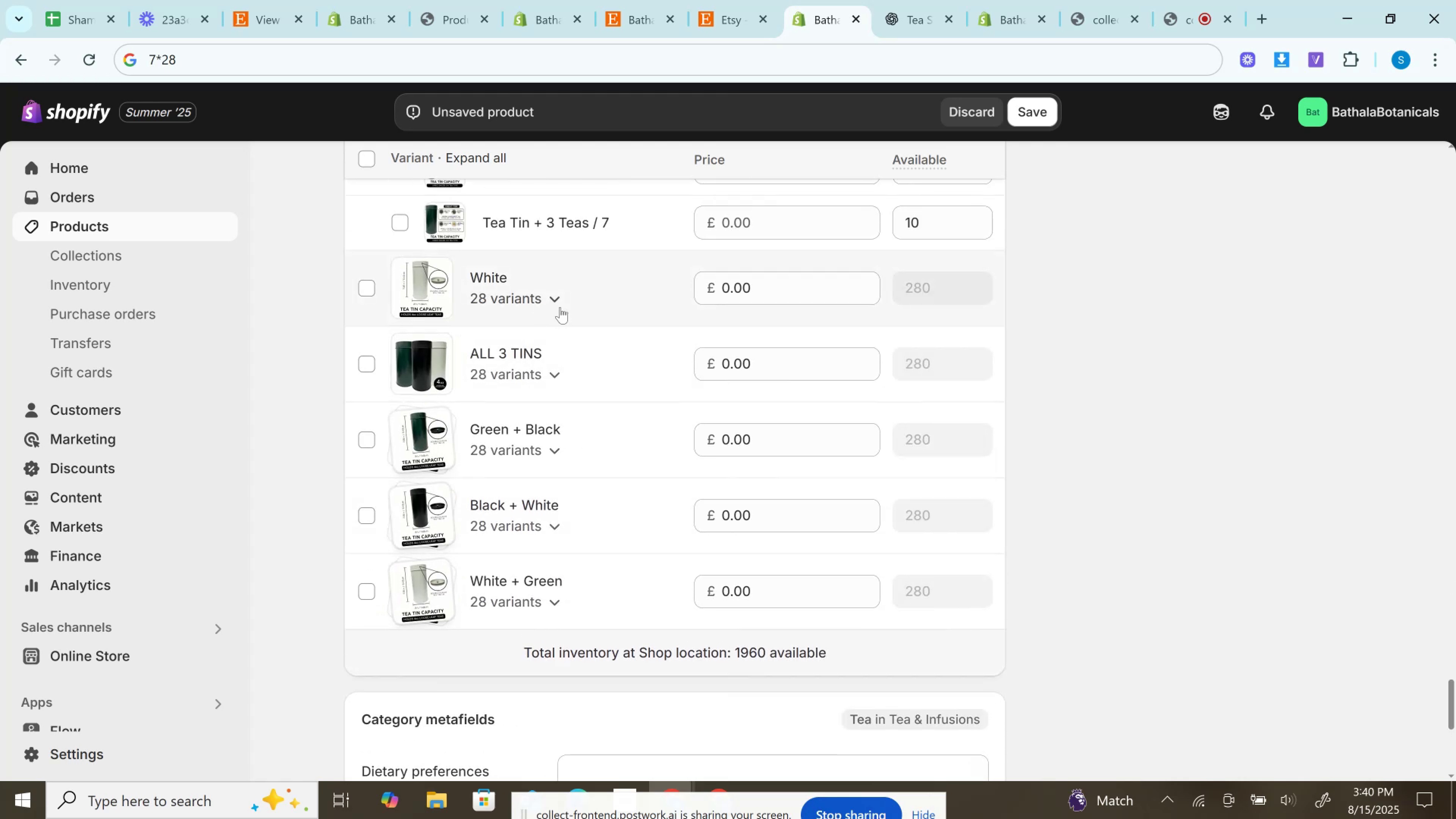 
left_click([555, 299])
 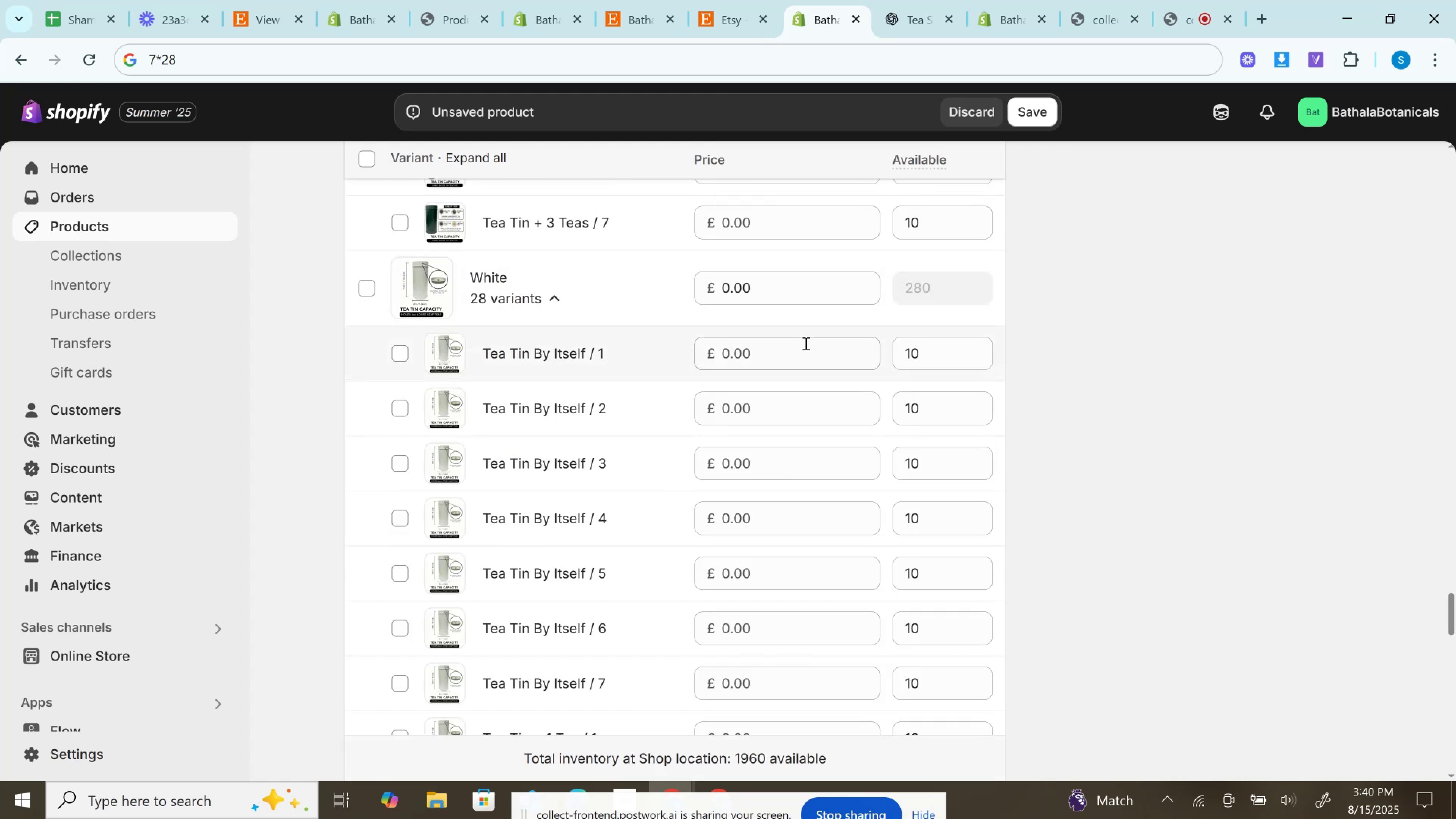 
left_click([801, 347])
 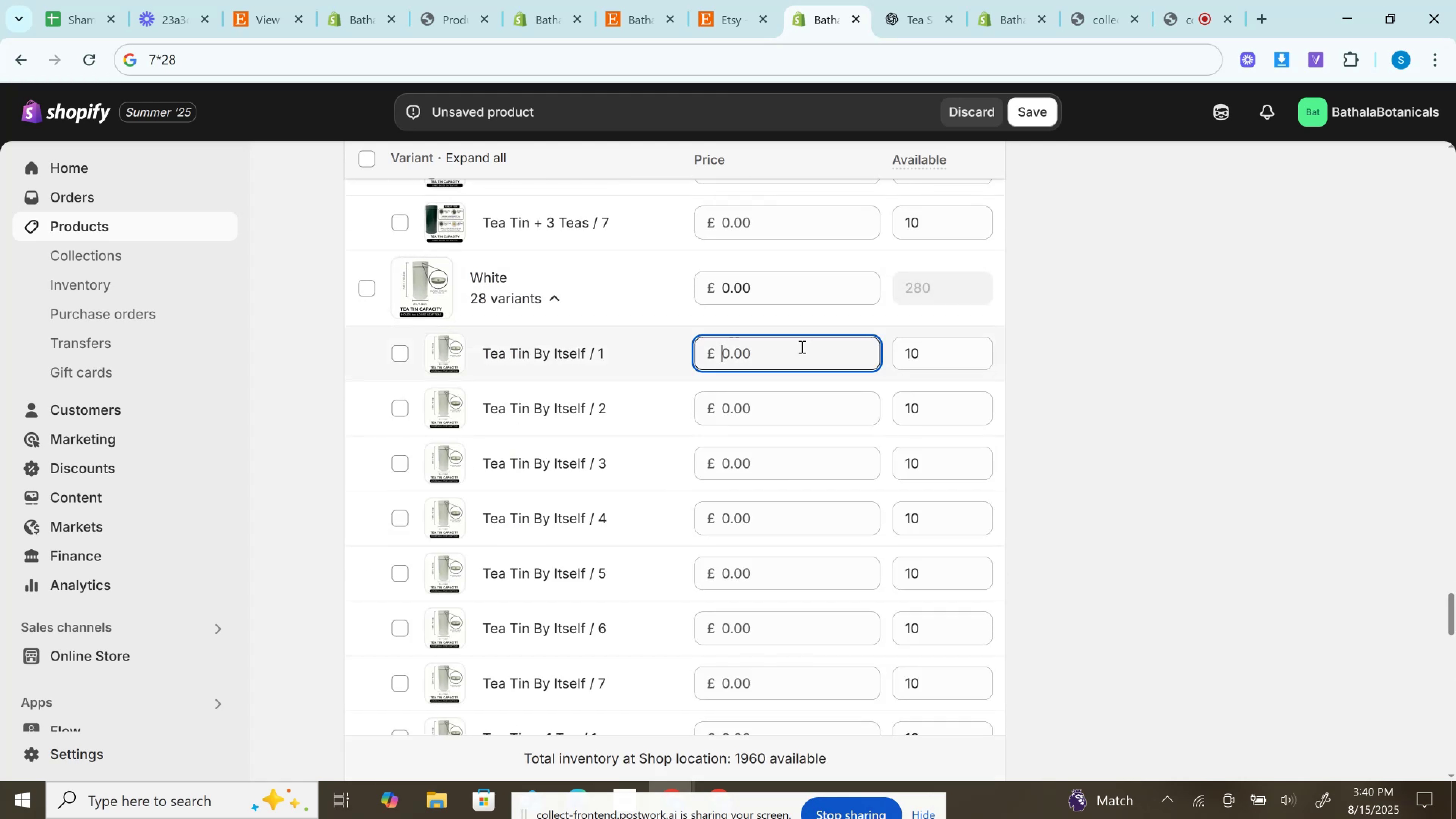 
key(Control+V)
 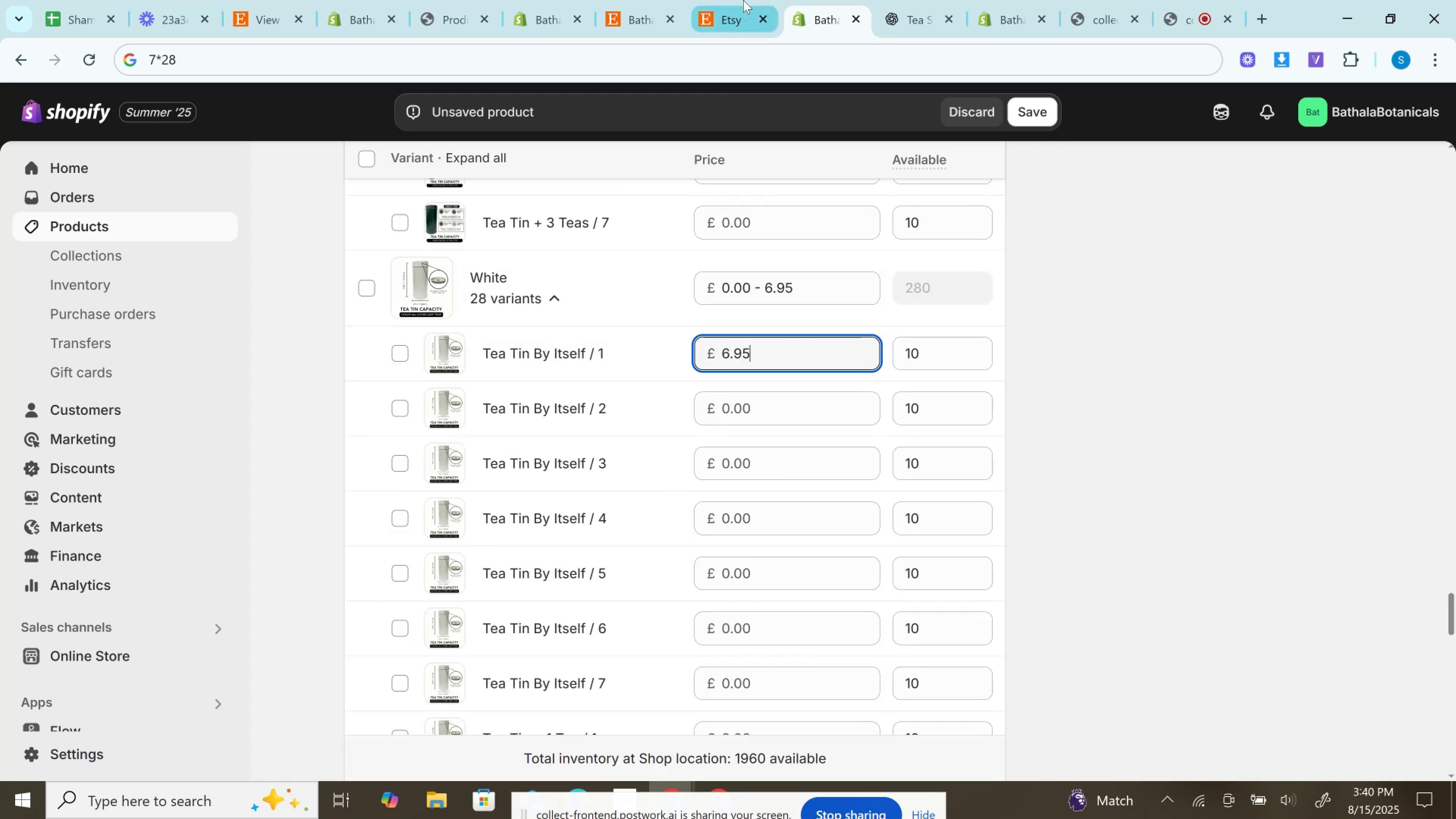 
left_click([743, 0])
 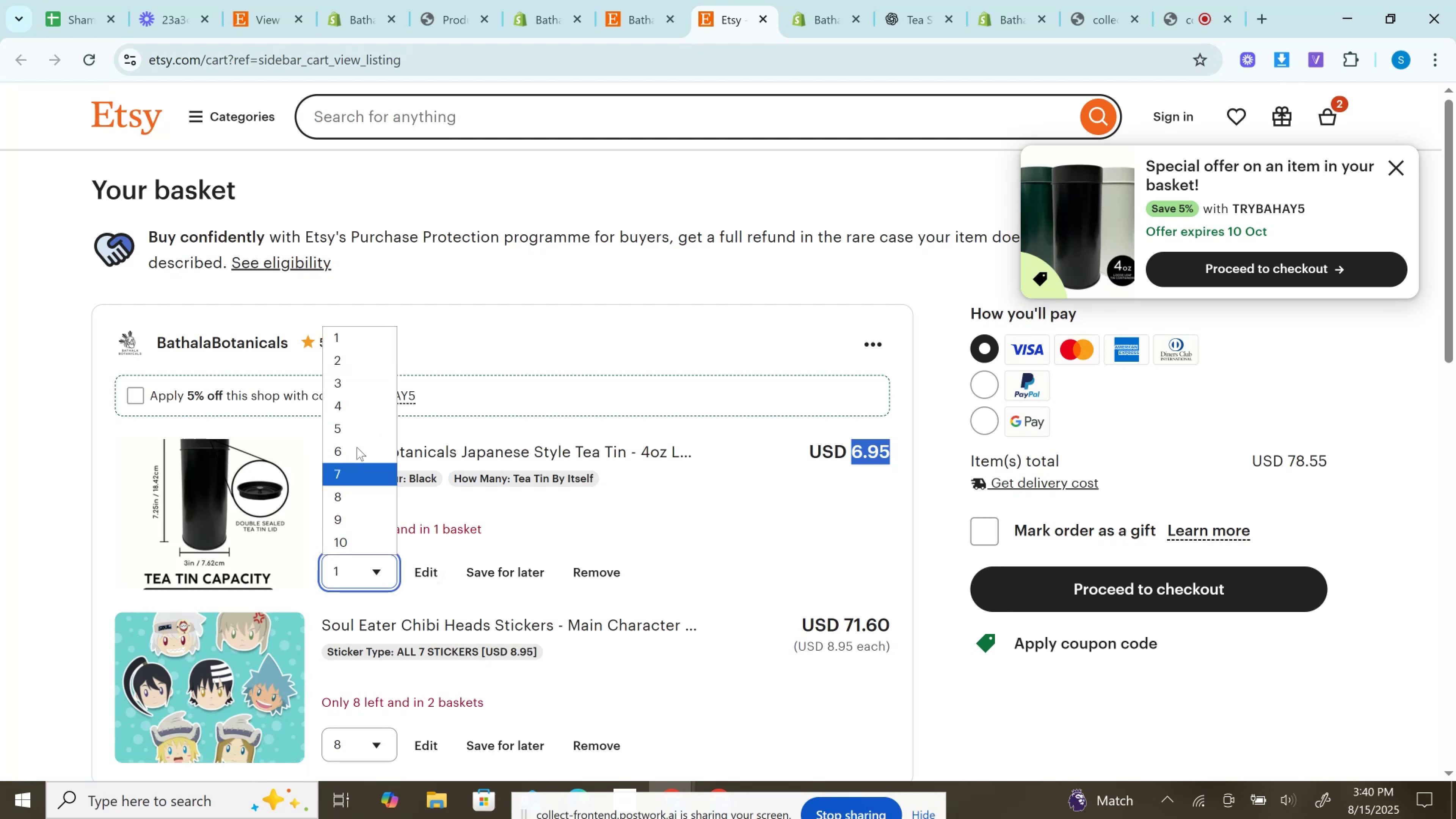 
left_click([353, 363])
 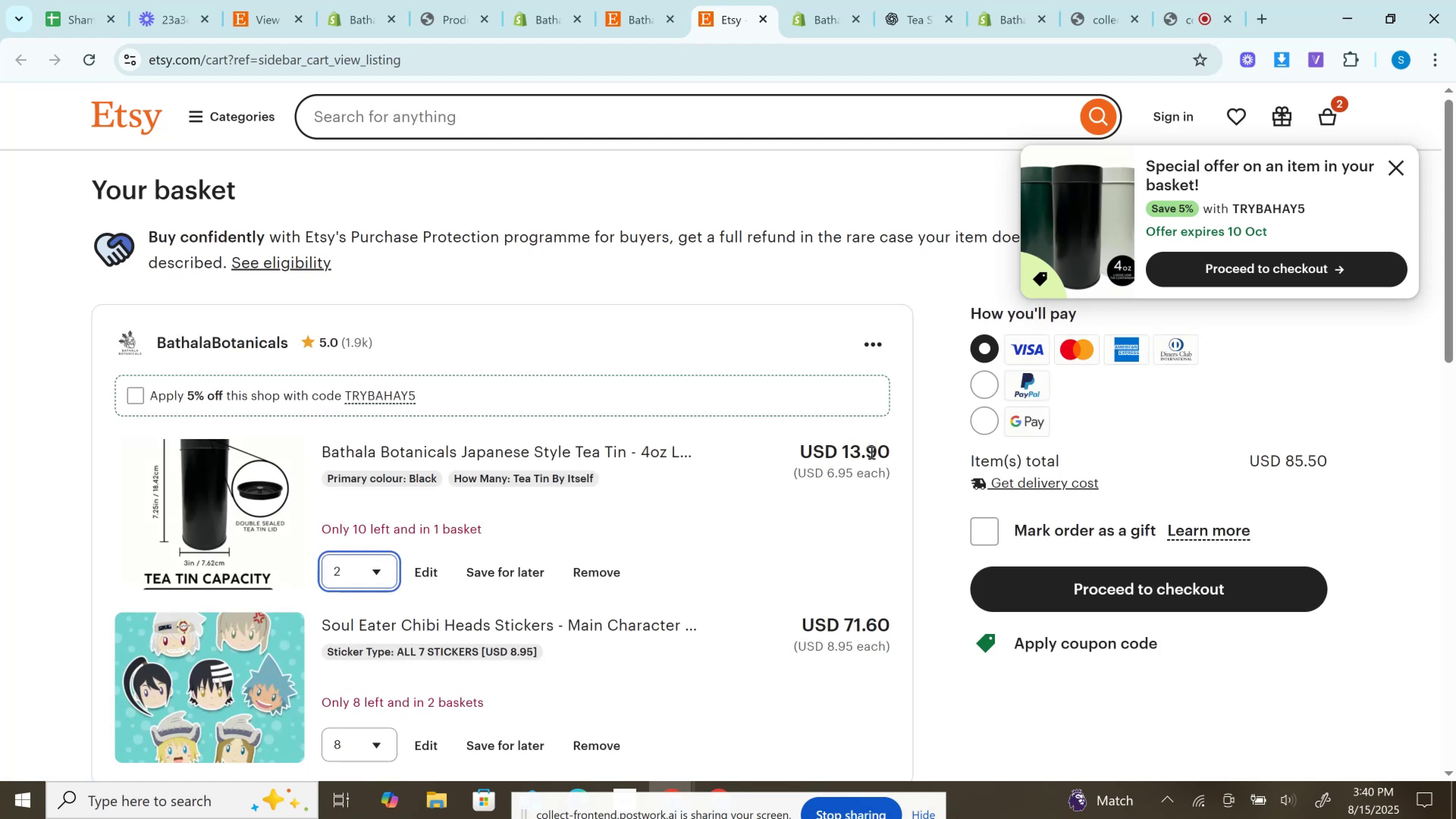 
double_click([871, 452])
 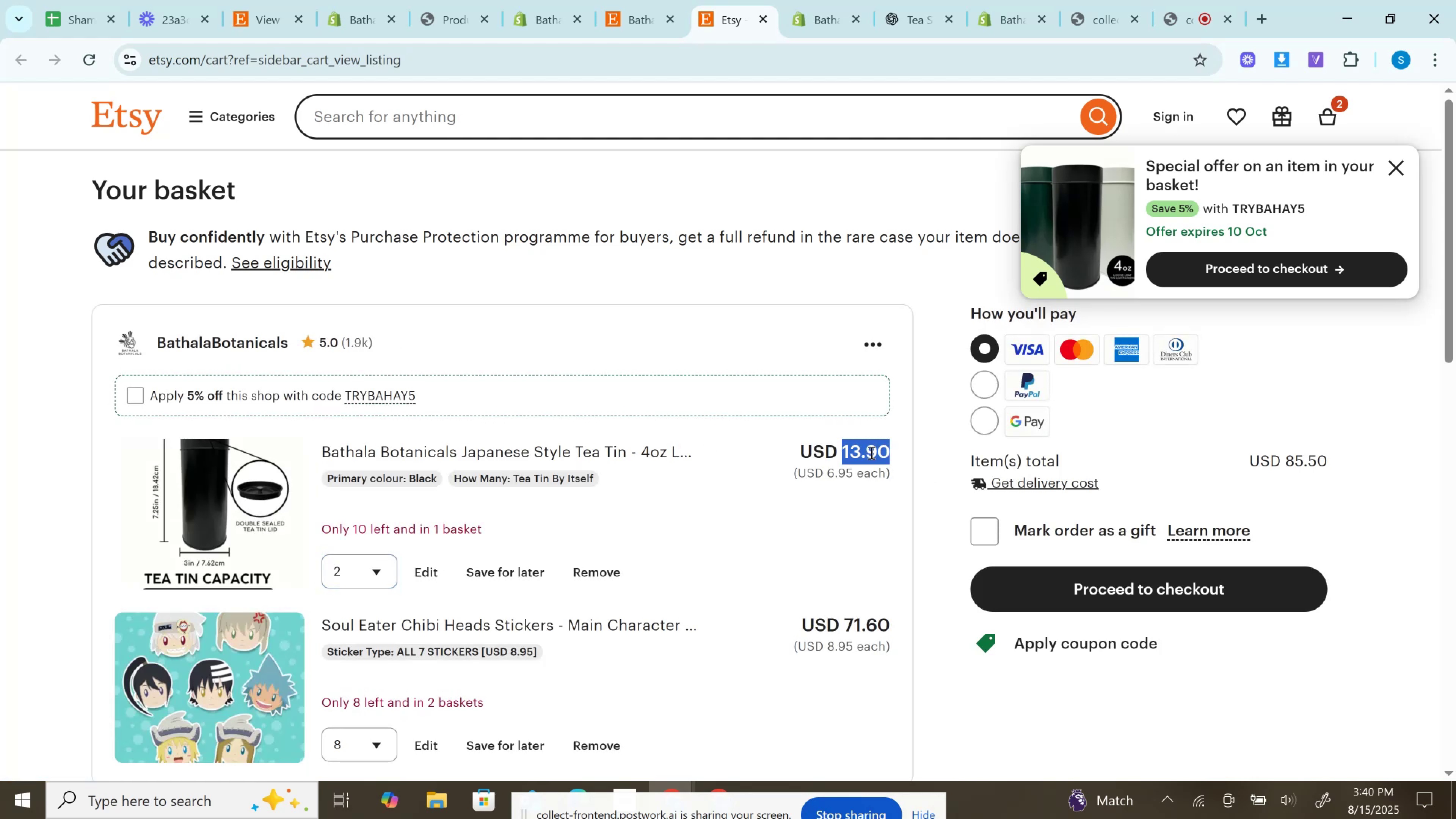 
key(Control+C)
 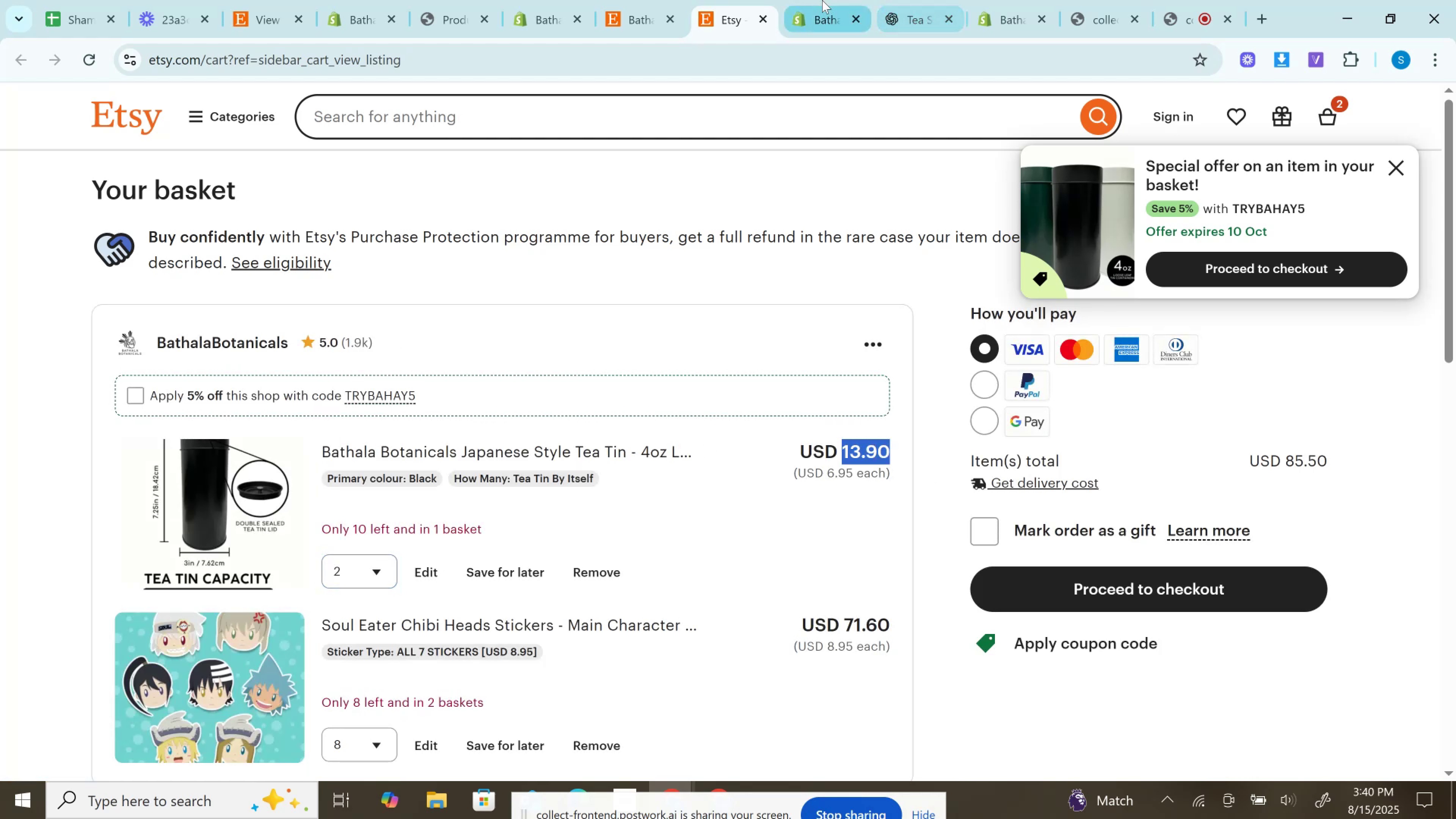 
left_click([822, 0])
 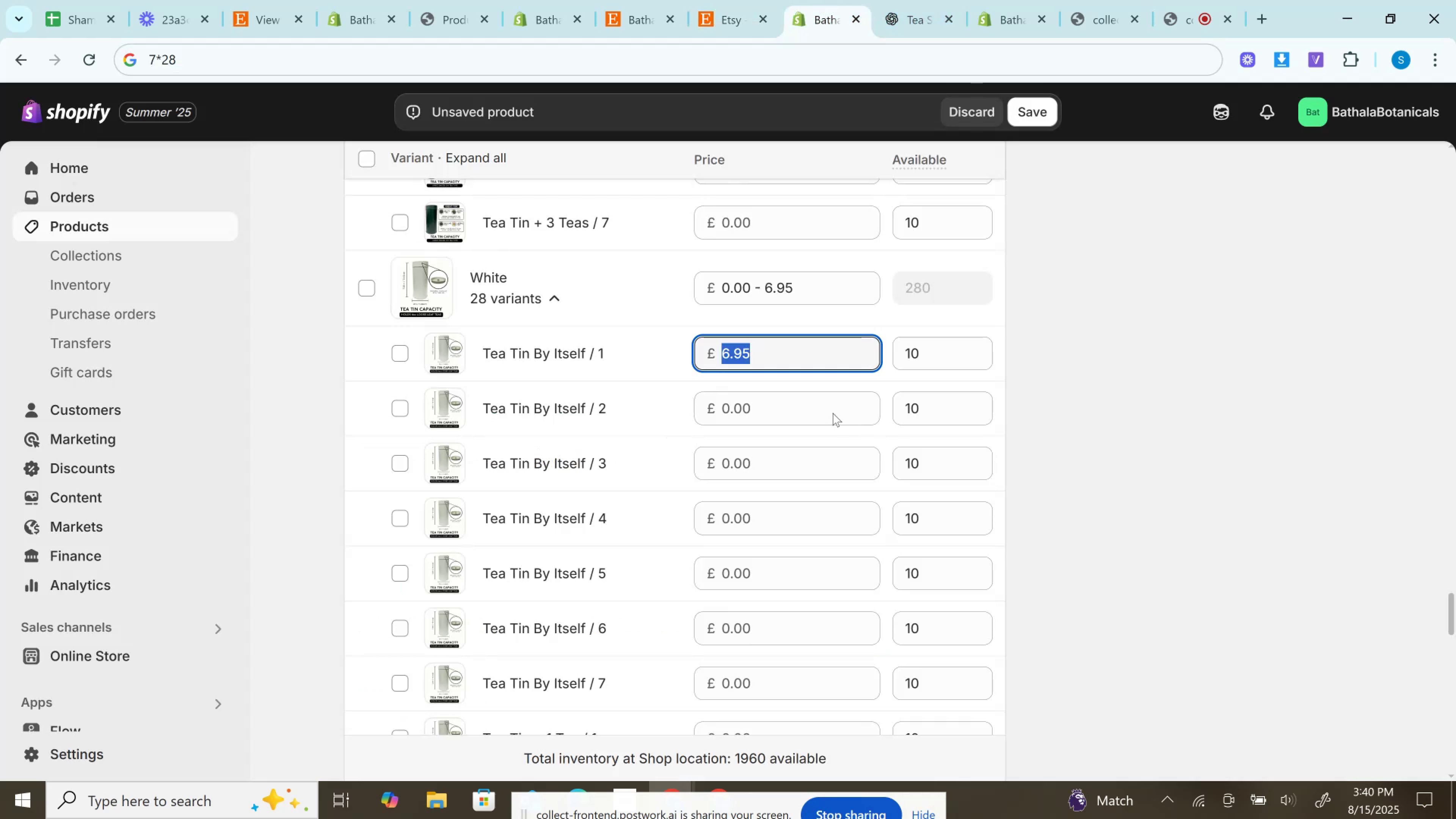 
left_click([827, 413])
 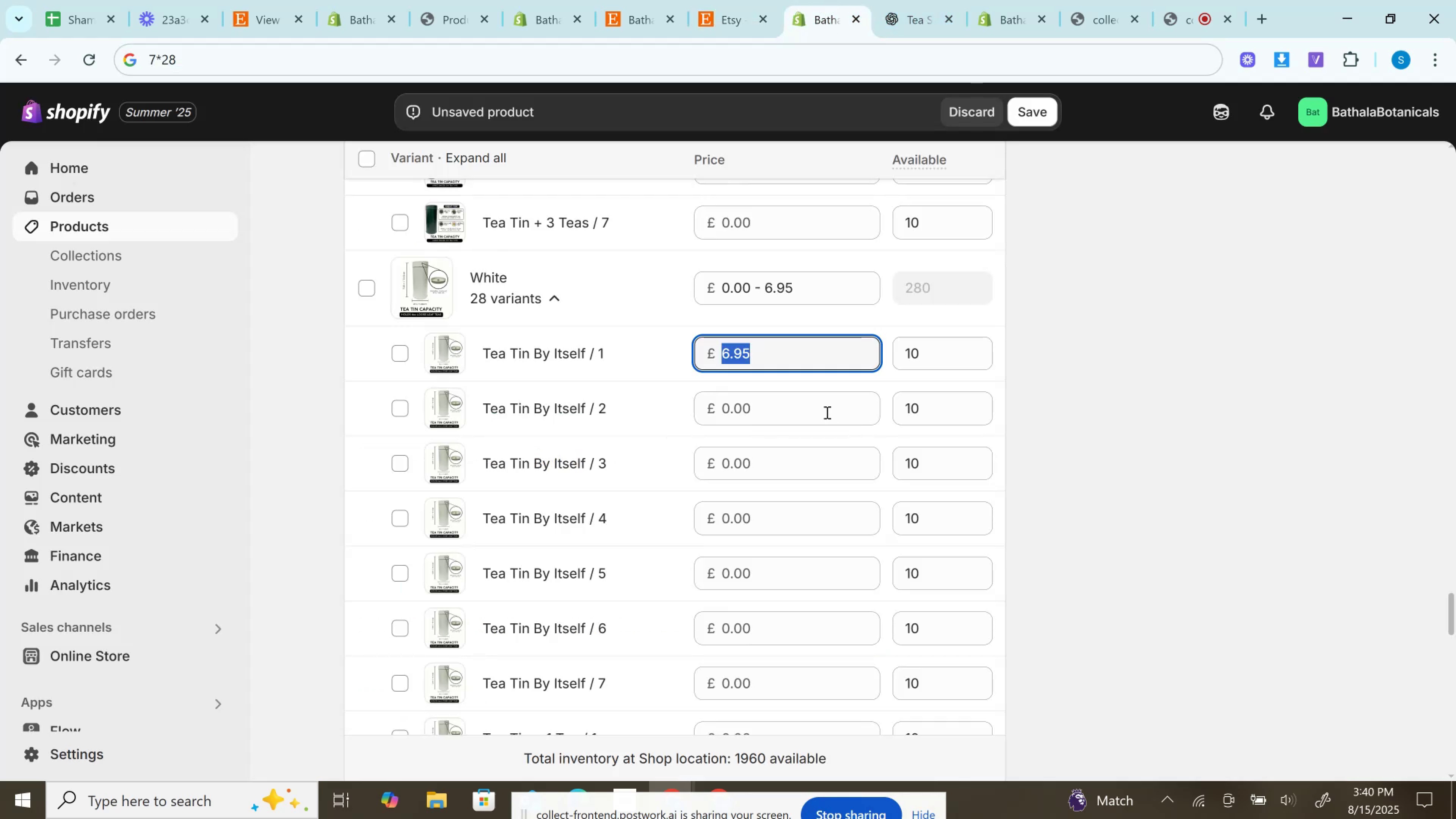 
key(Control+V)
 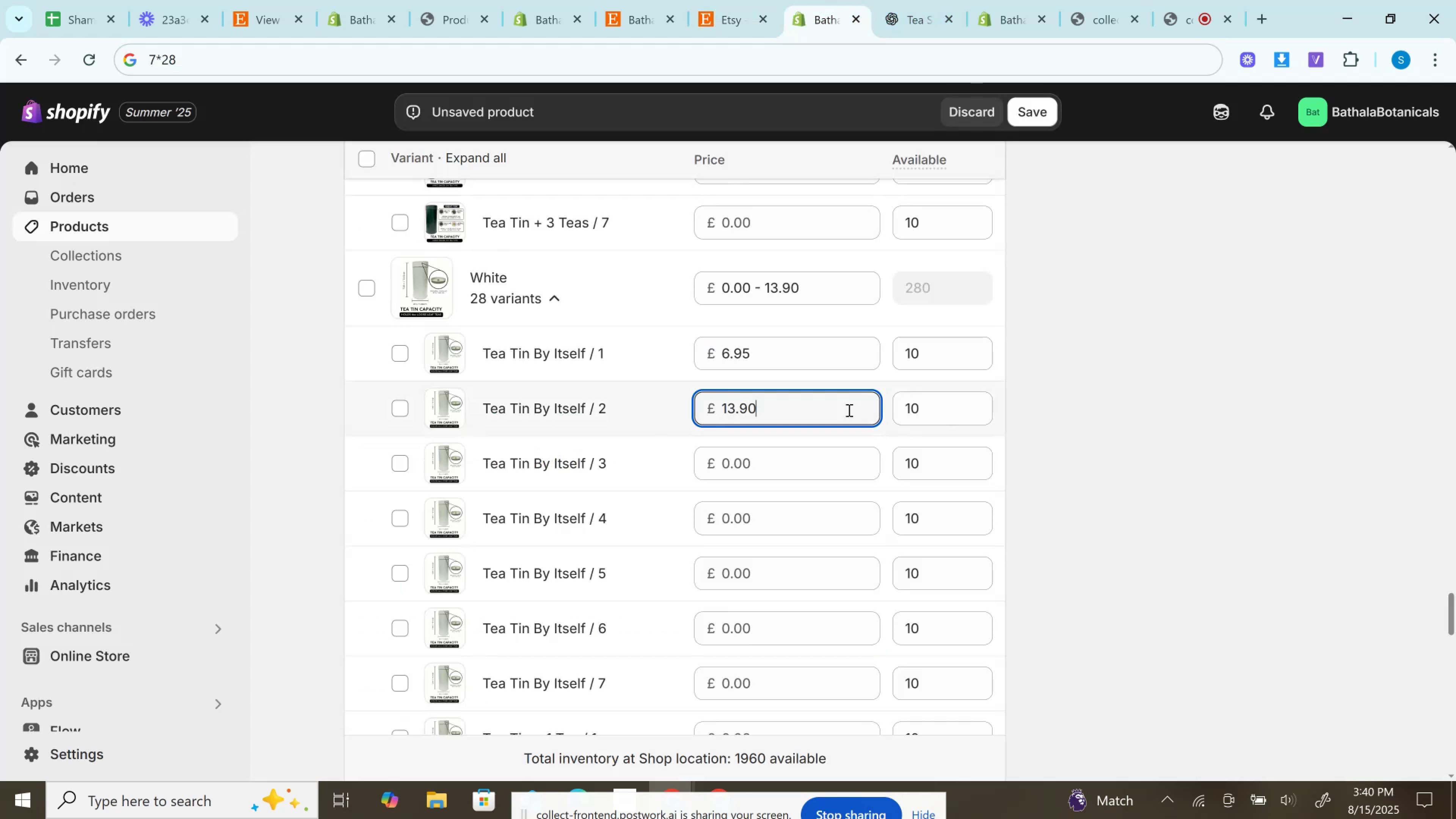 
scroll: coordinate [1050, 399], scroll_direction: up, amount: 8.0
 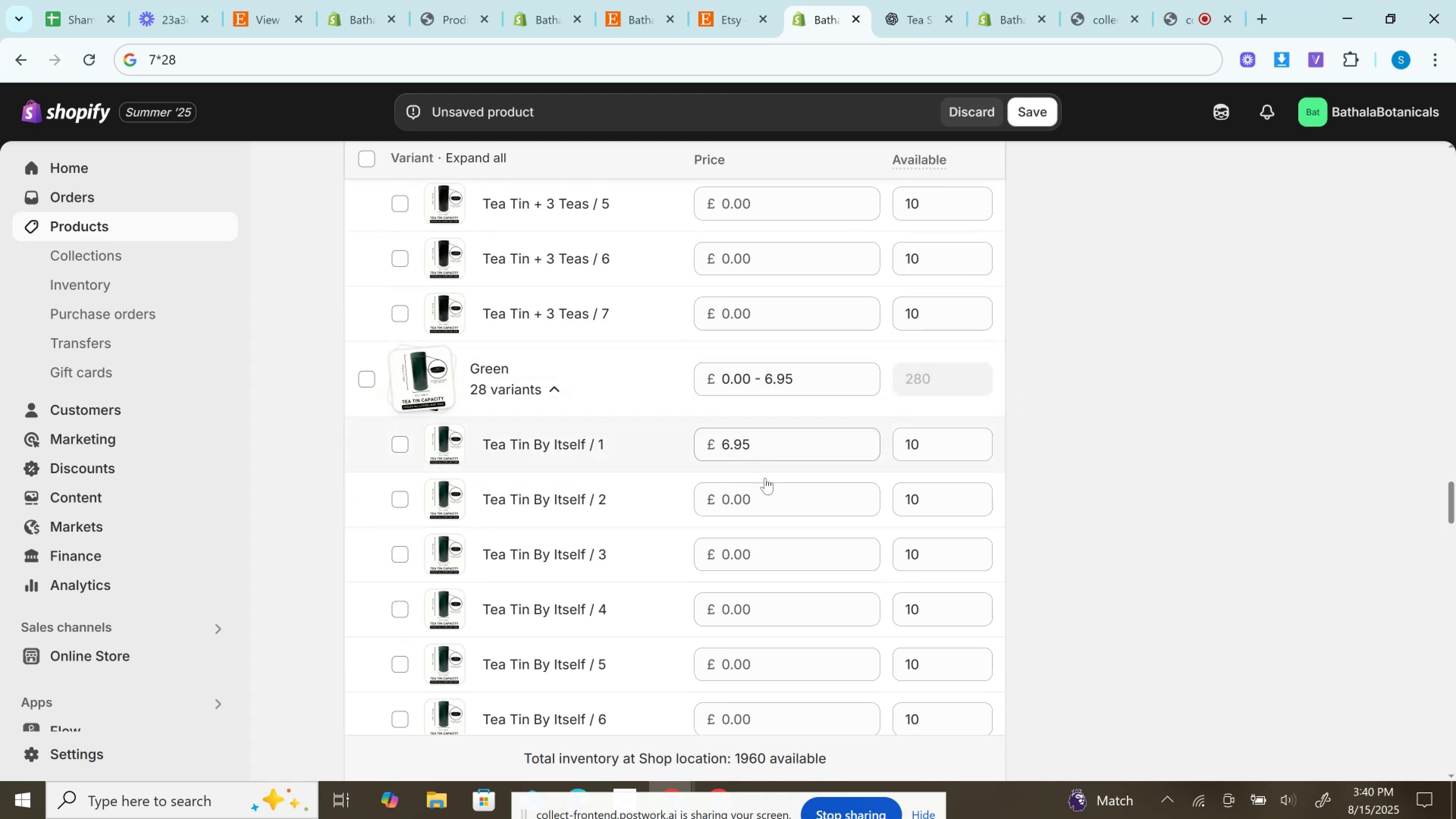 
left_click([758, 502])
 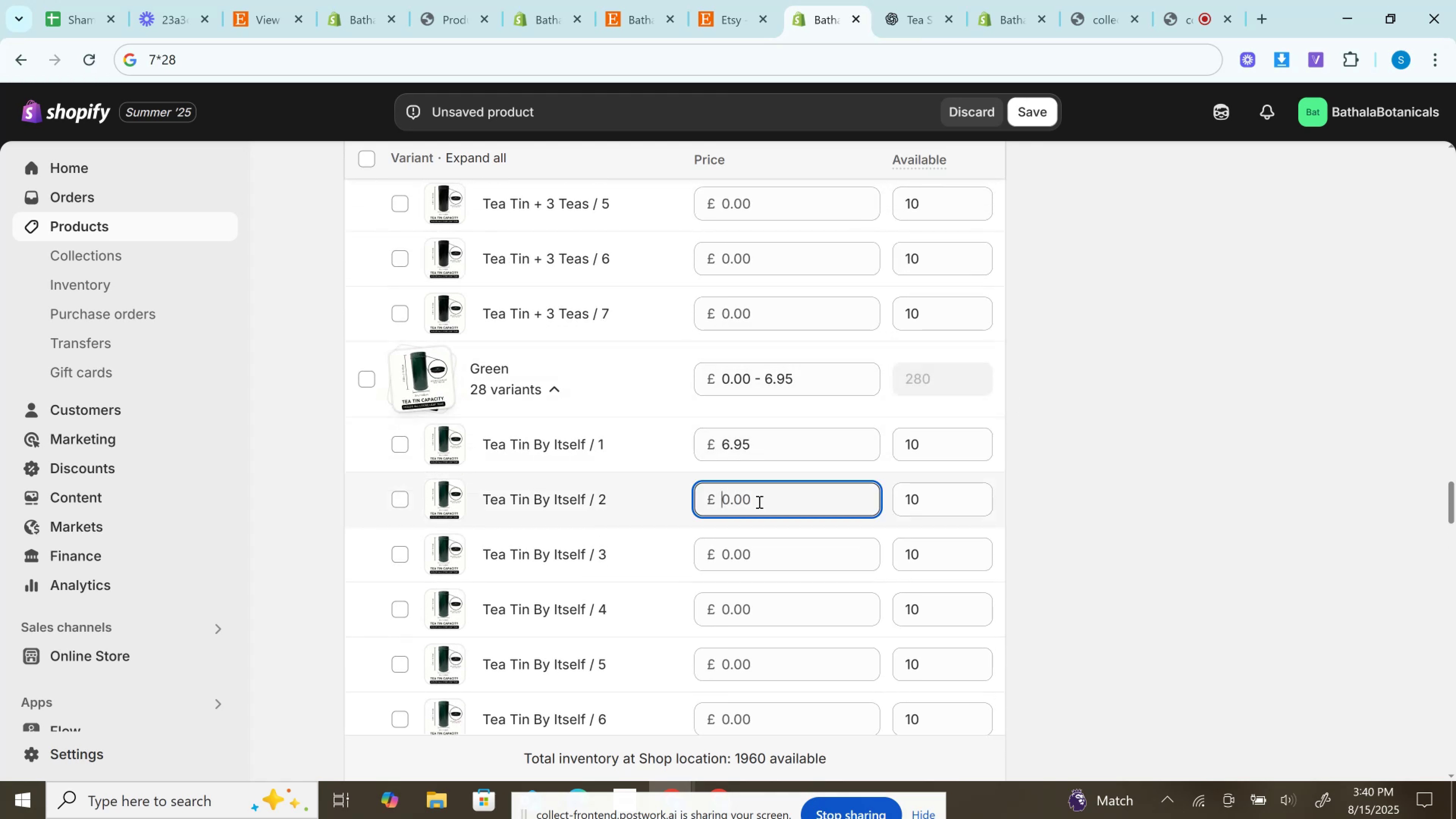 
key(Control+V)
 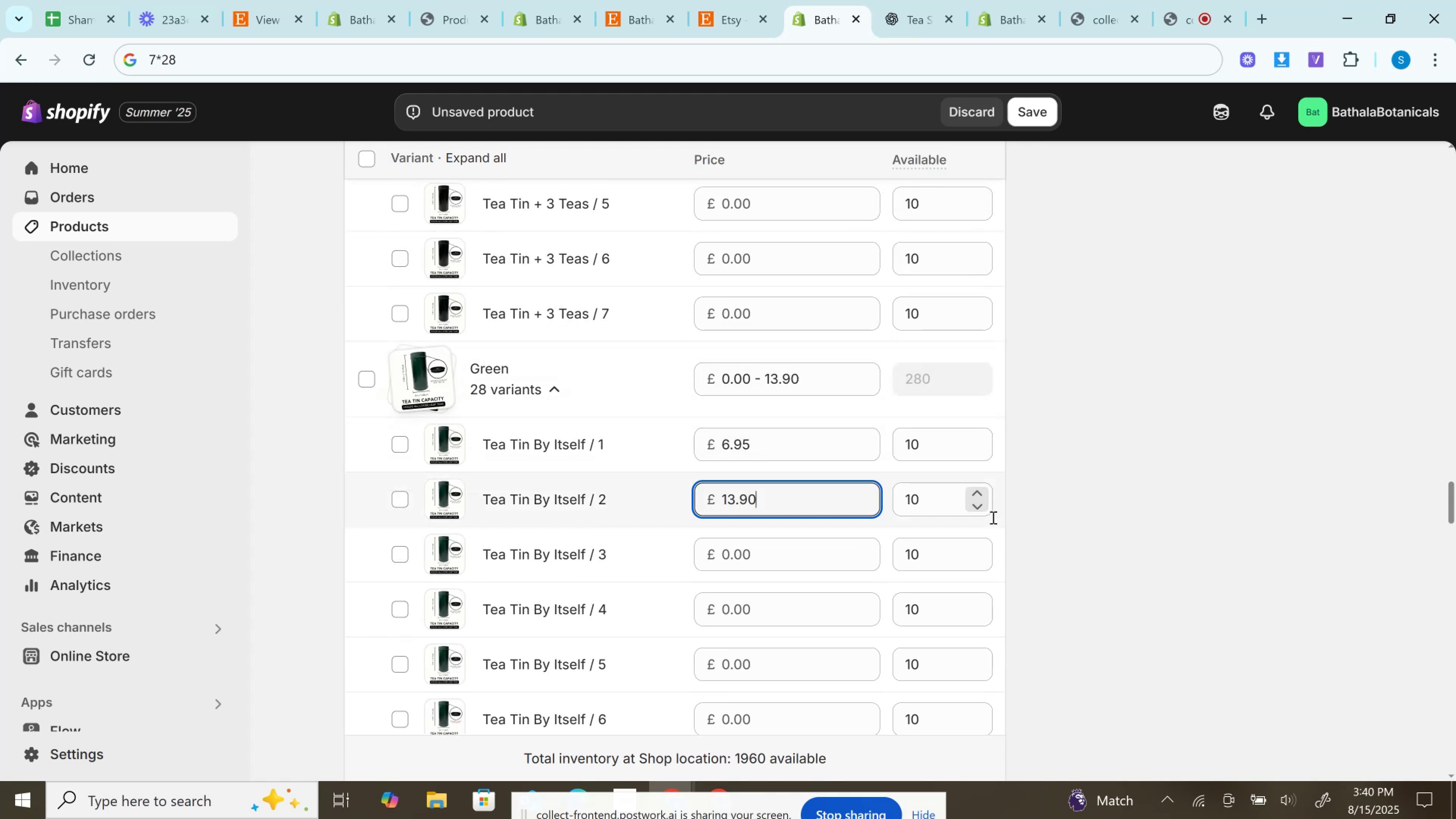 
scroll: coordinate [1004, 517], scroll_direction: up, amount: 19.0
 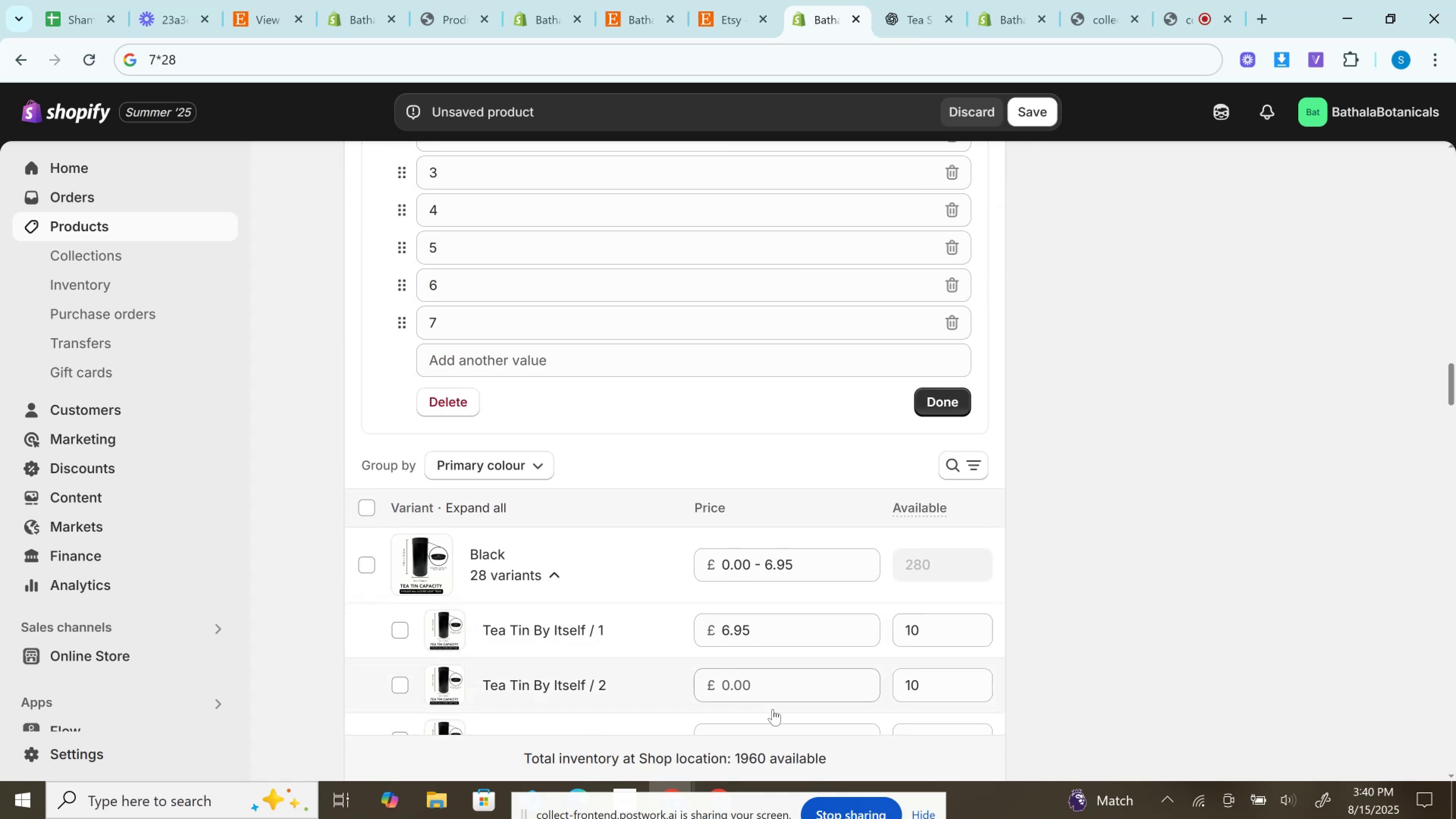 
left_click([758, 679])
 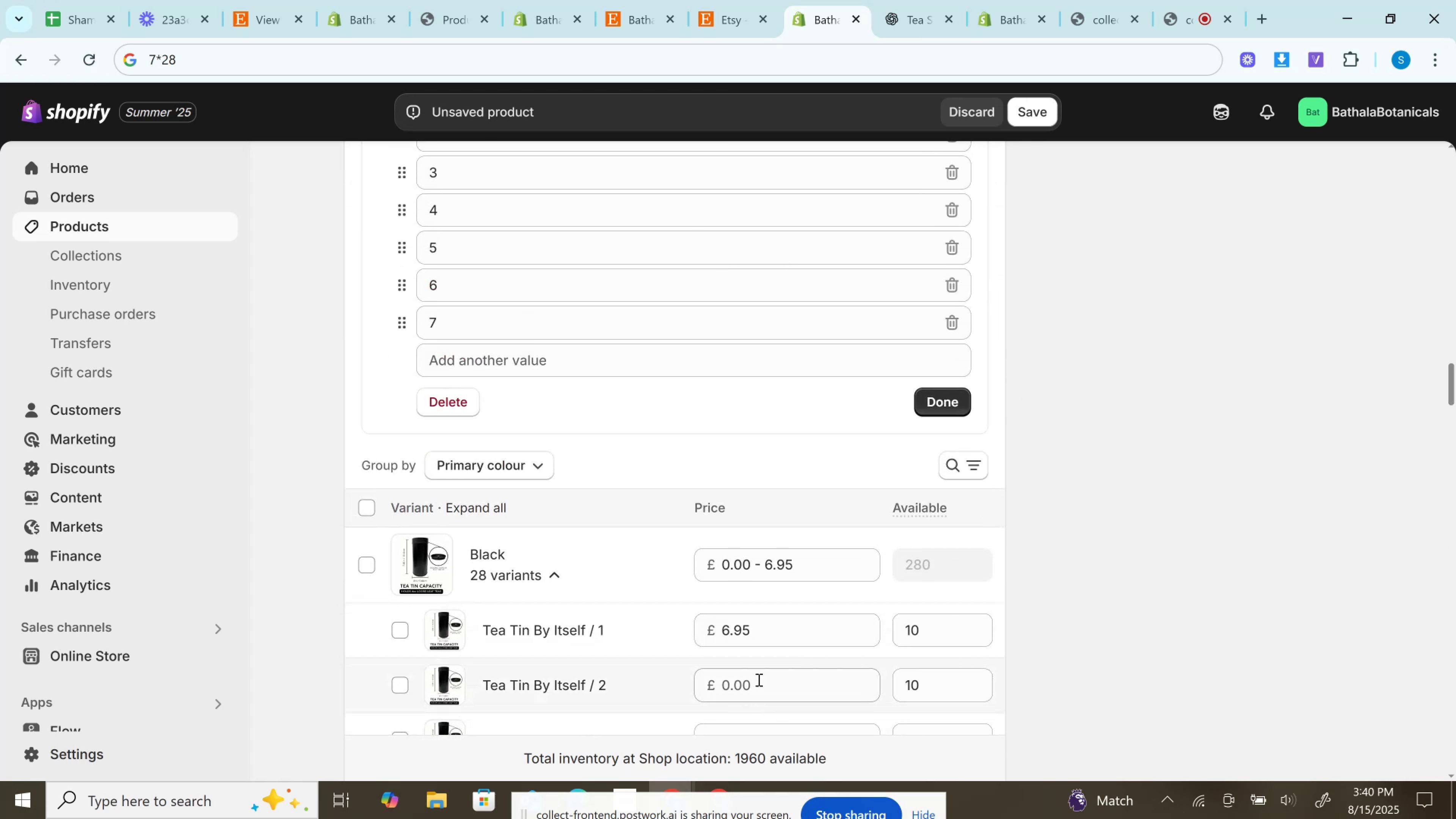 
key(Control+V)
 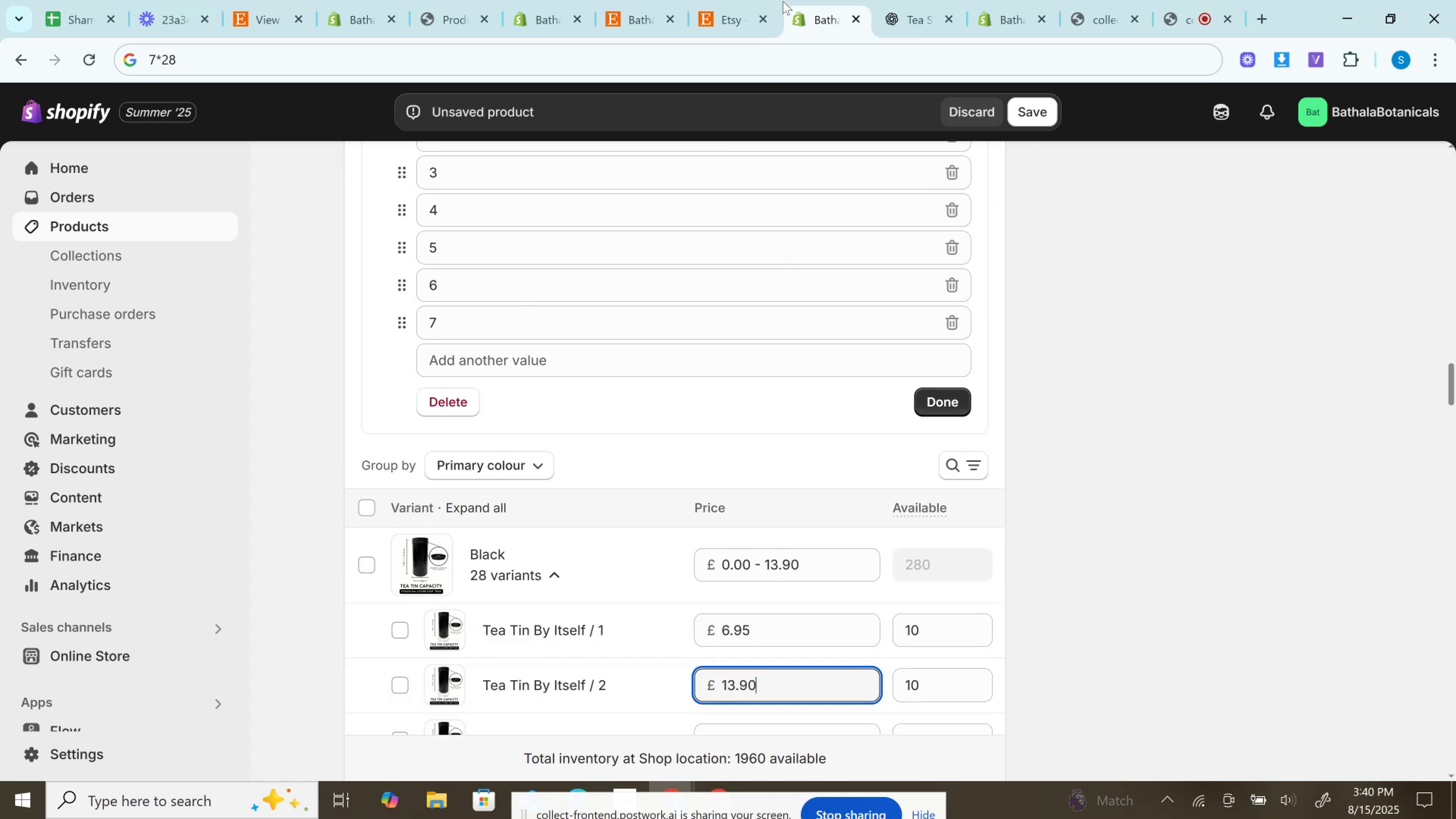 
left_click([737, 0])
 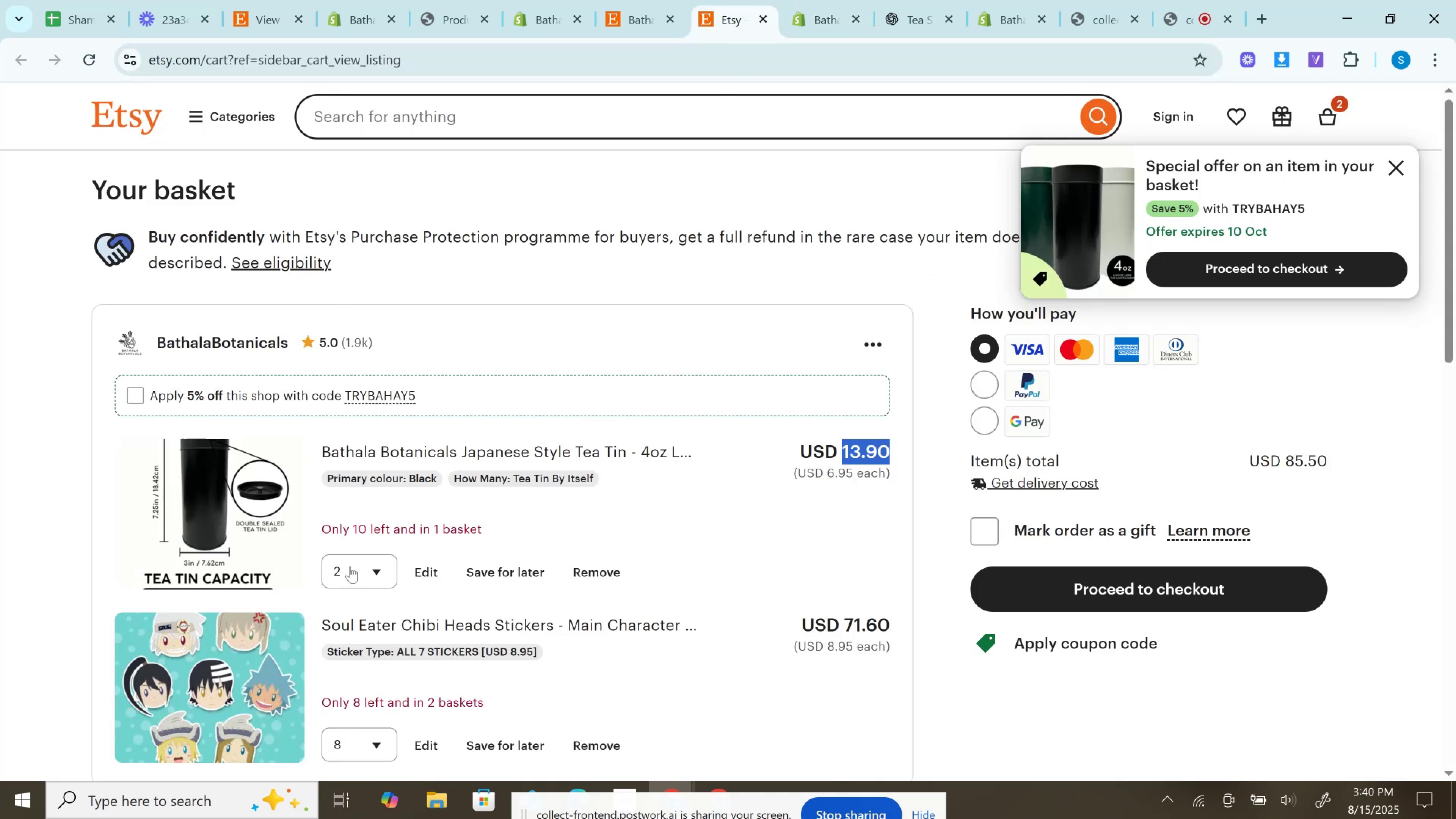 
left_click([353, 579])
 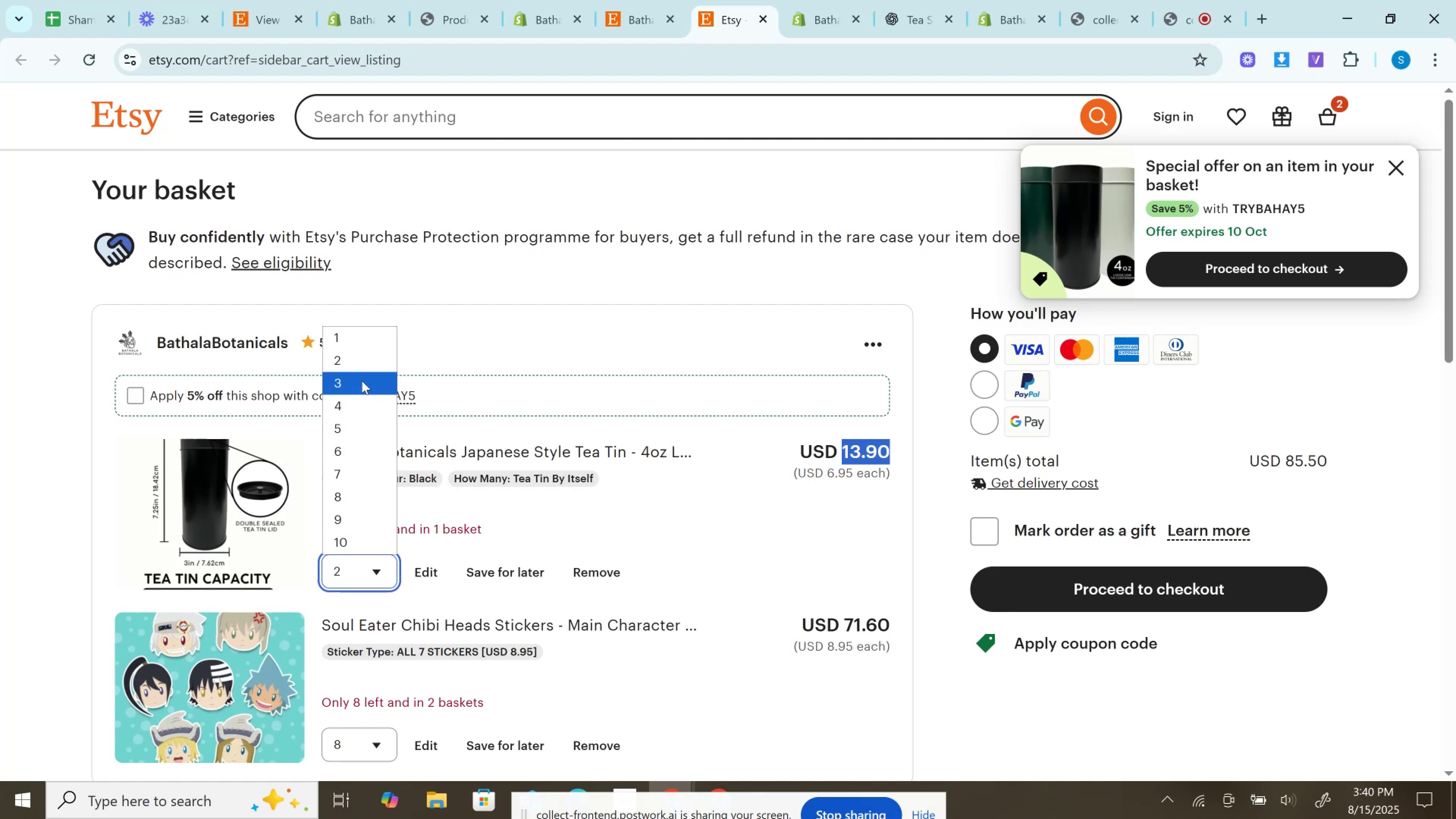 
left_click([362, 381])
 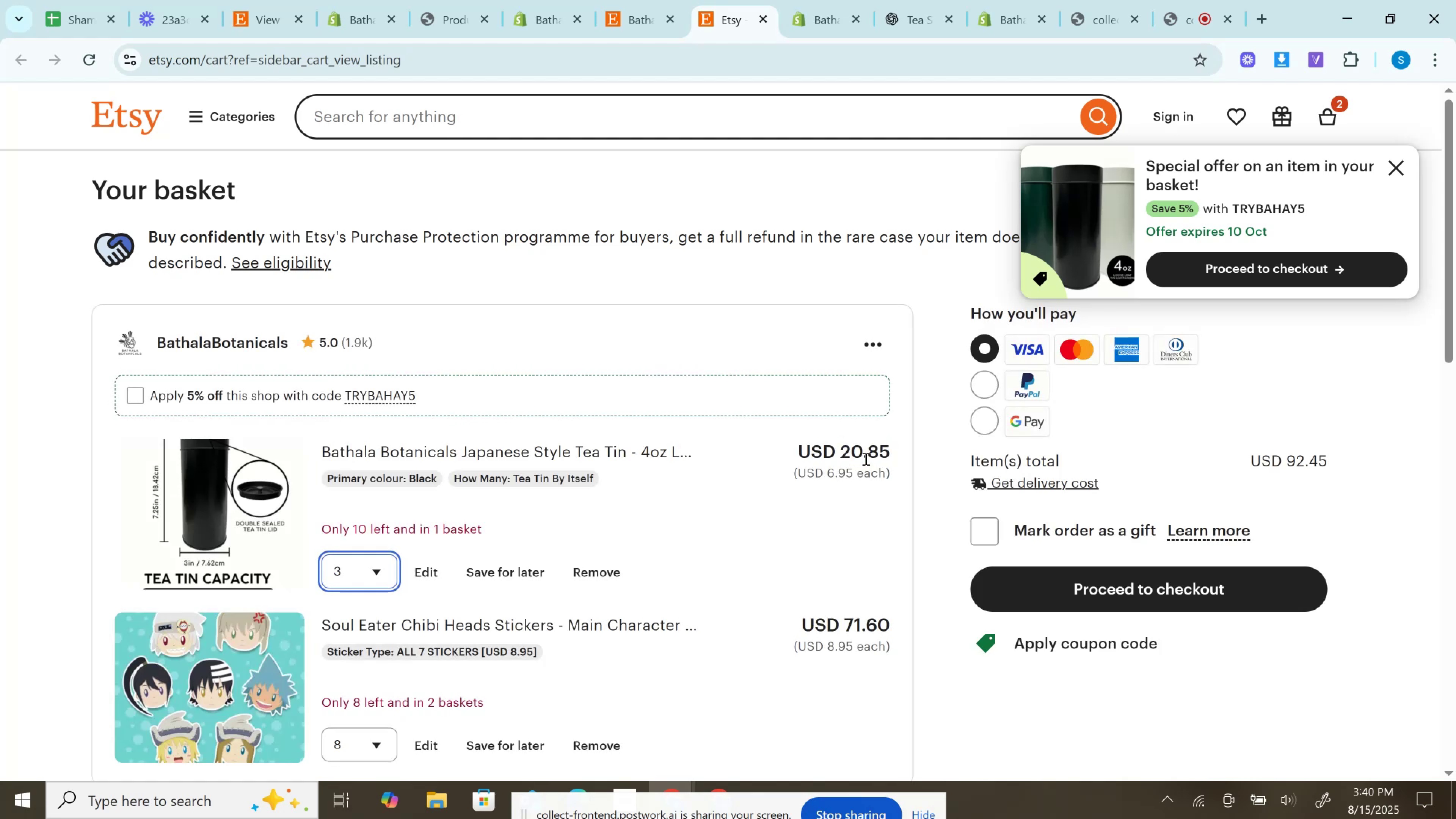 
double_click([865, 458])
 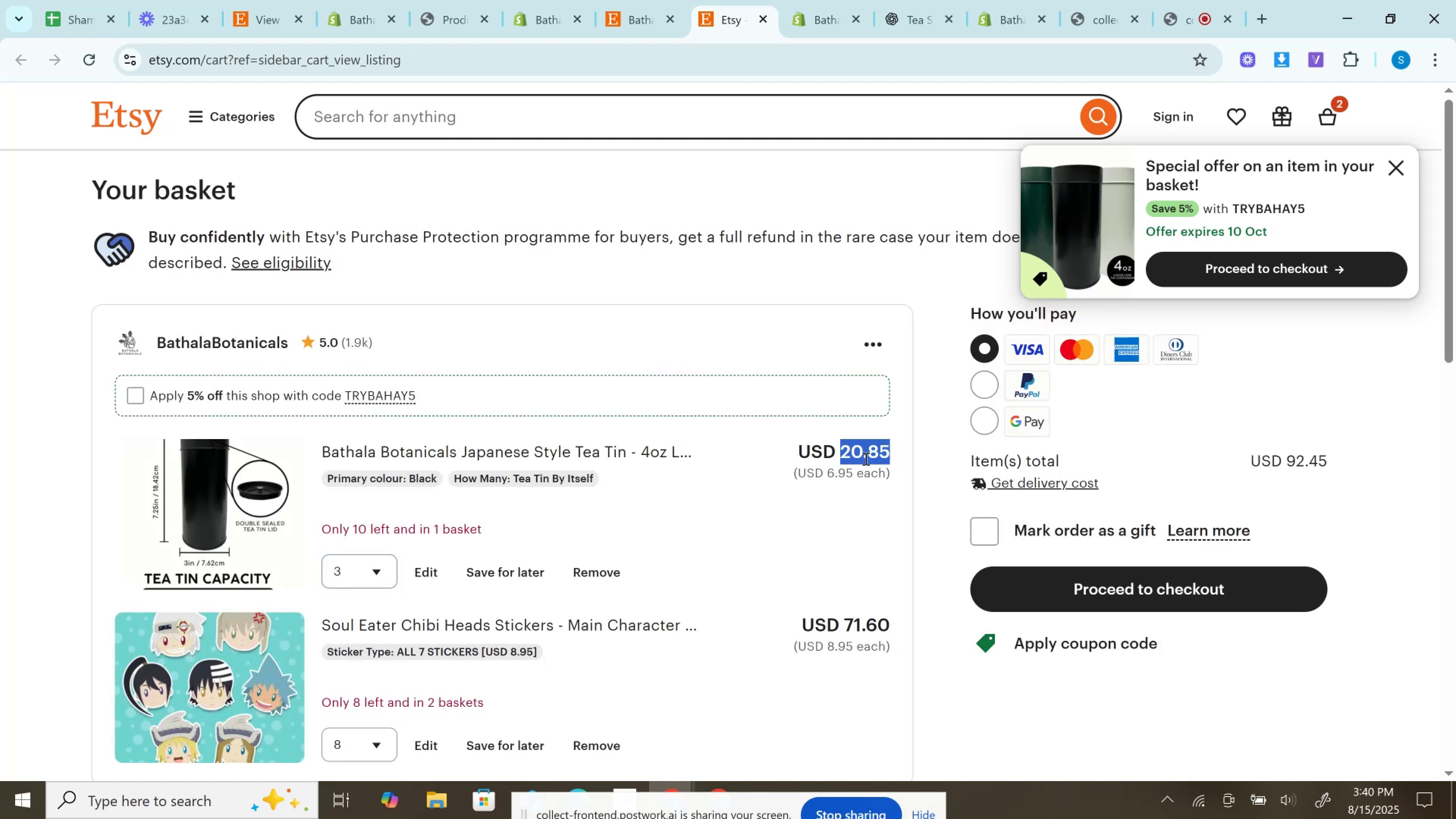 
key(Control+C)
 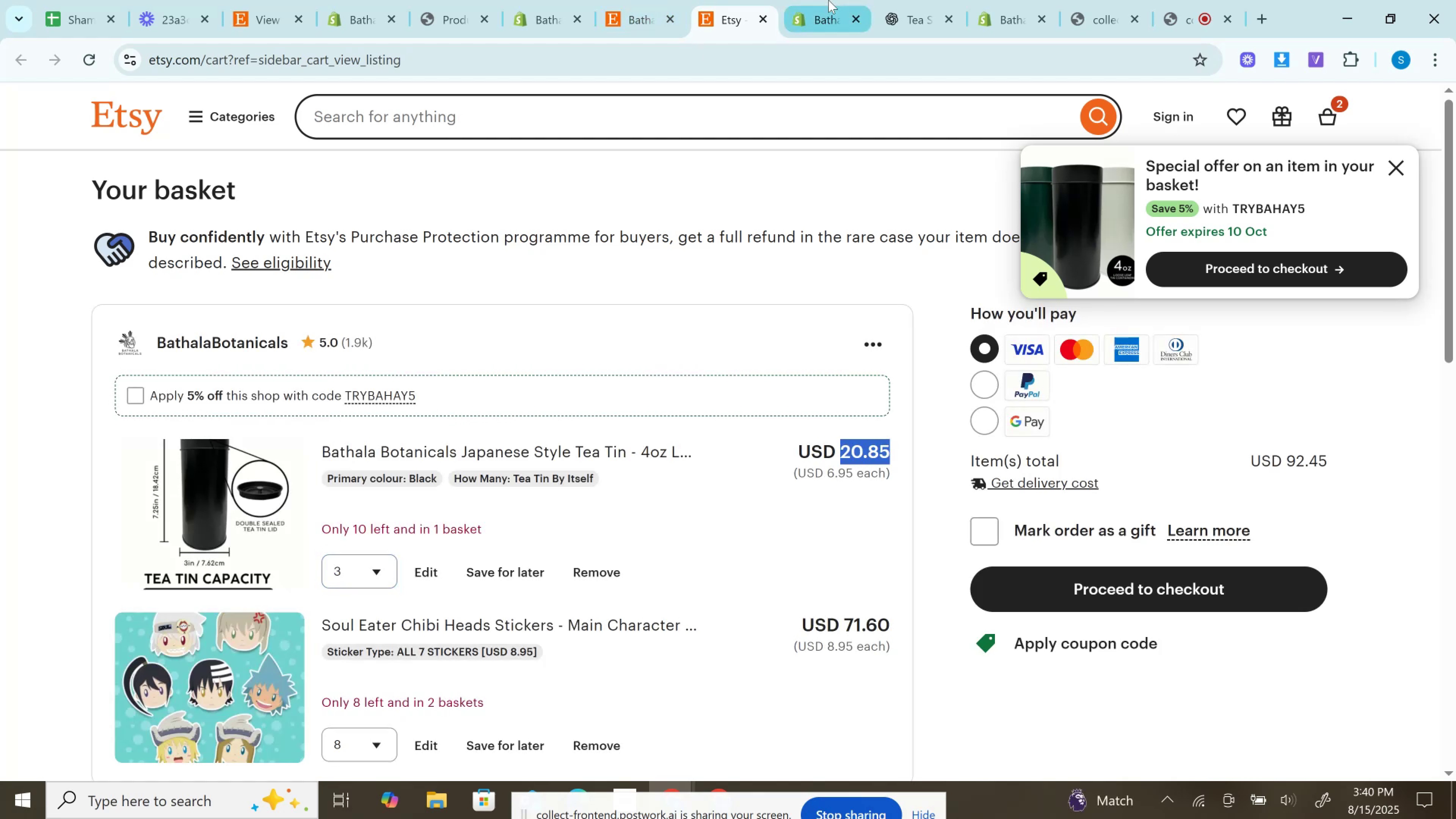 
left_click([828, 0])
 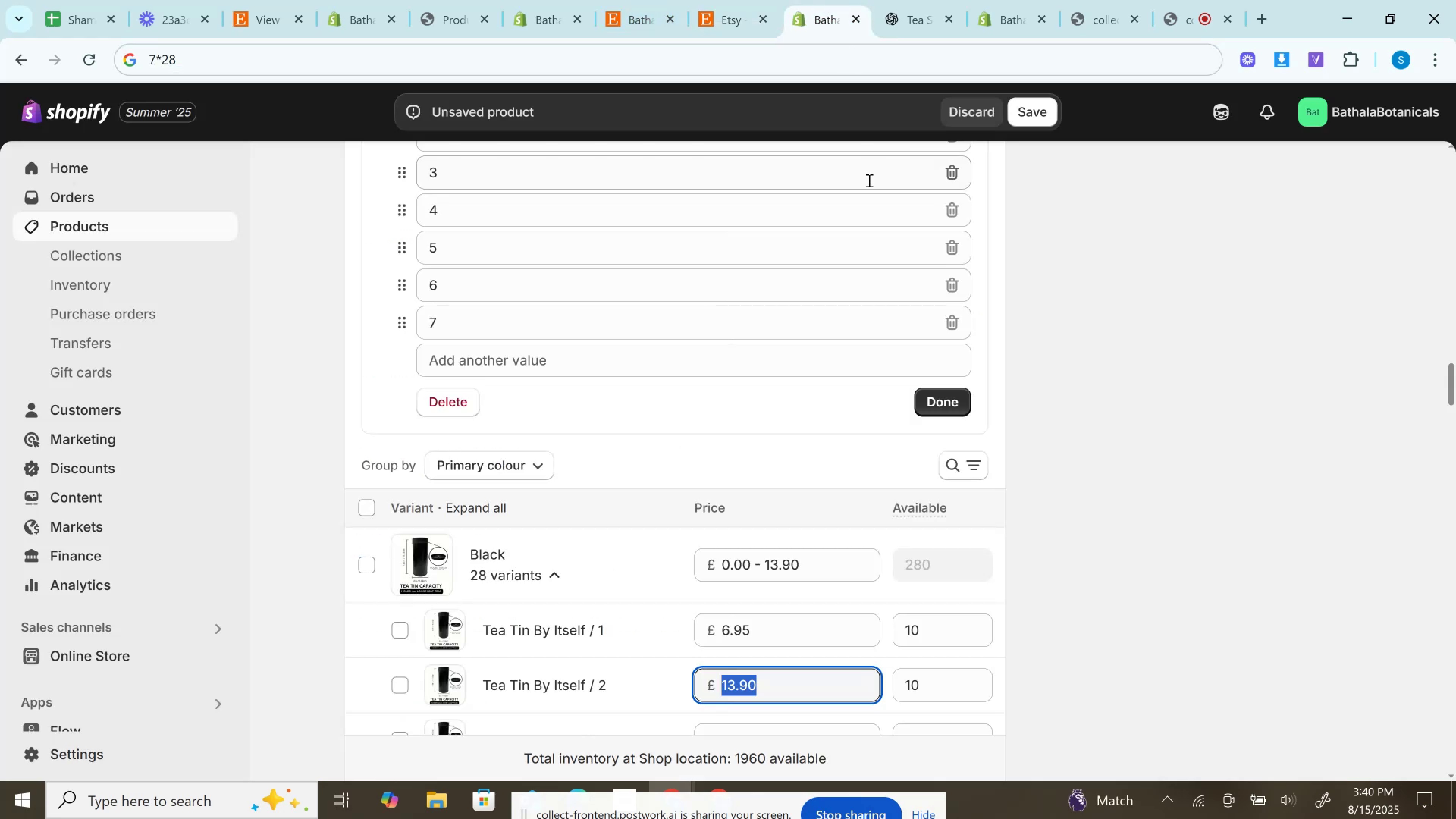 
scroll: coordinate [868, 327], scroll_direction: down, amount: 3.0
 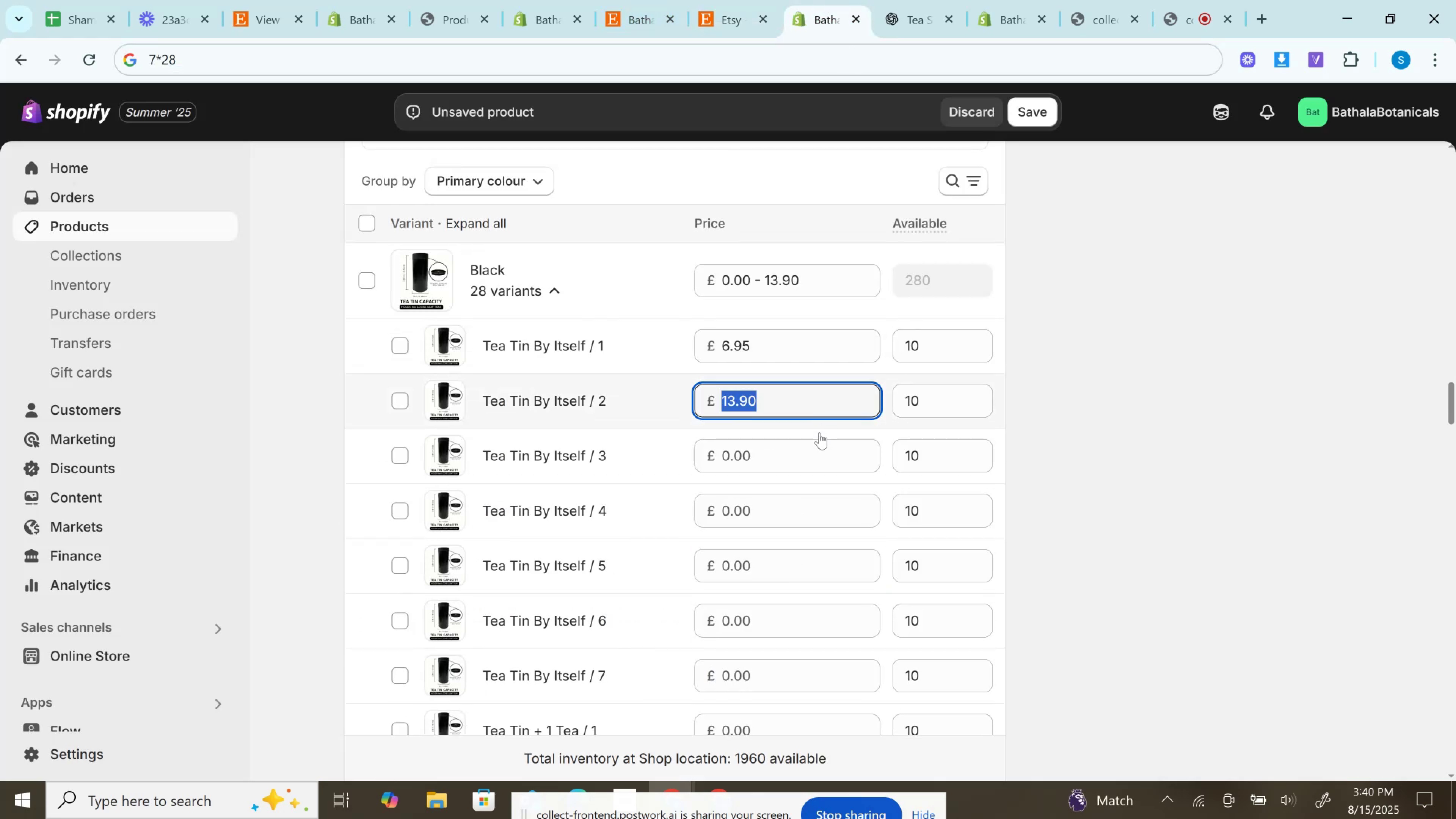 
left_click([813, 461])
 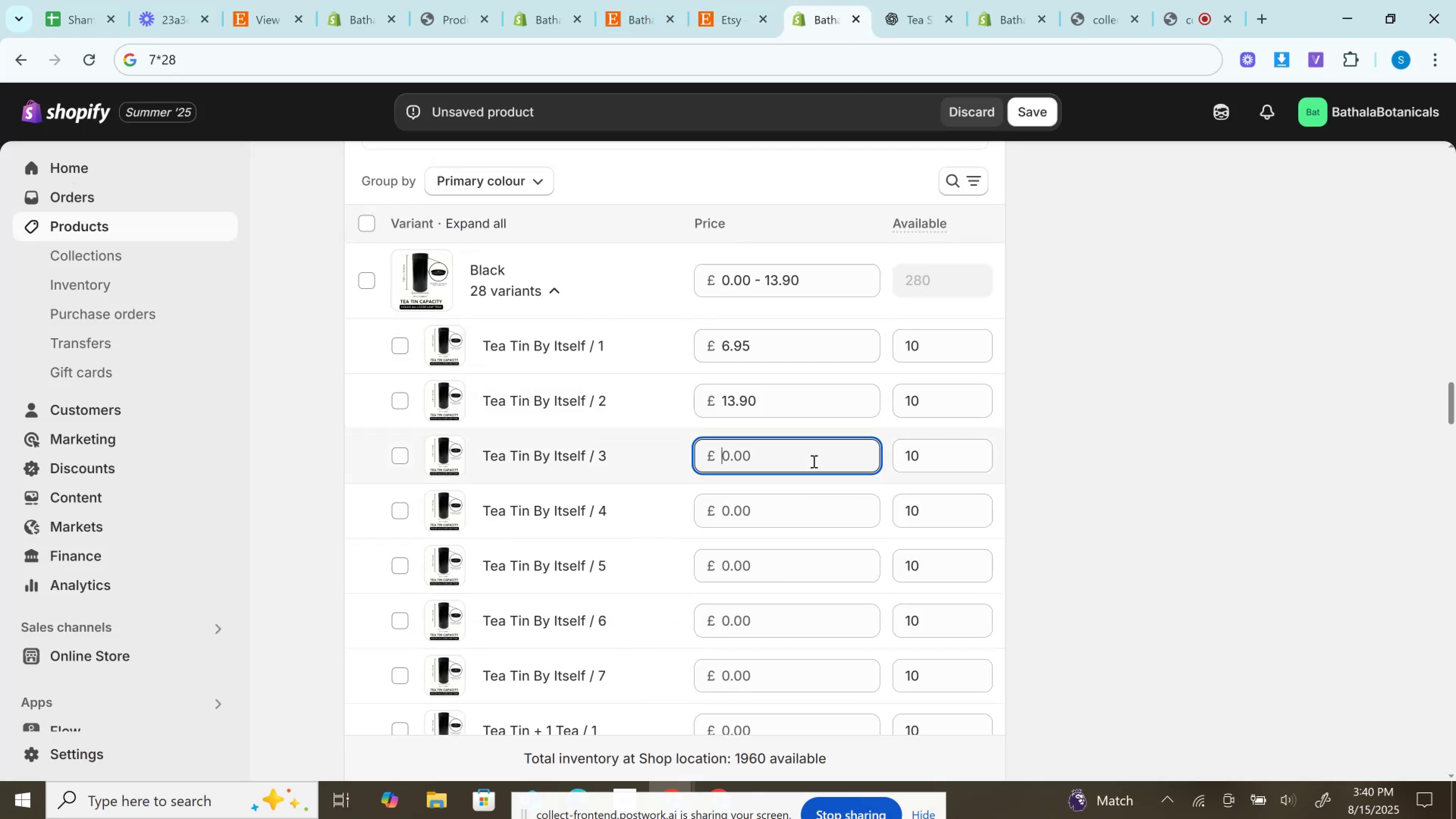 
key(Control+V)
 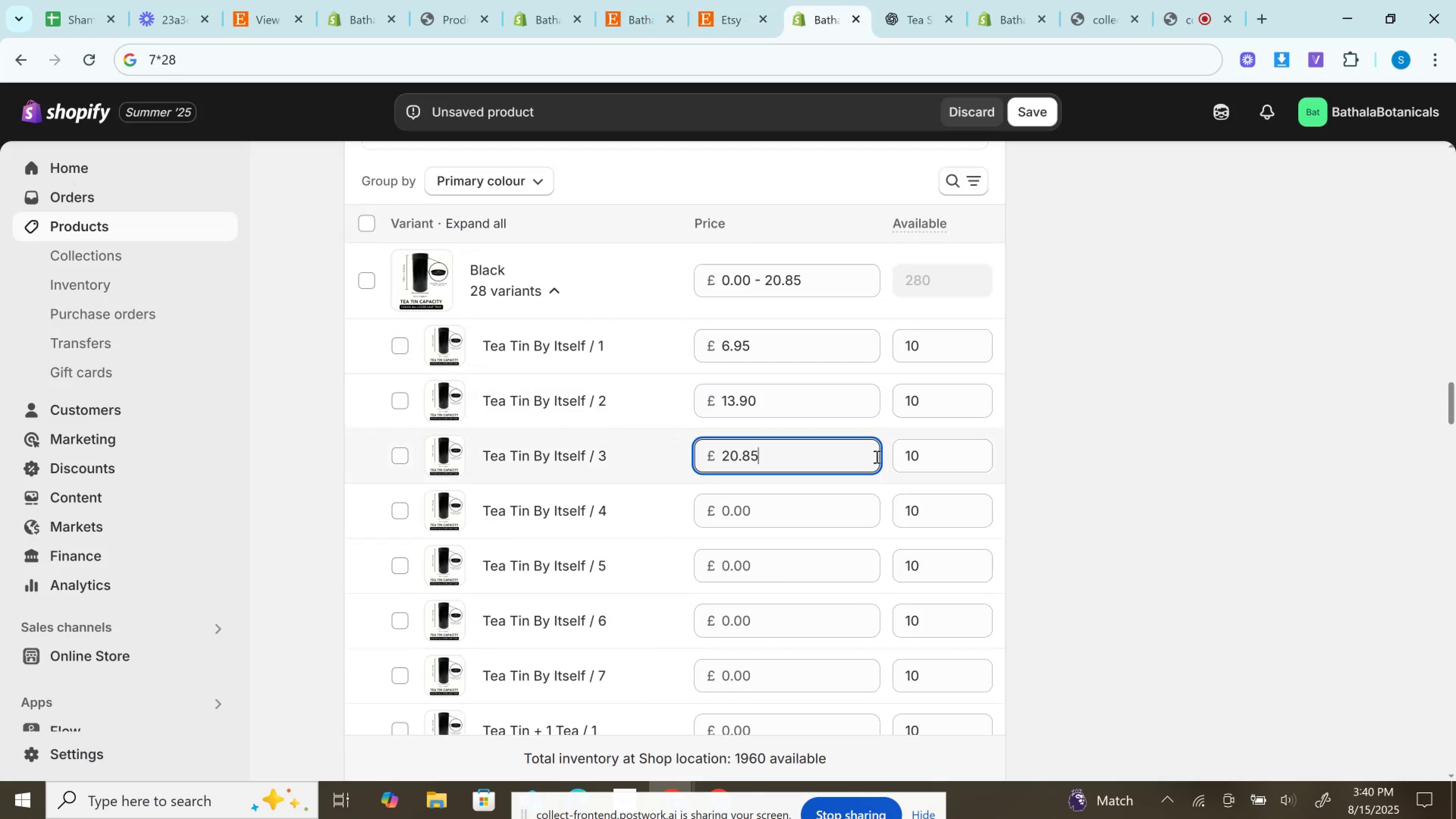 
scroll: coordinate [926, 451], scroll_direction: down, amount: 16.0
 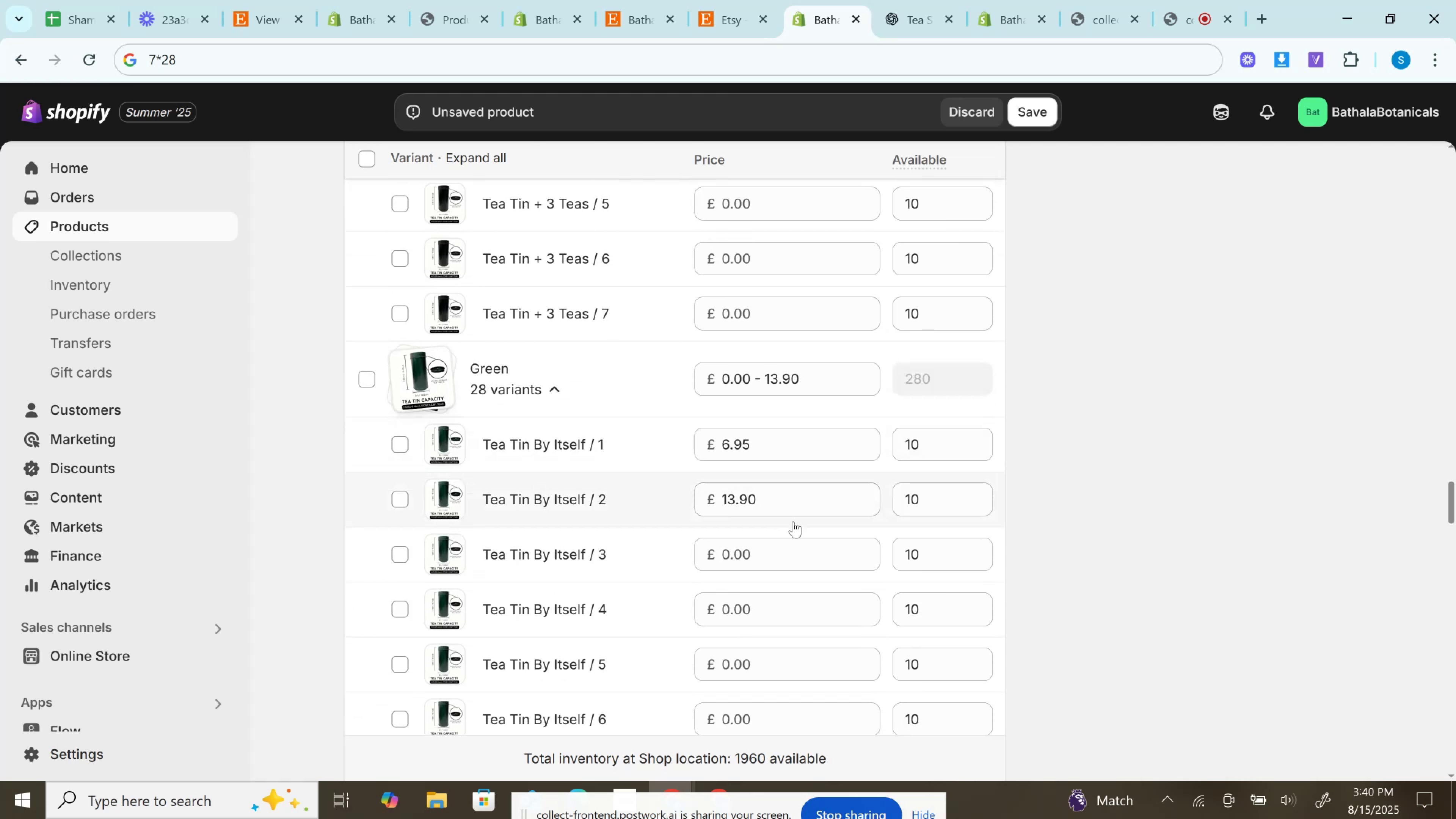 
key(Control+V)
 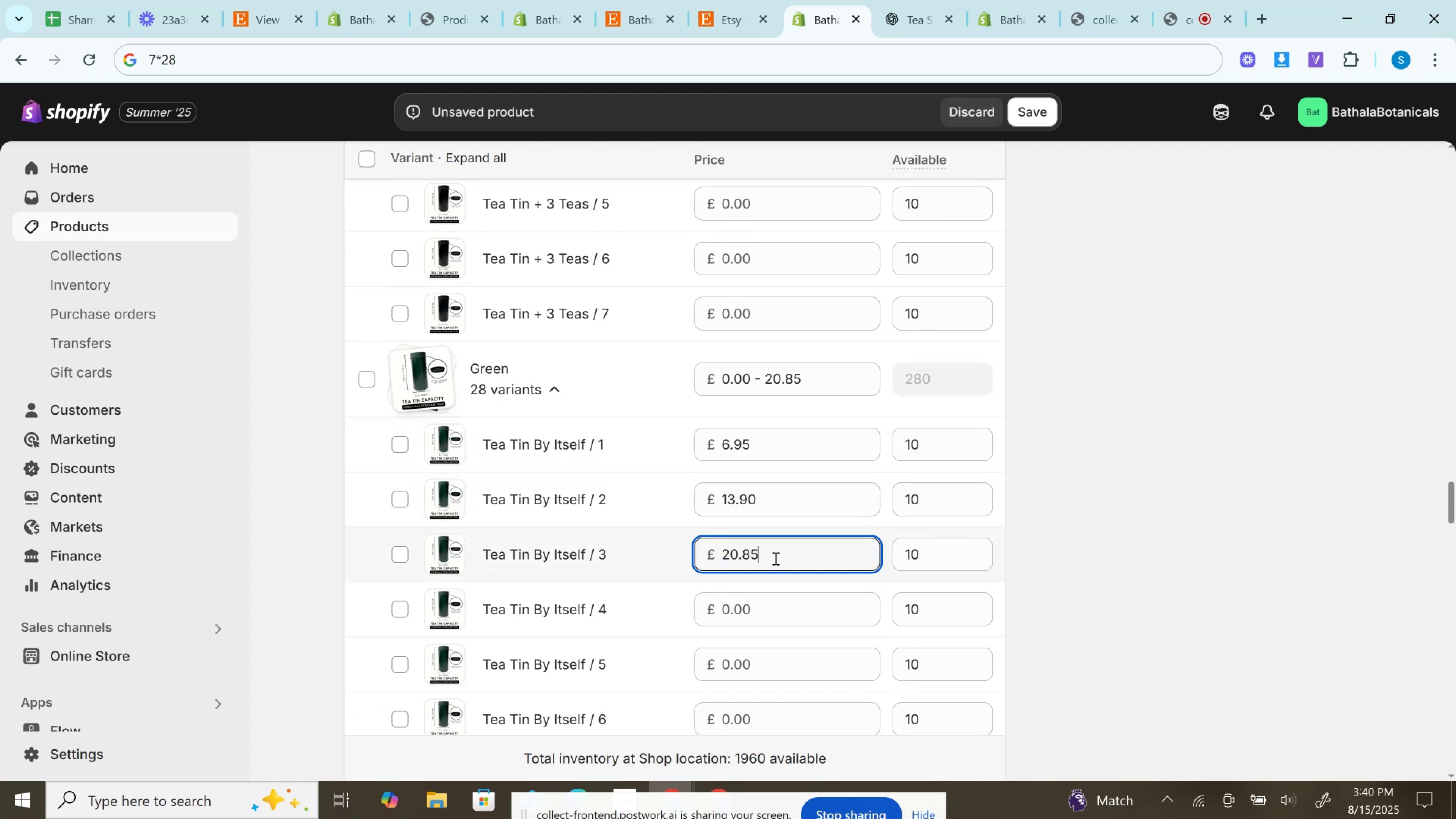 
scroll: coordinate [776, 555], scroll_direction: down, amount: 18.0
 